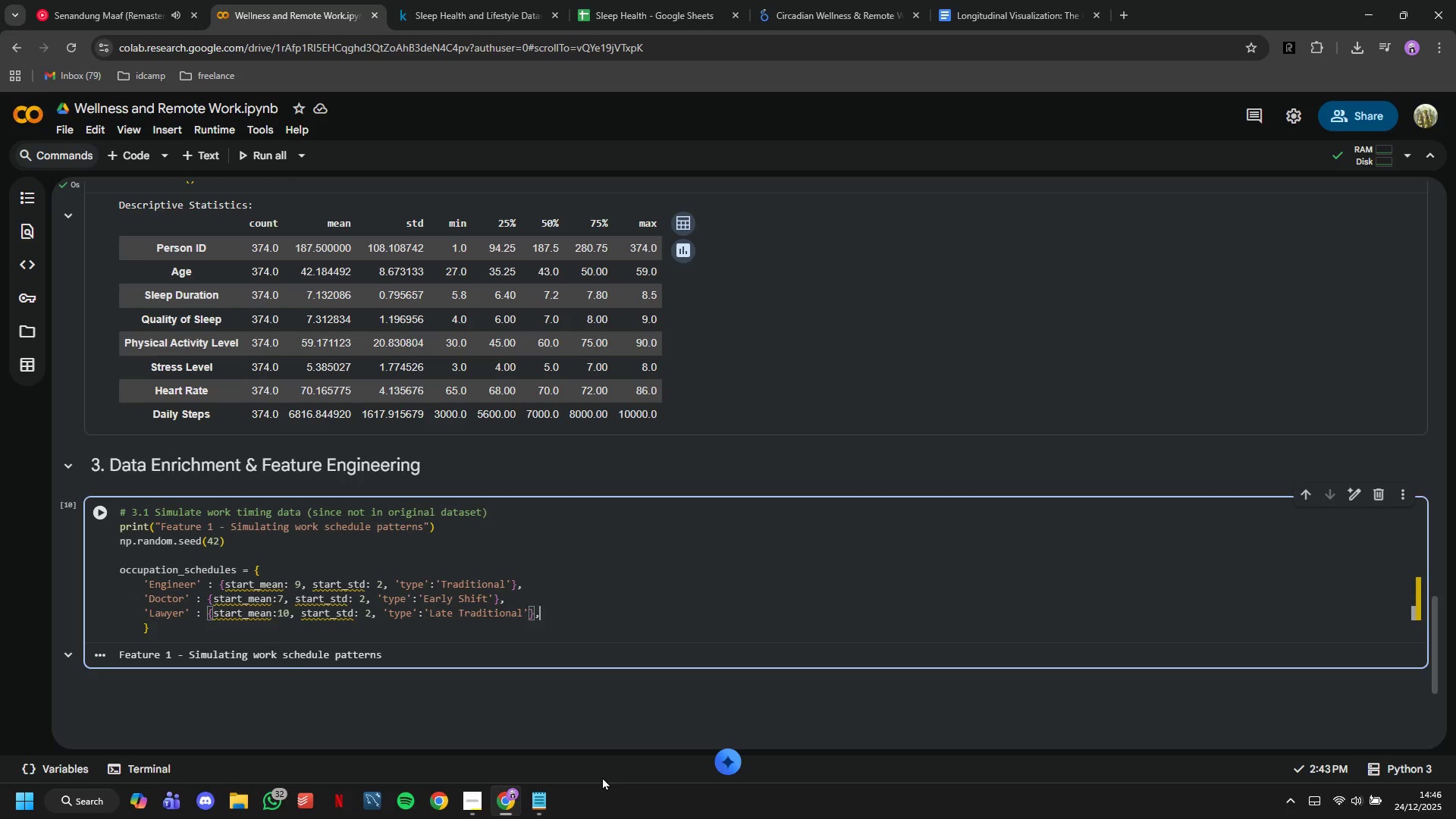 
key(ArrowRight)
 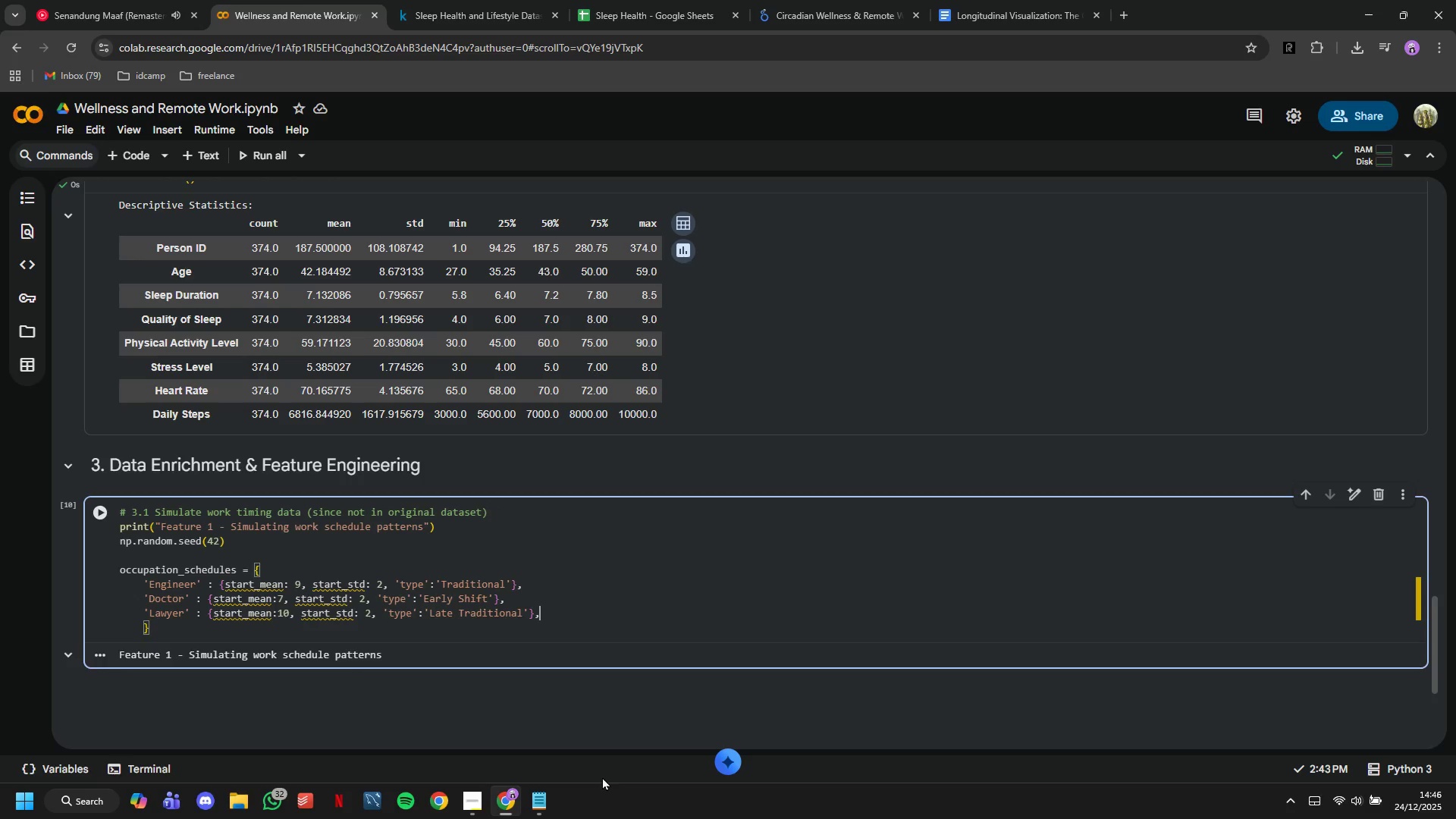 
key(Enter)
 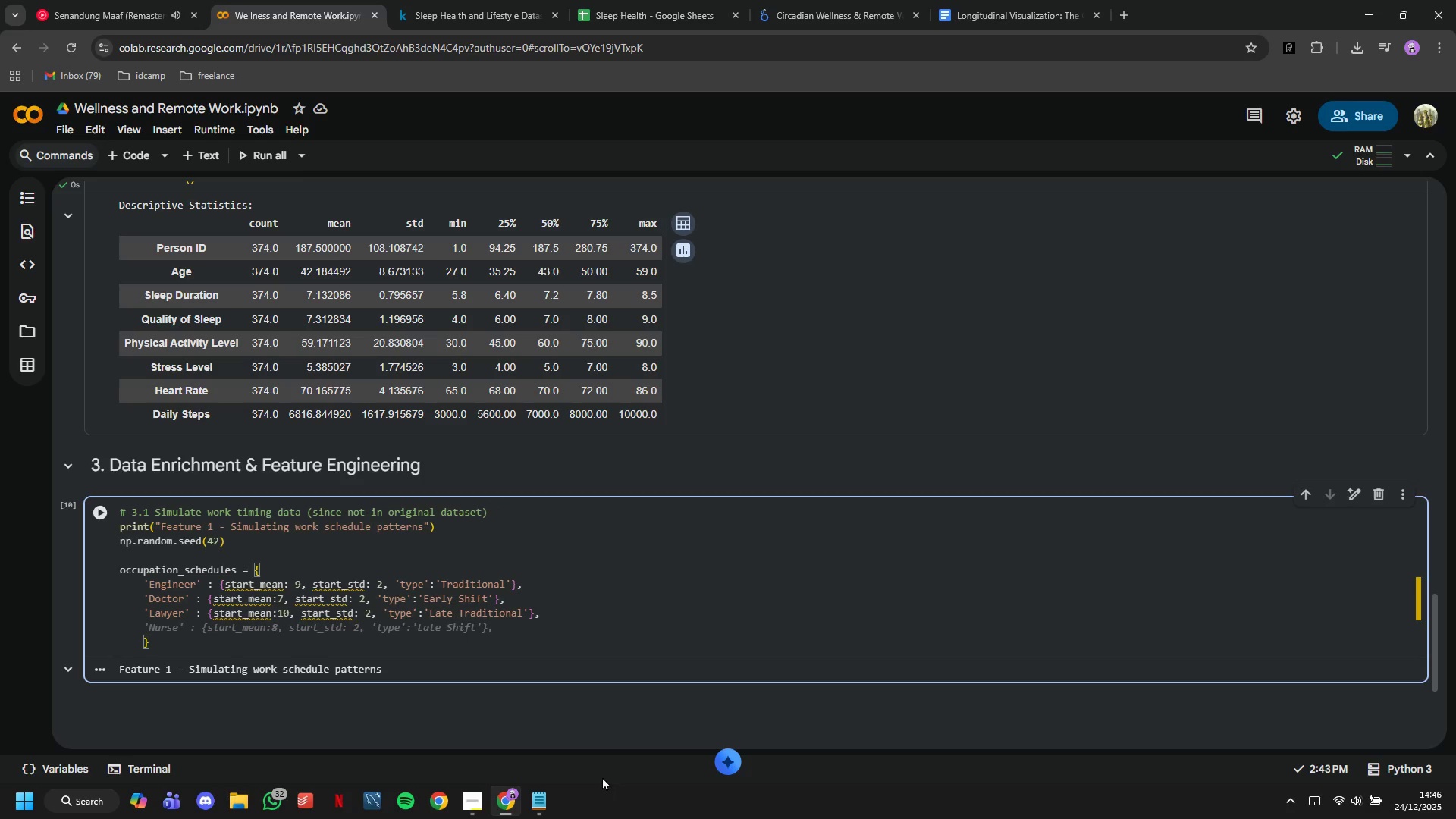 
key(Tab)
 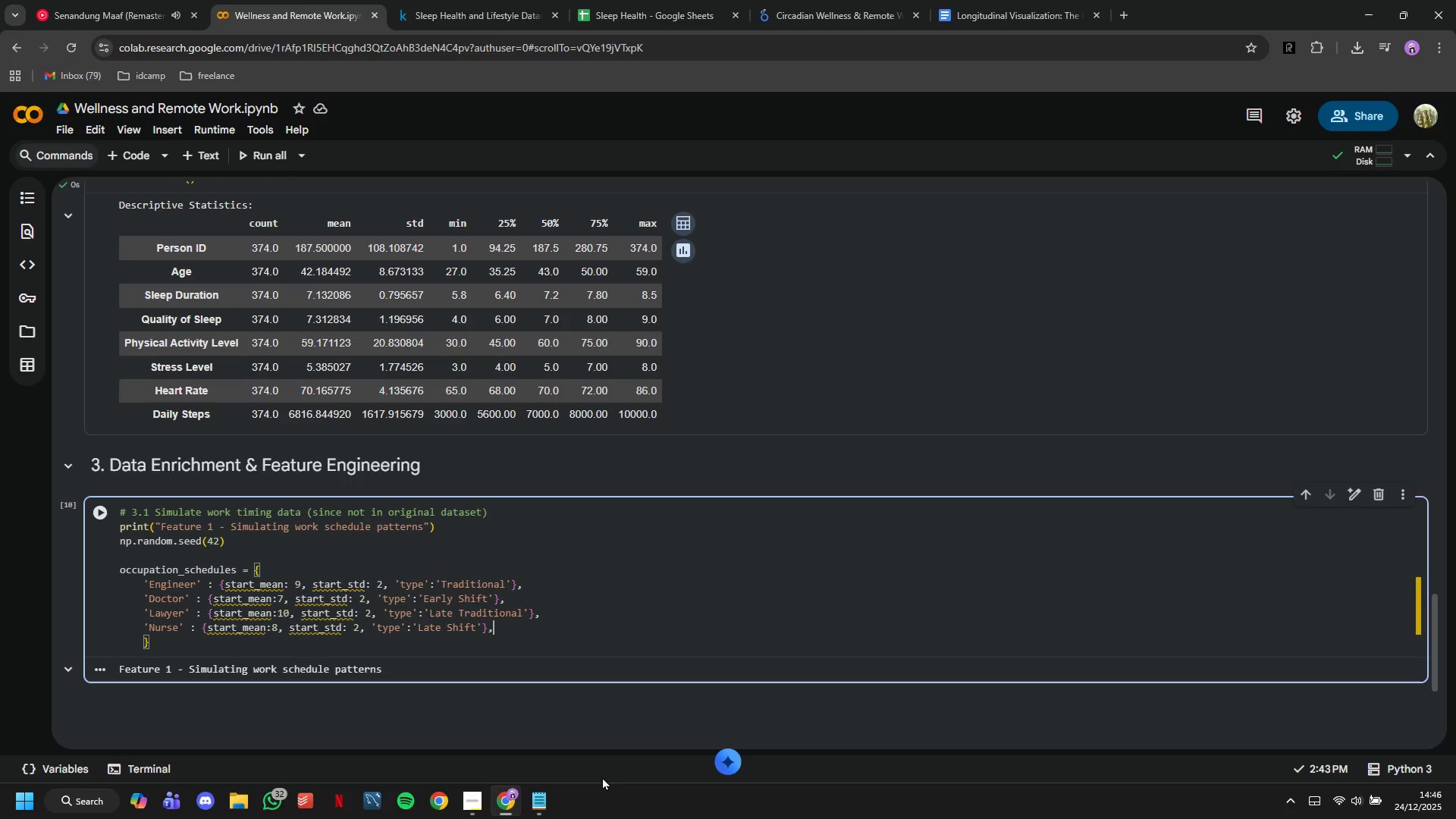 
hold_key(key=ArrowLeft, duration=0.8)
 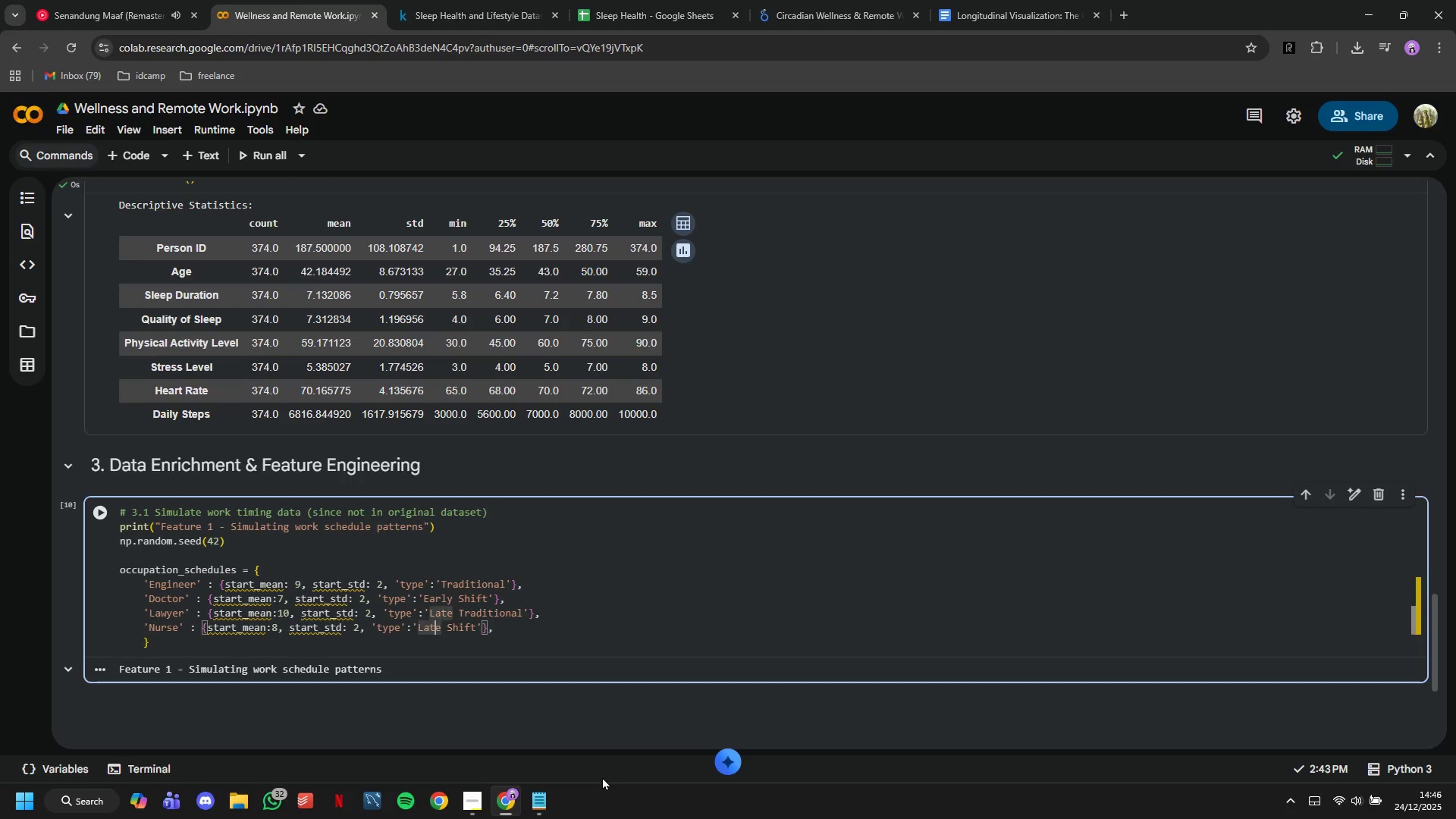 
key(ArrowRight)
 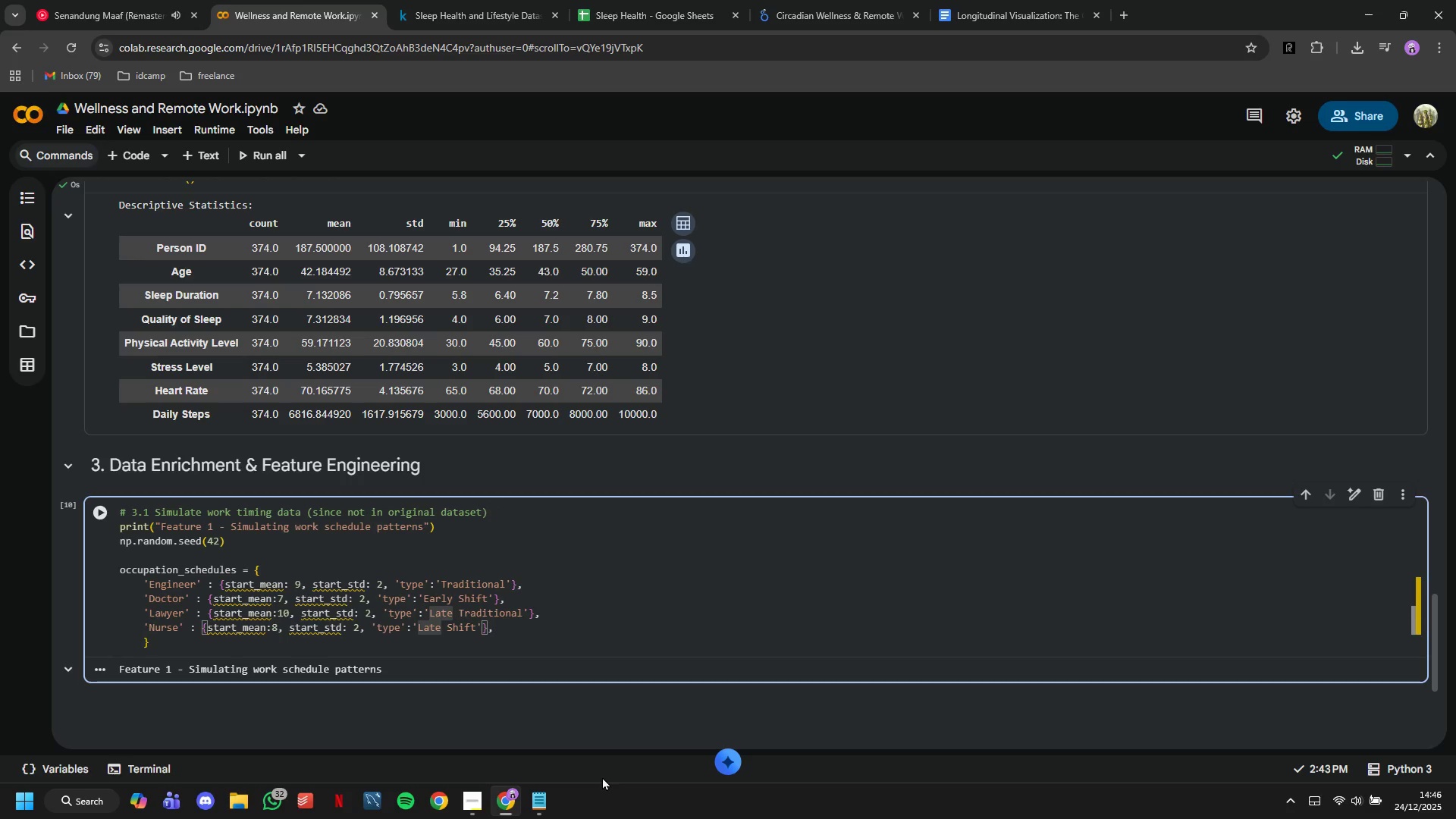 
key(ArrowRight)
 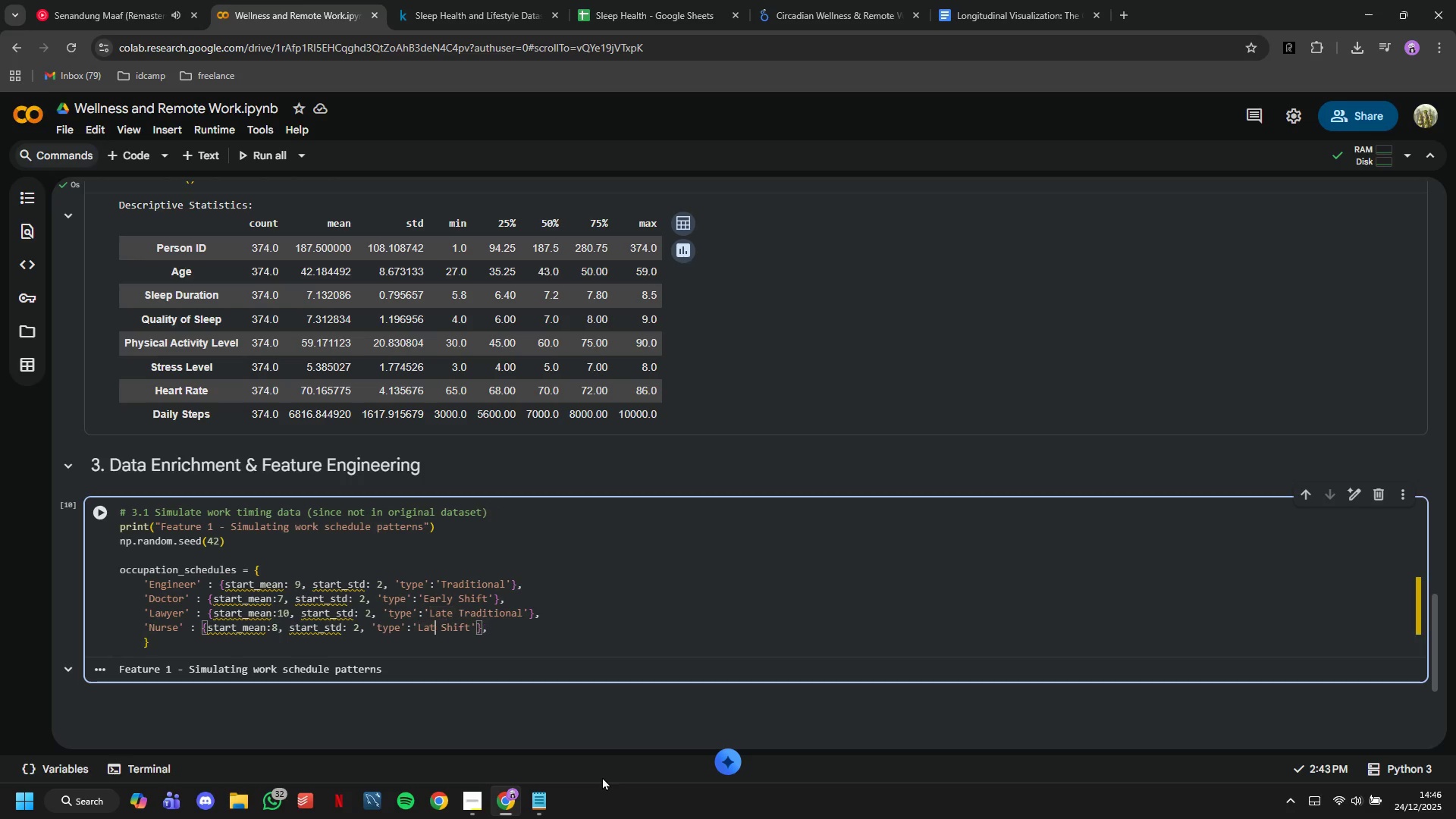 
key(Backspace)
key(Backspace)
key(Backspace)
key(Backspace)
type(Early)
 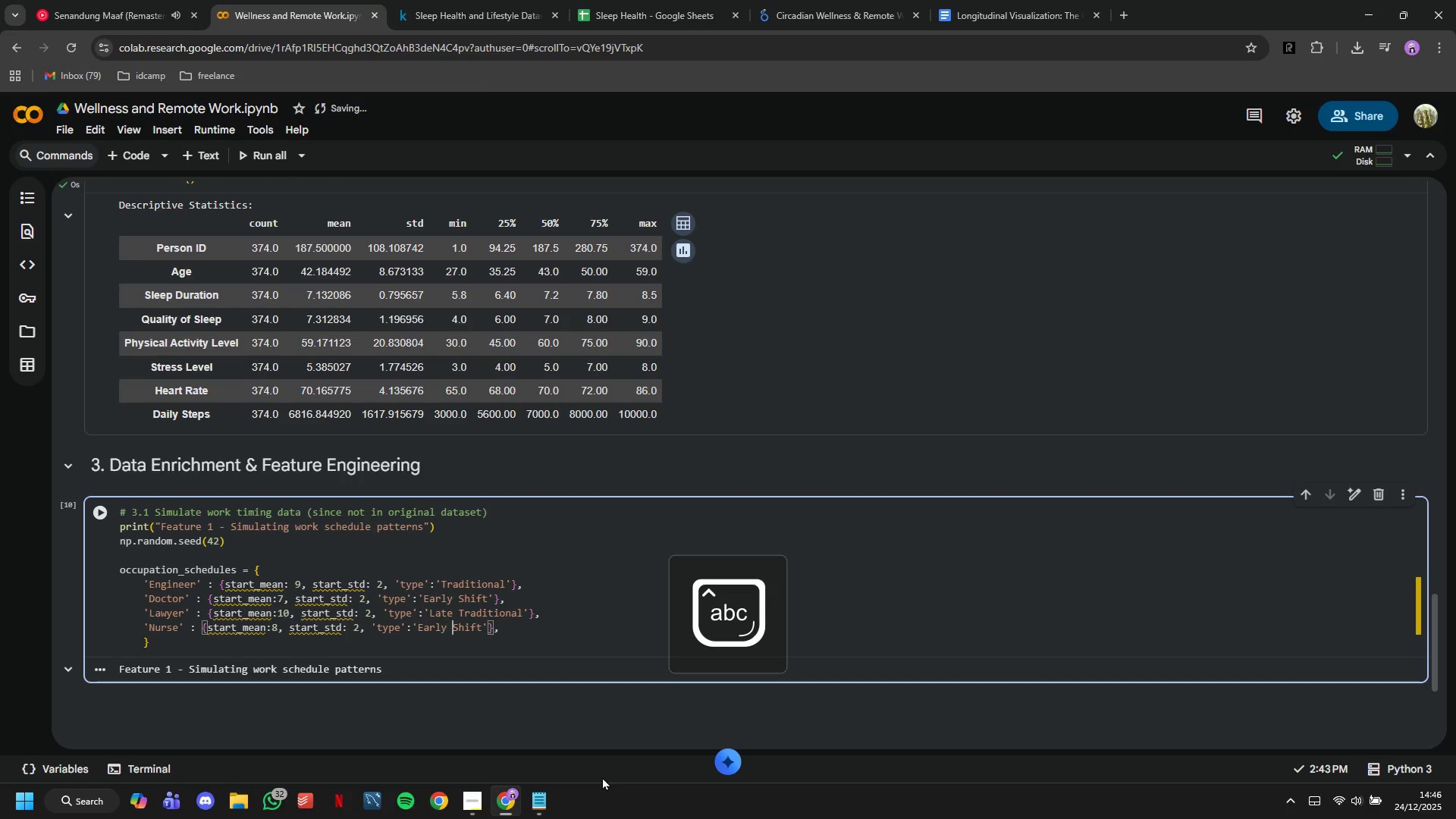 
key(ArrowRight)
 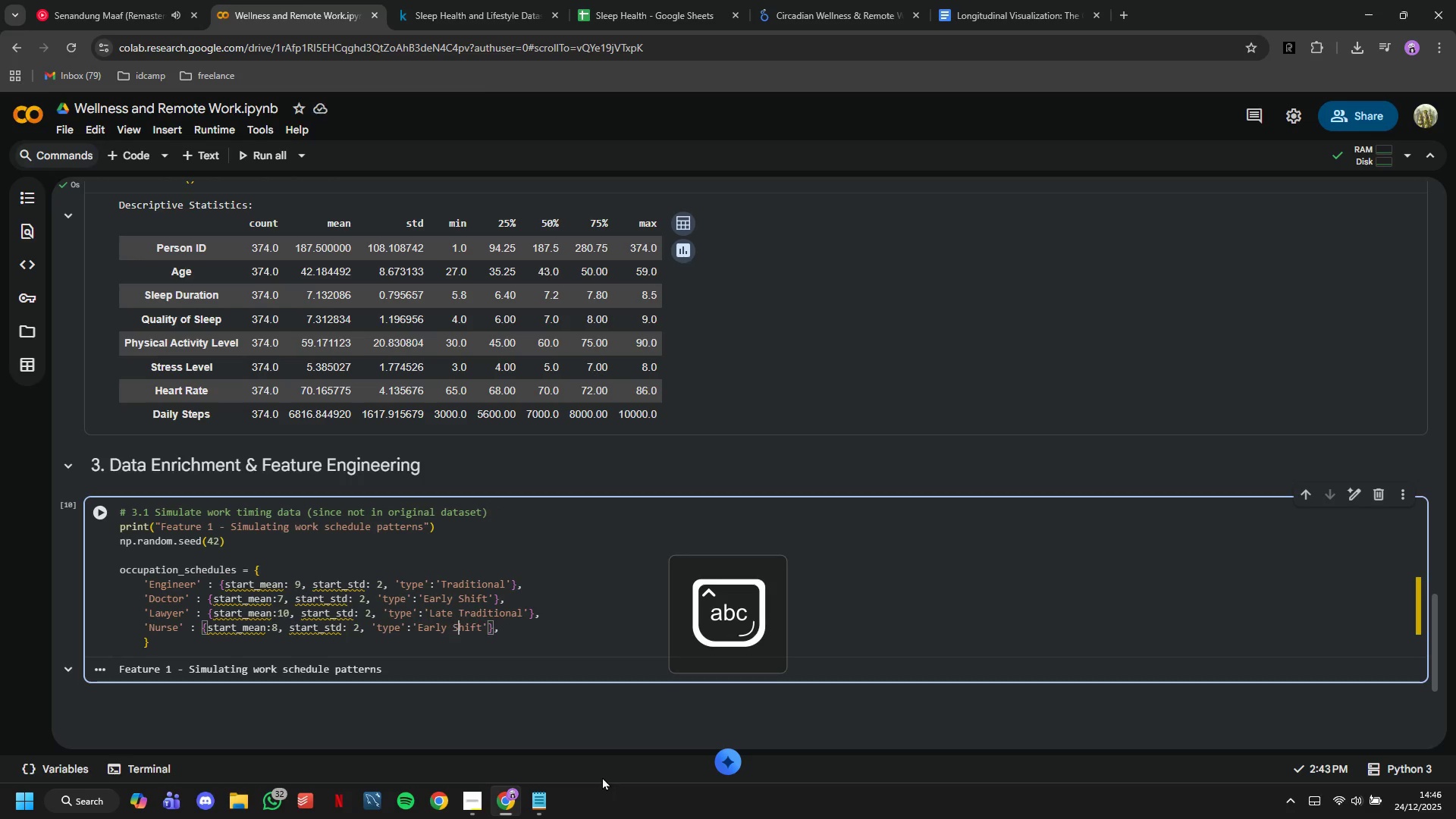 
key(ArrowRight)
 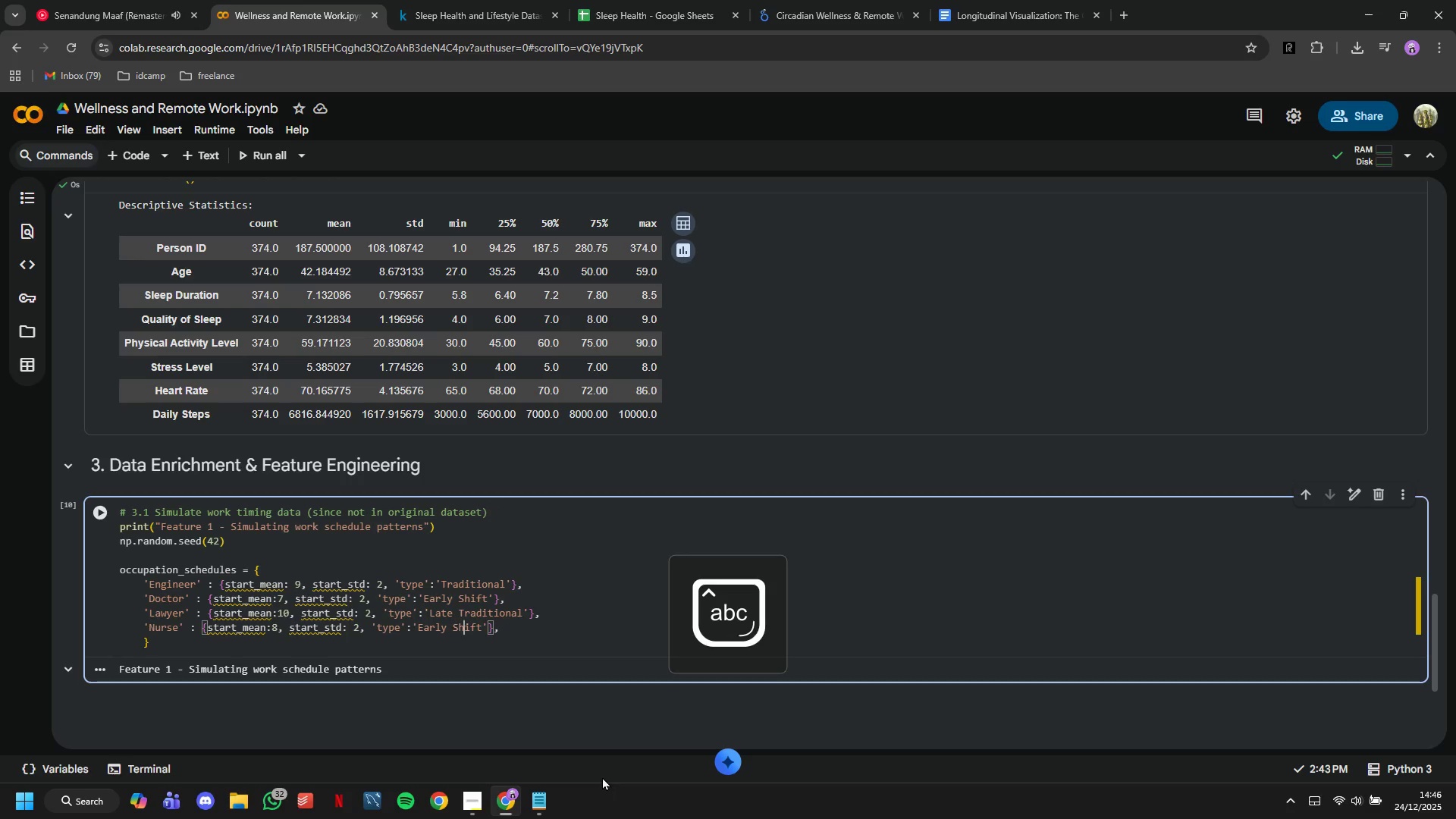 
key(ArrowRight)
 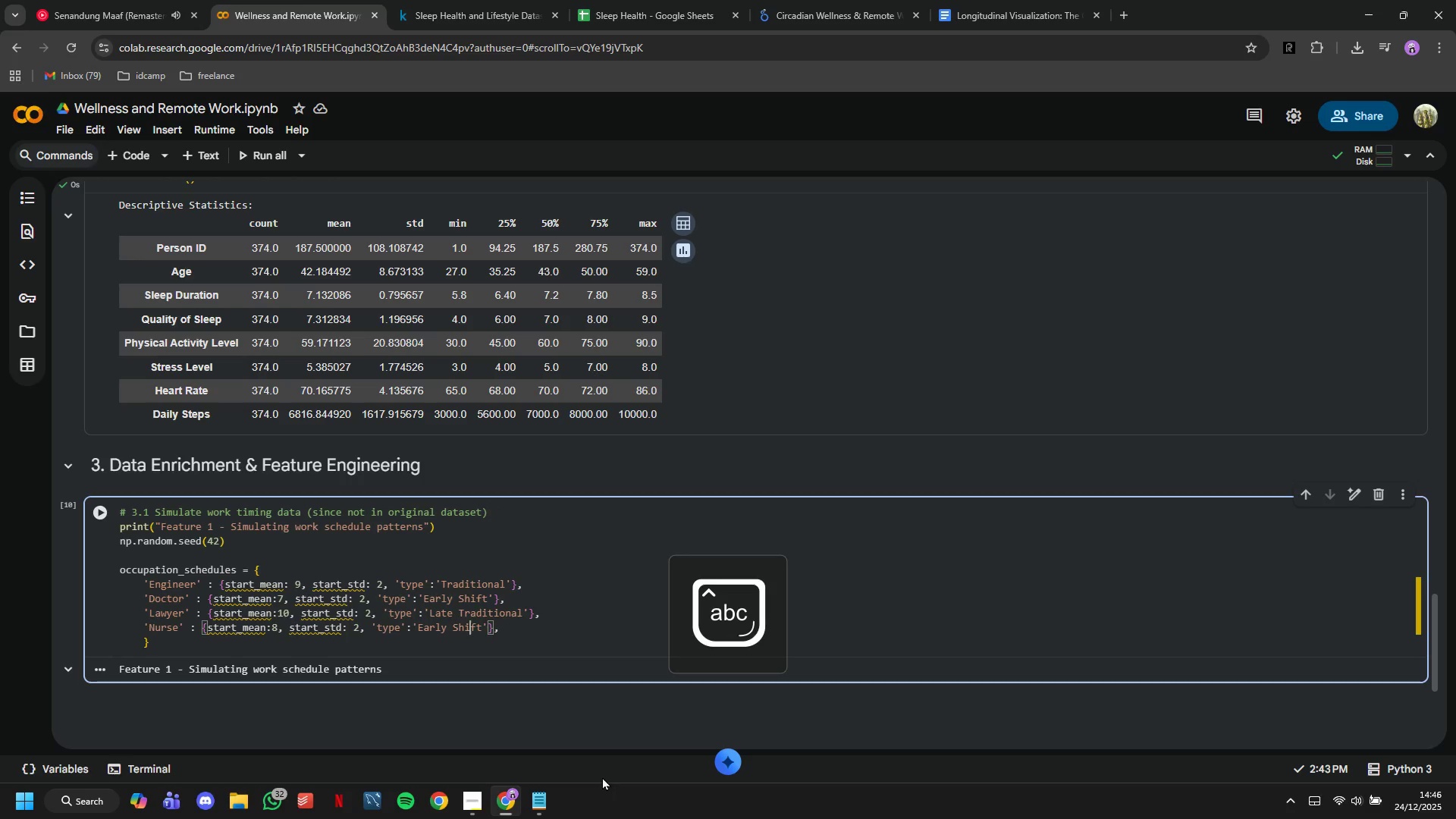 
key(ArrowRight)
 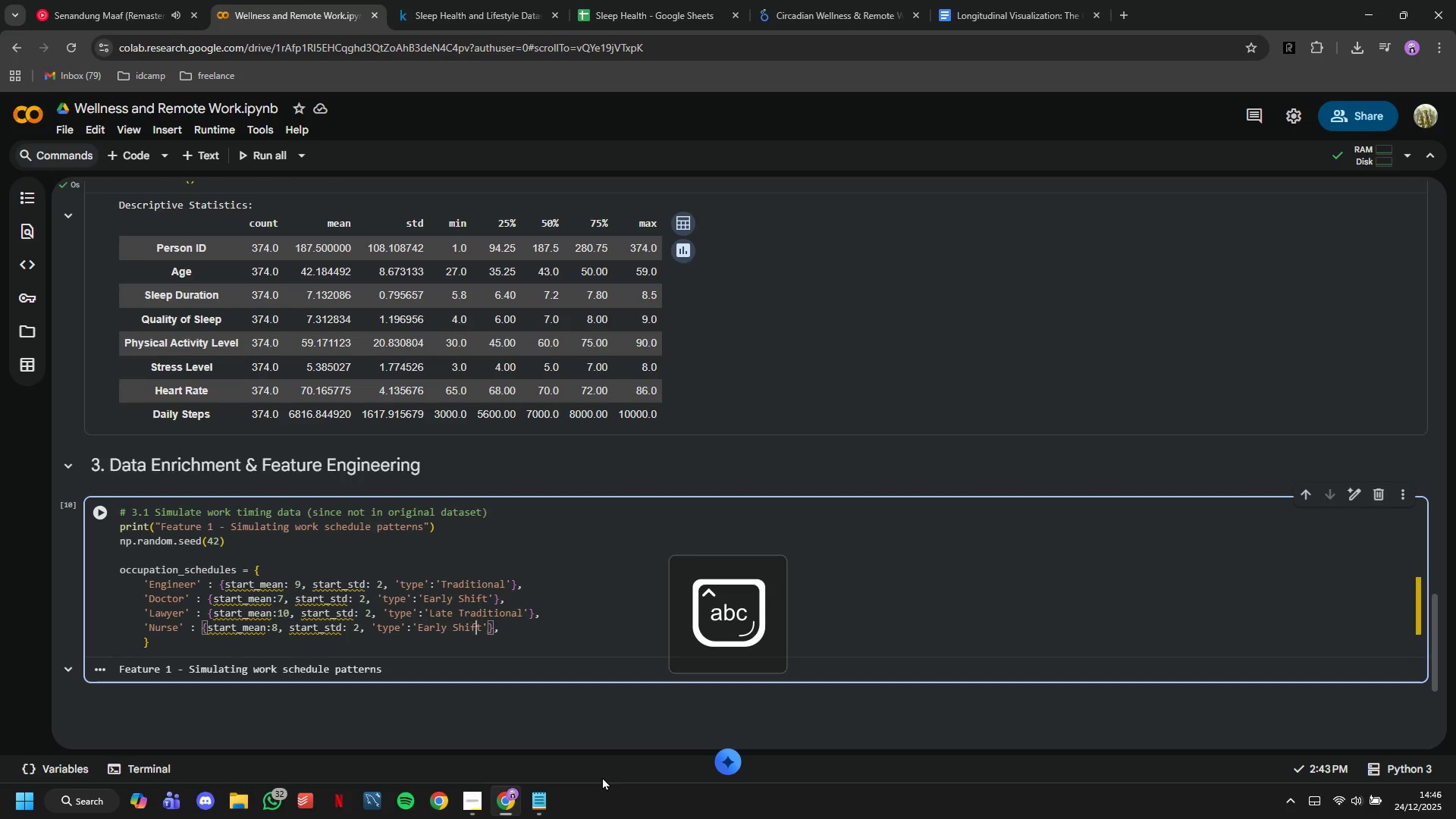 
key(ArrowRight)
 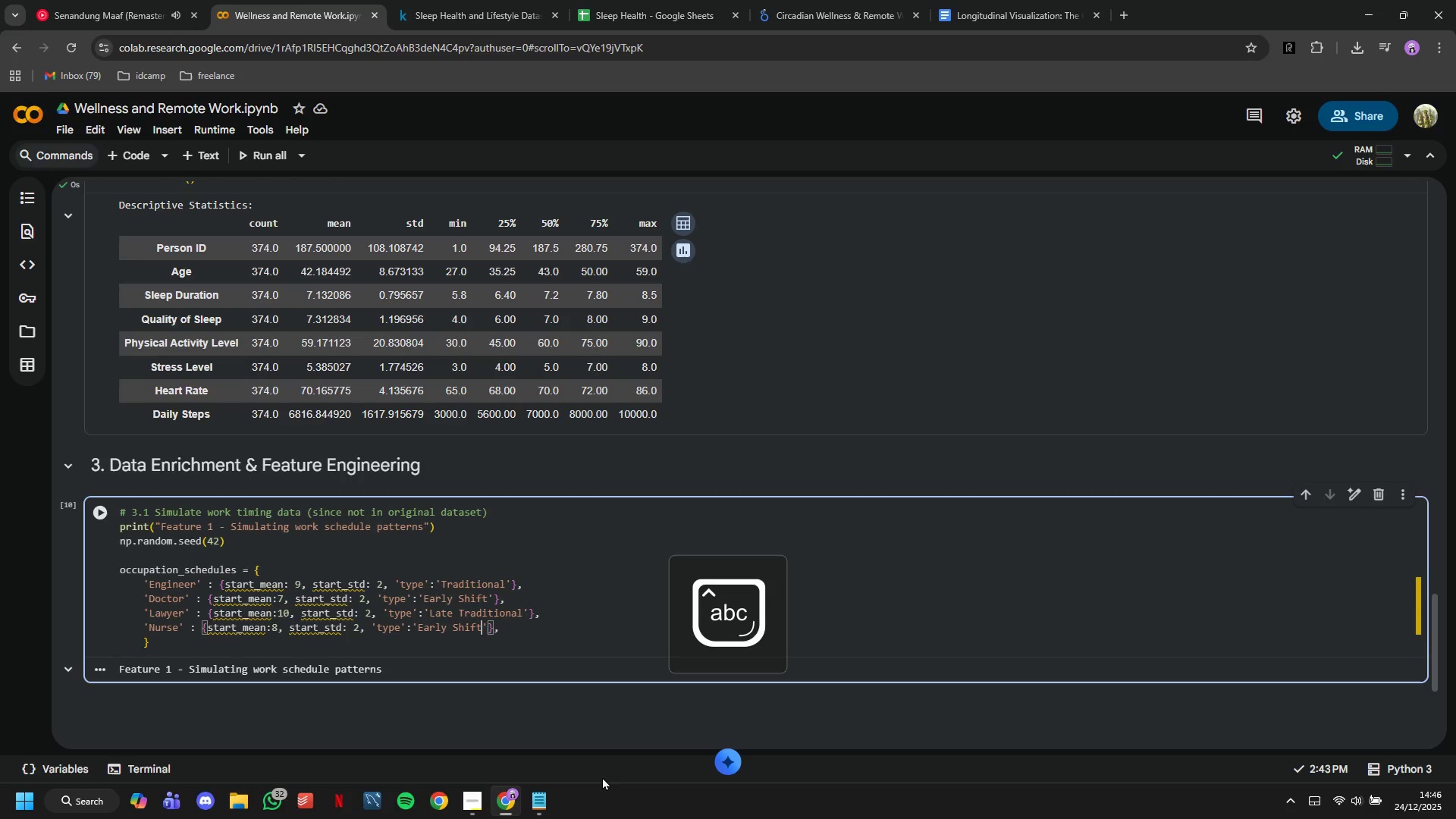 
key(ArrowRight)
 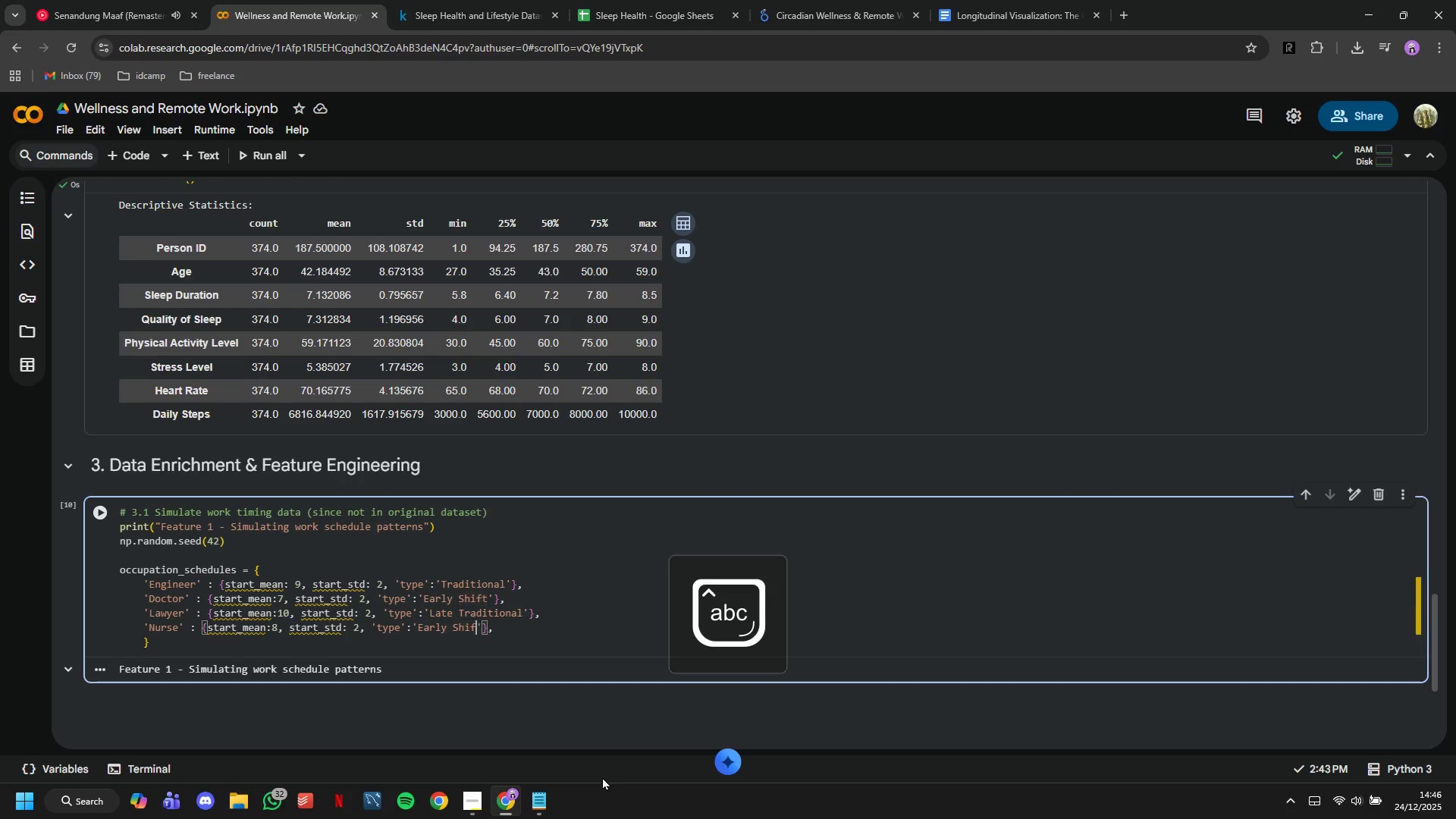 
key(Backspace)
key(Backspace)
key(Backspace)
key(Backspace)
key(Backspace)
type(Traditional)
 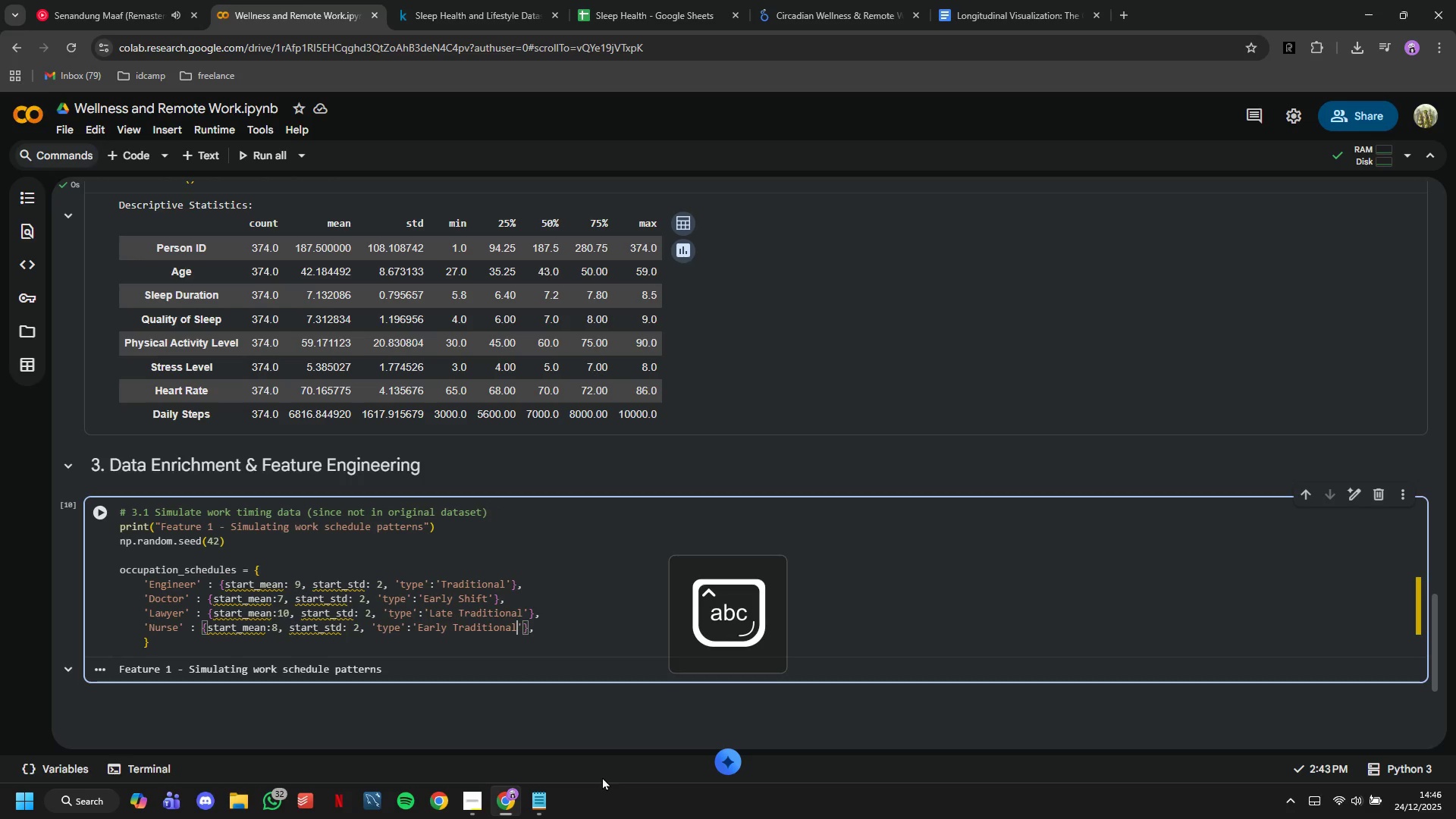 
hold_key(key=ArrowLeft, duration=1.19)
 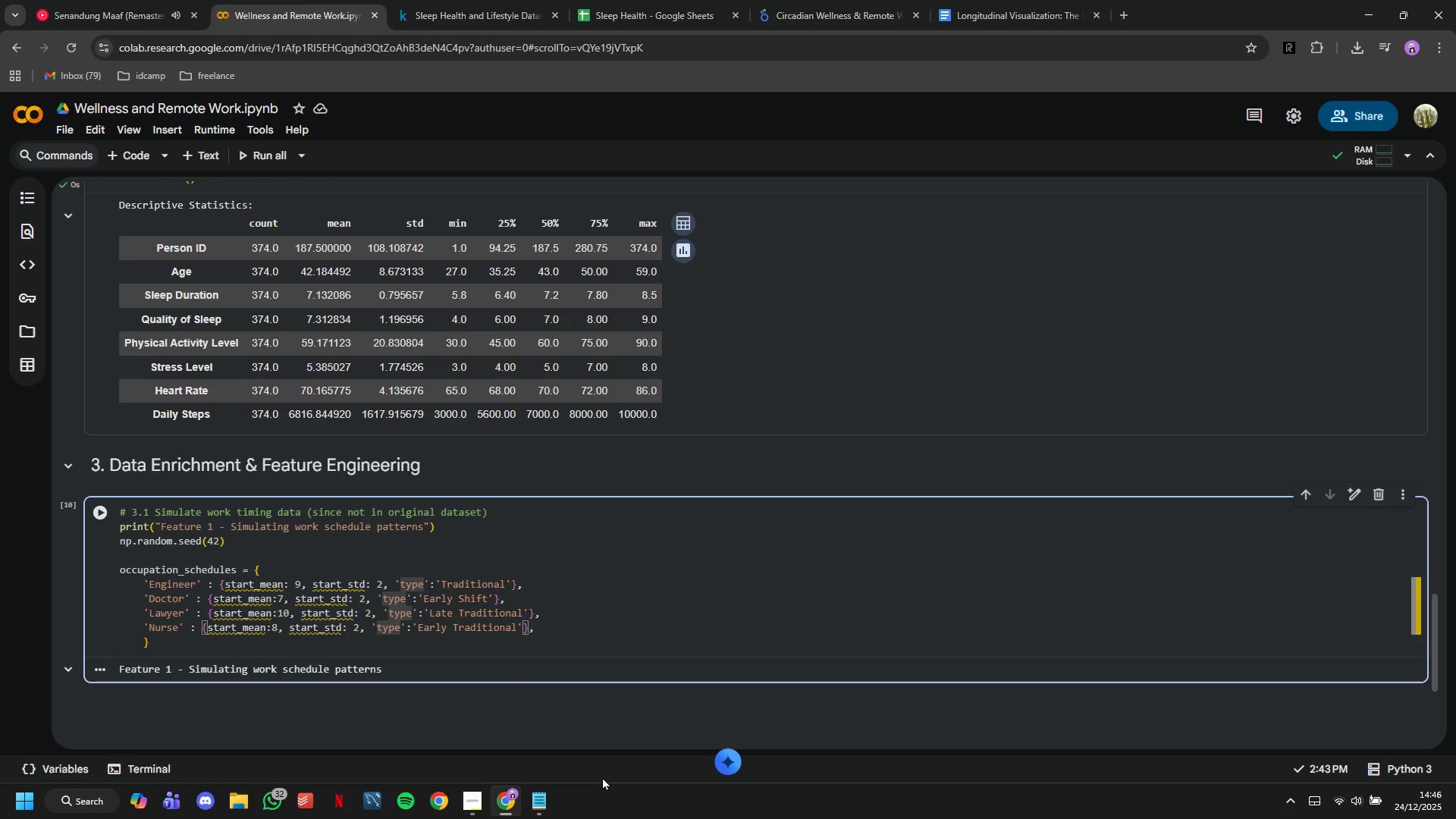 
hold_key(key=ArrowLeft, duration=0.81)
 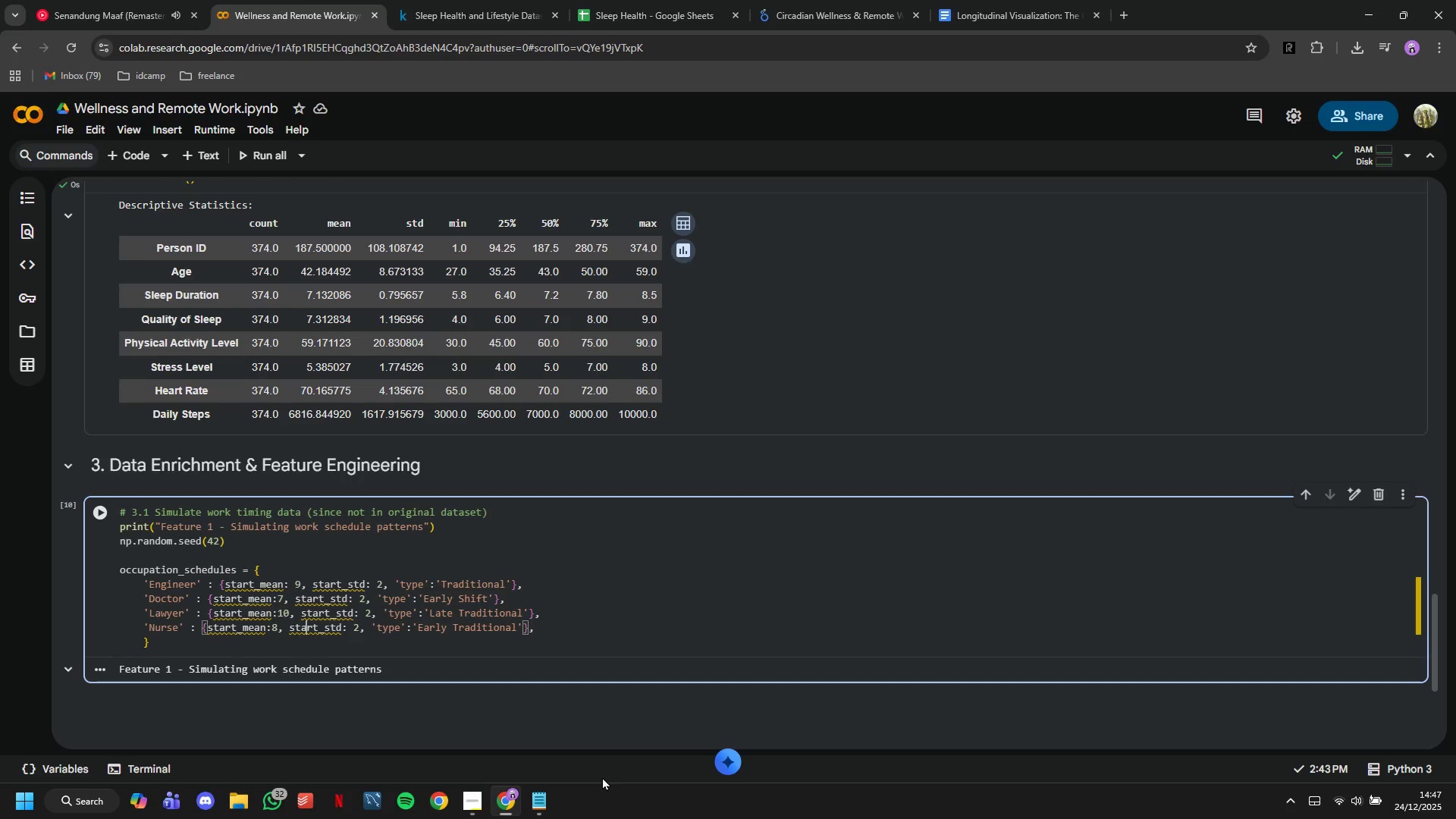 
key(ArrowLeft)
 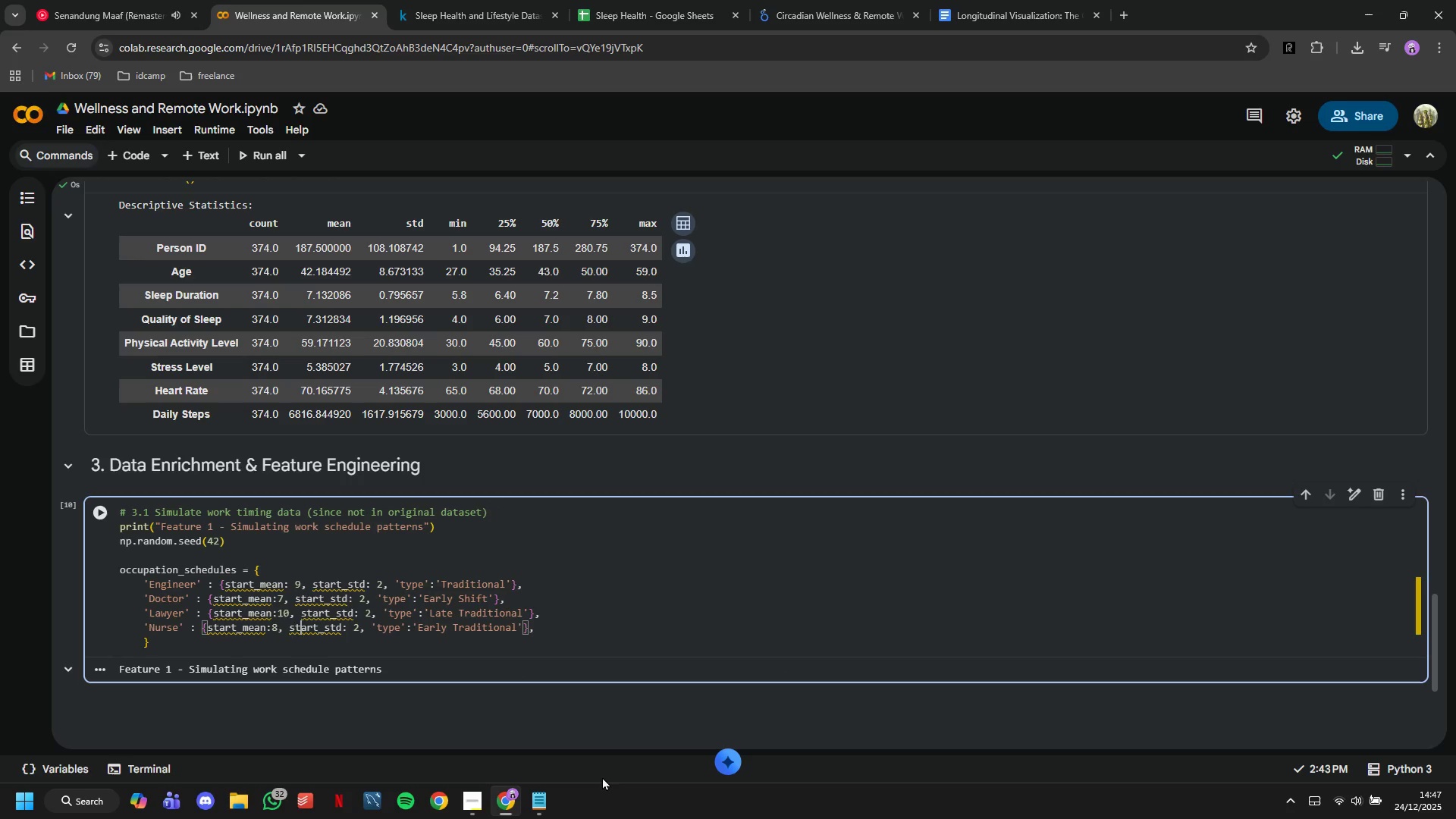 
key(ArrowLeft)
 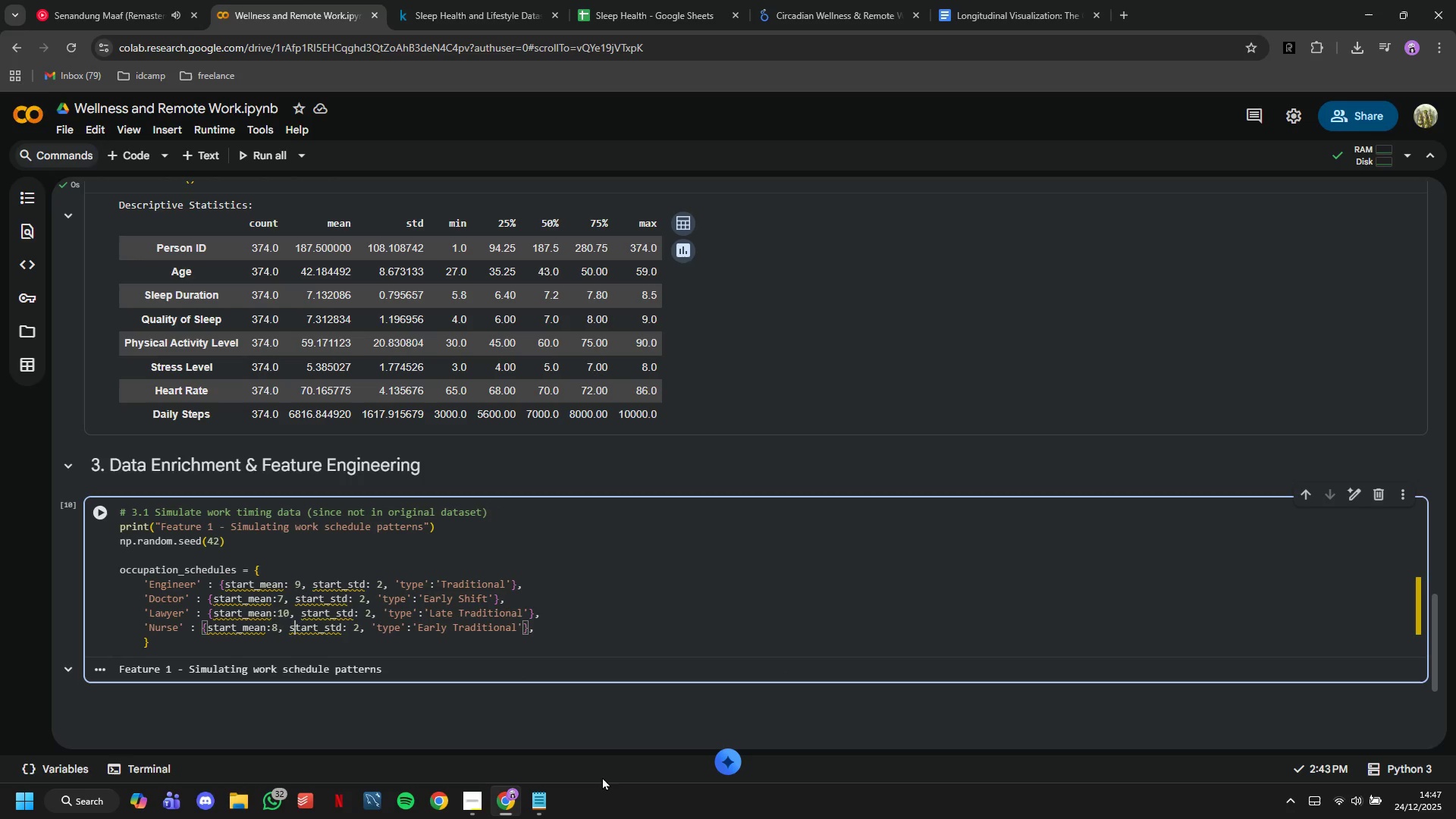 
key(ArrowLeft)
 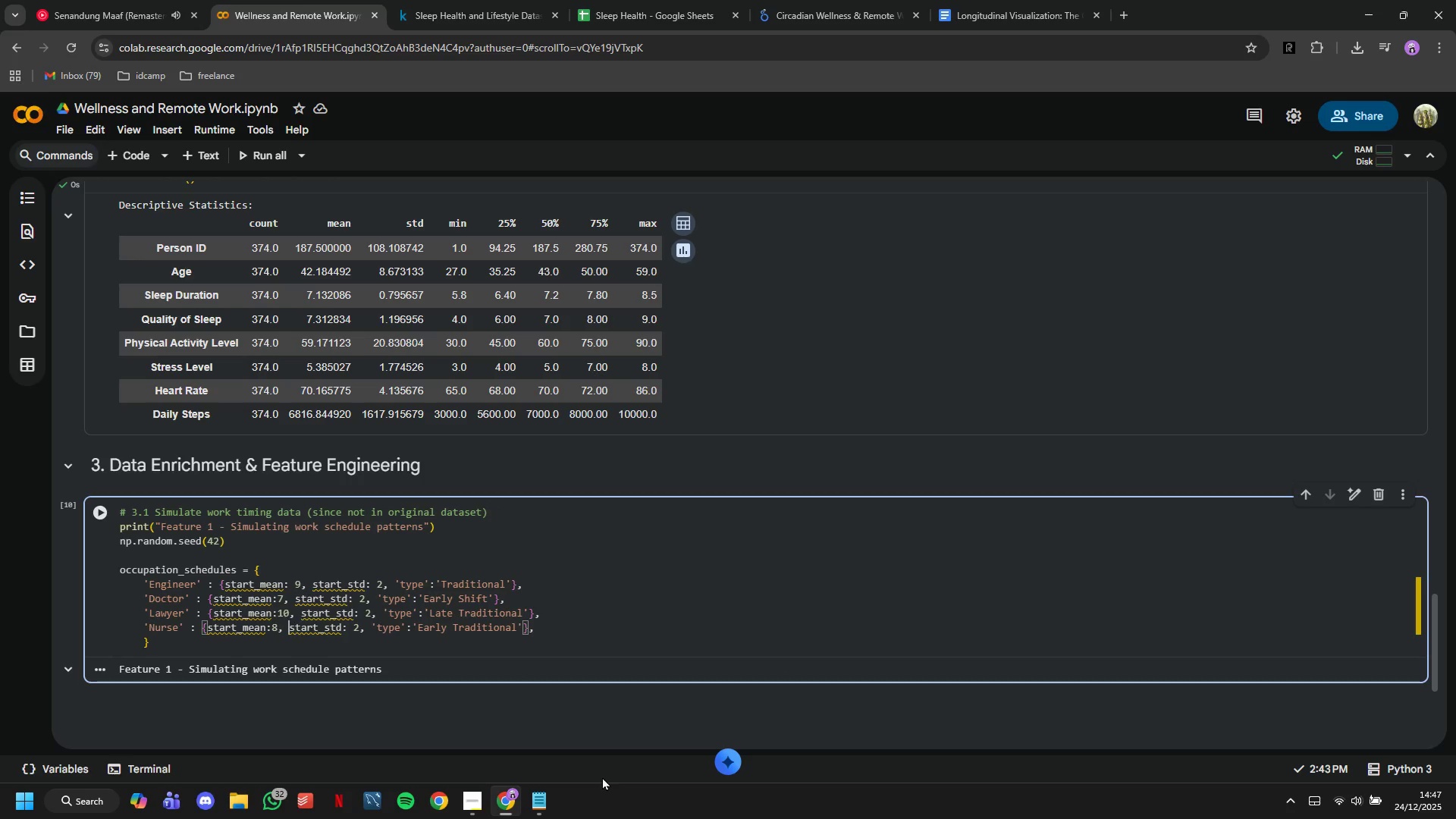 
key(ArrowLeft)
 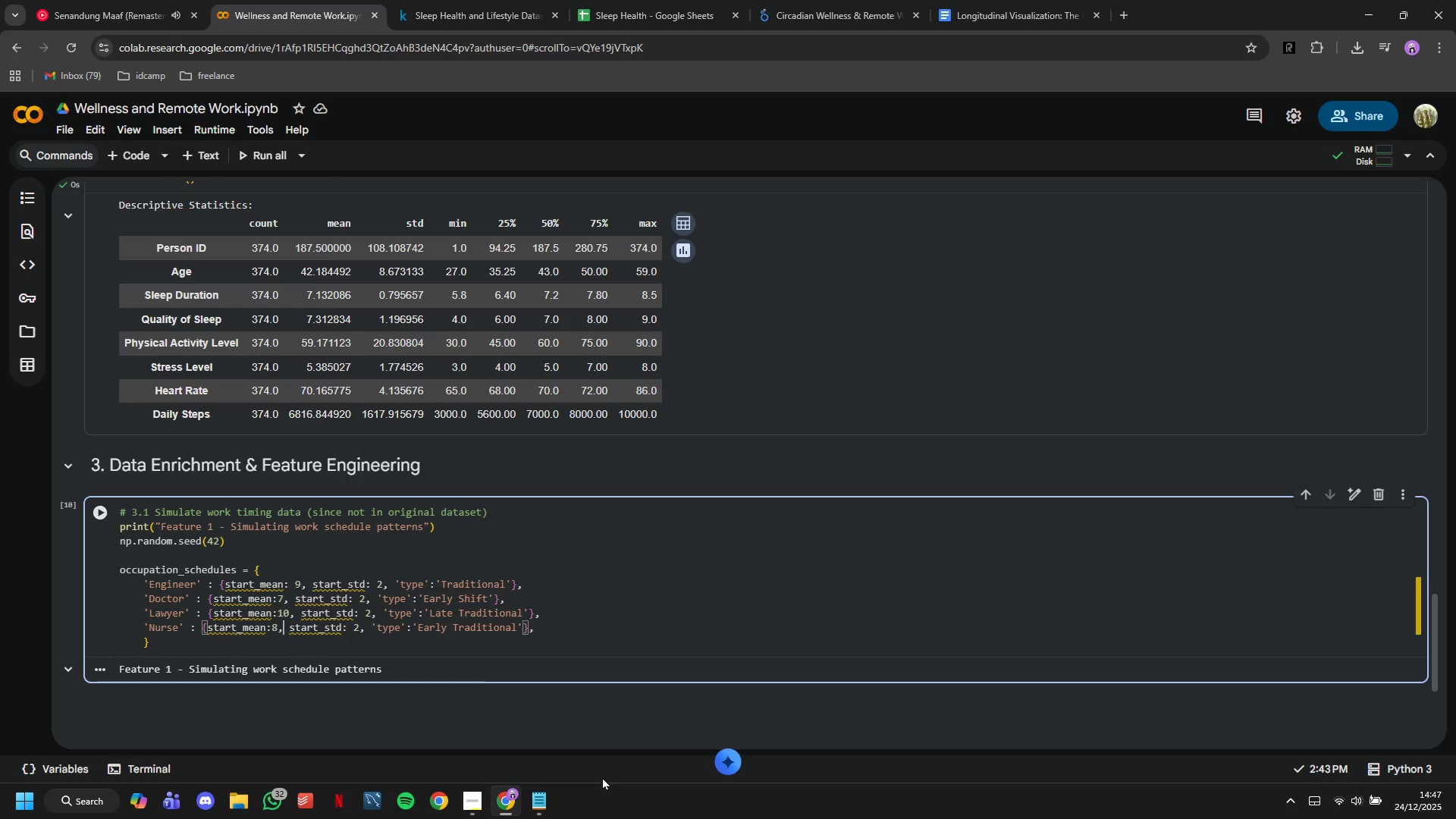 
key(ArrowLeft)
 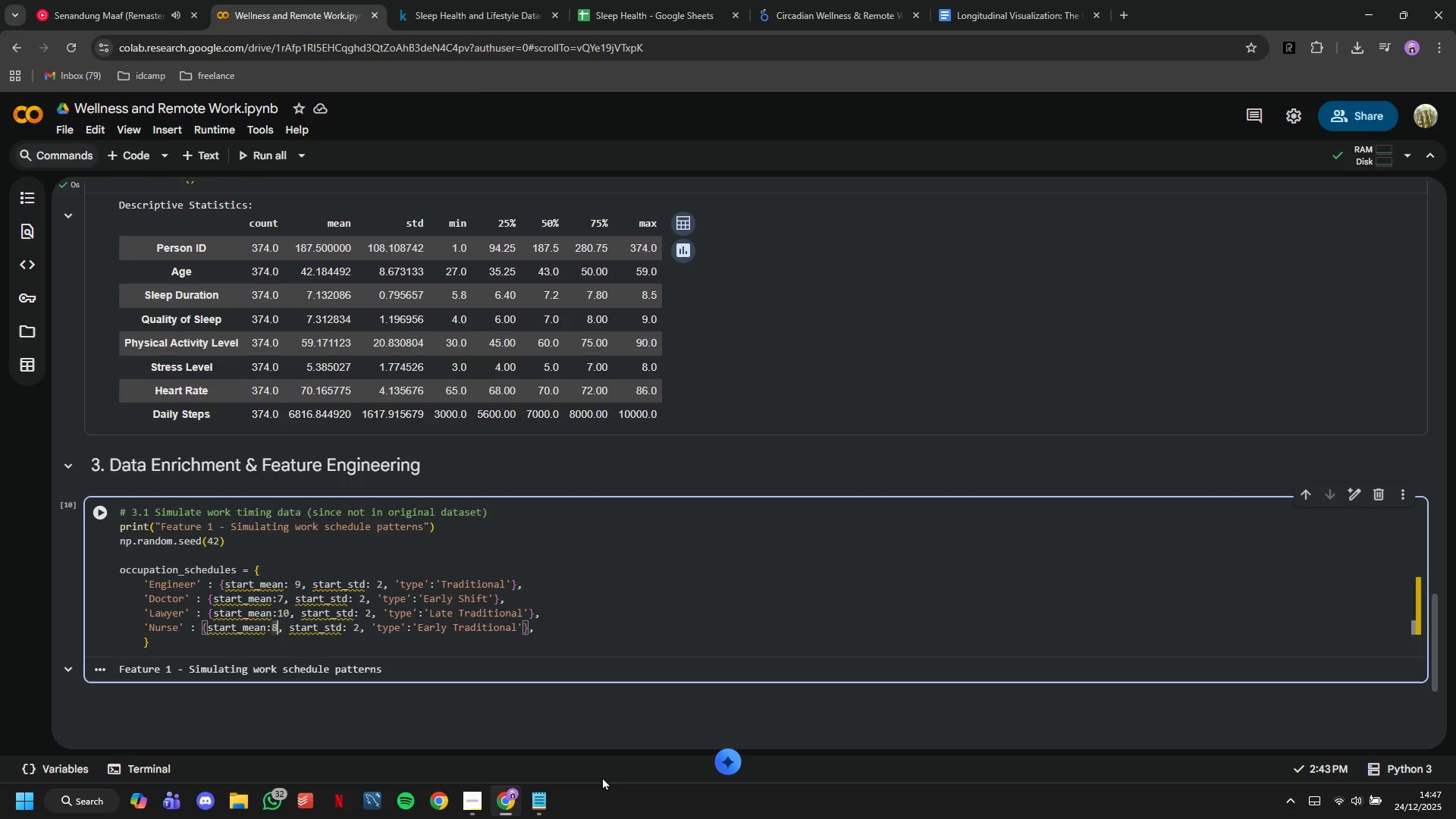 
key(Backspace)
 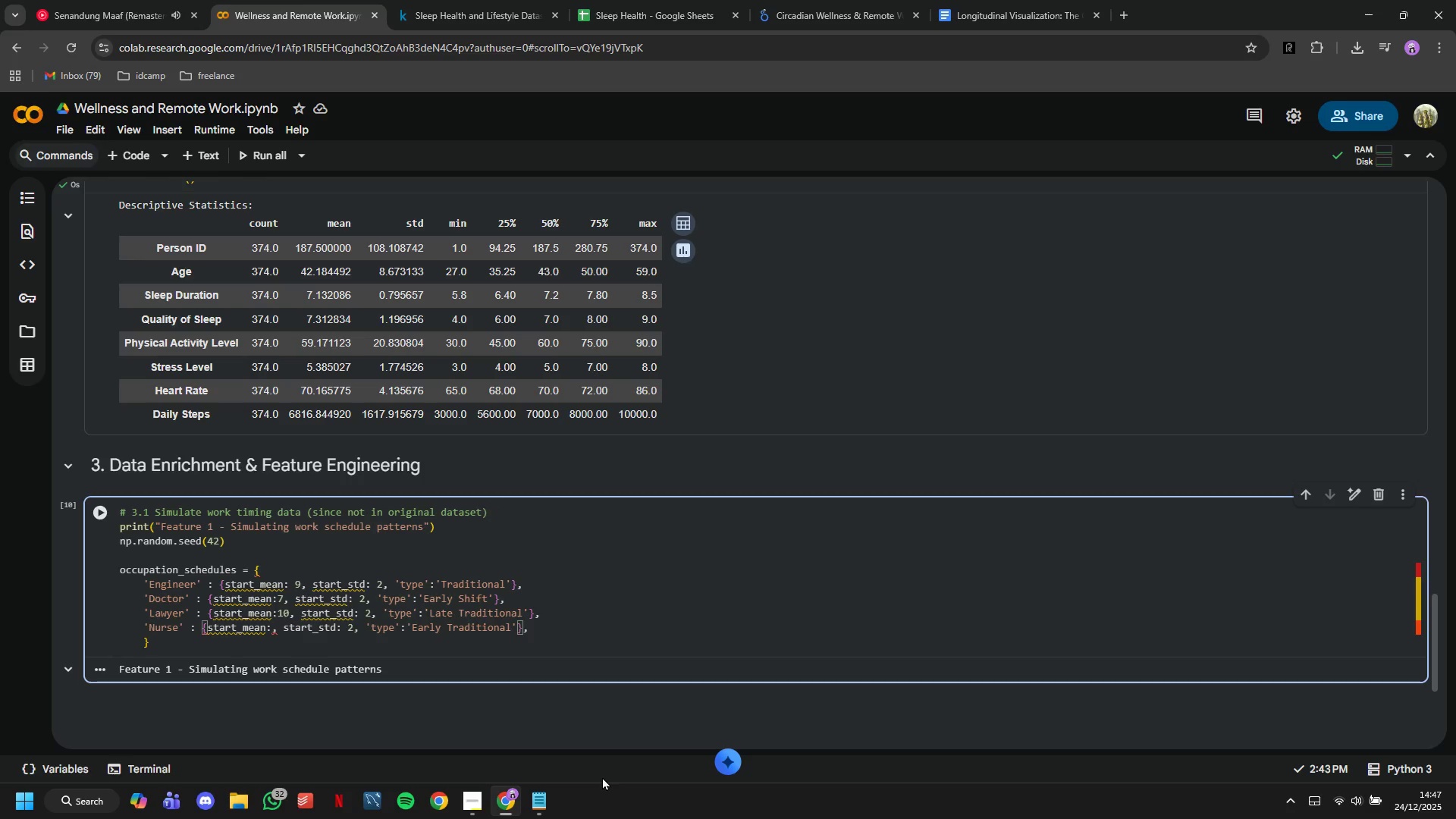 
key(6)
 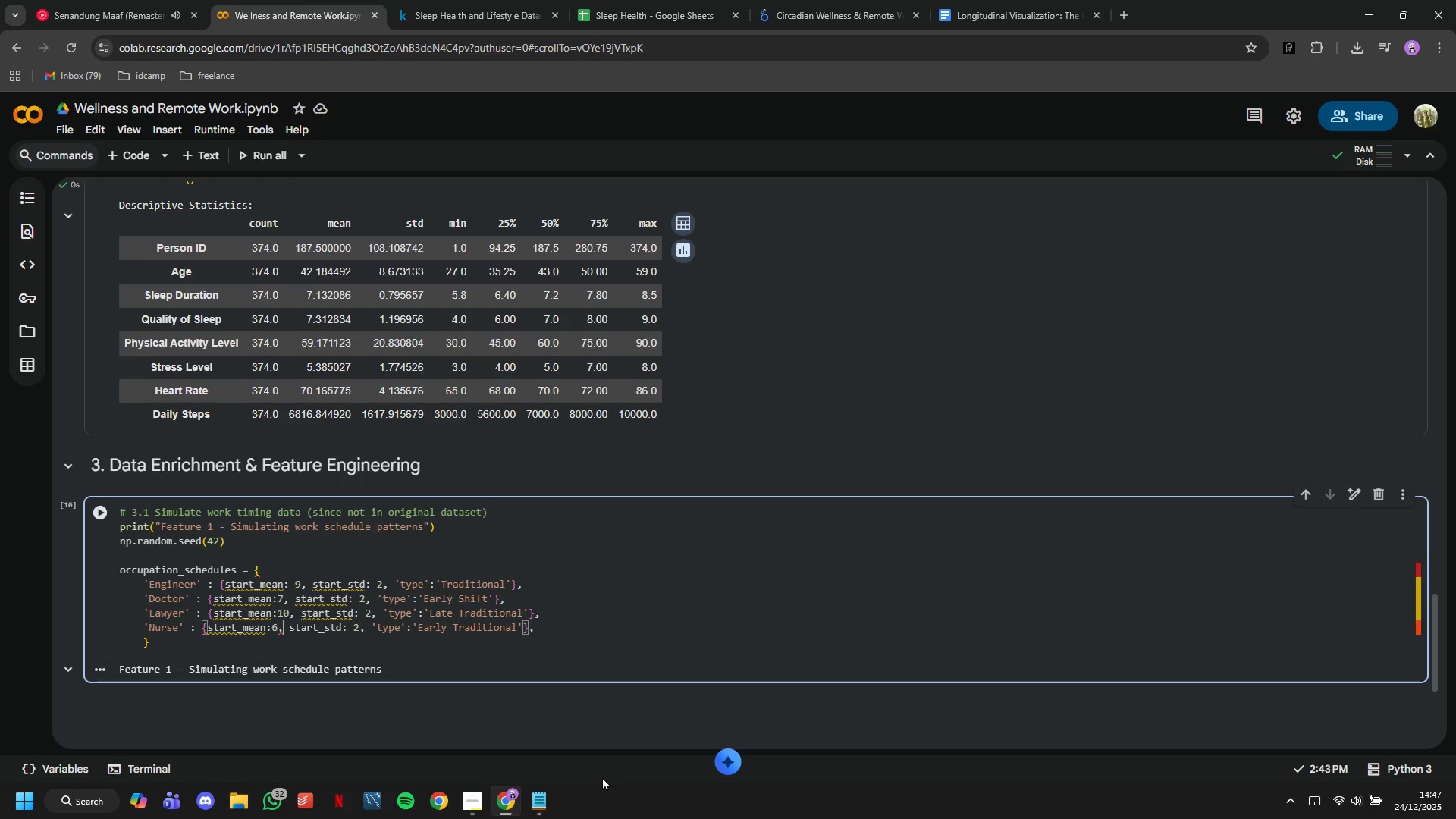 
hold_key(key=ArrowRight, duration=0.92)
 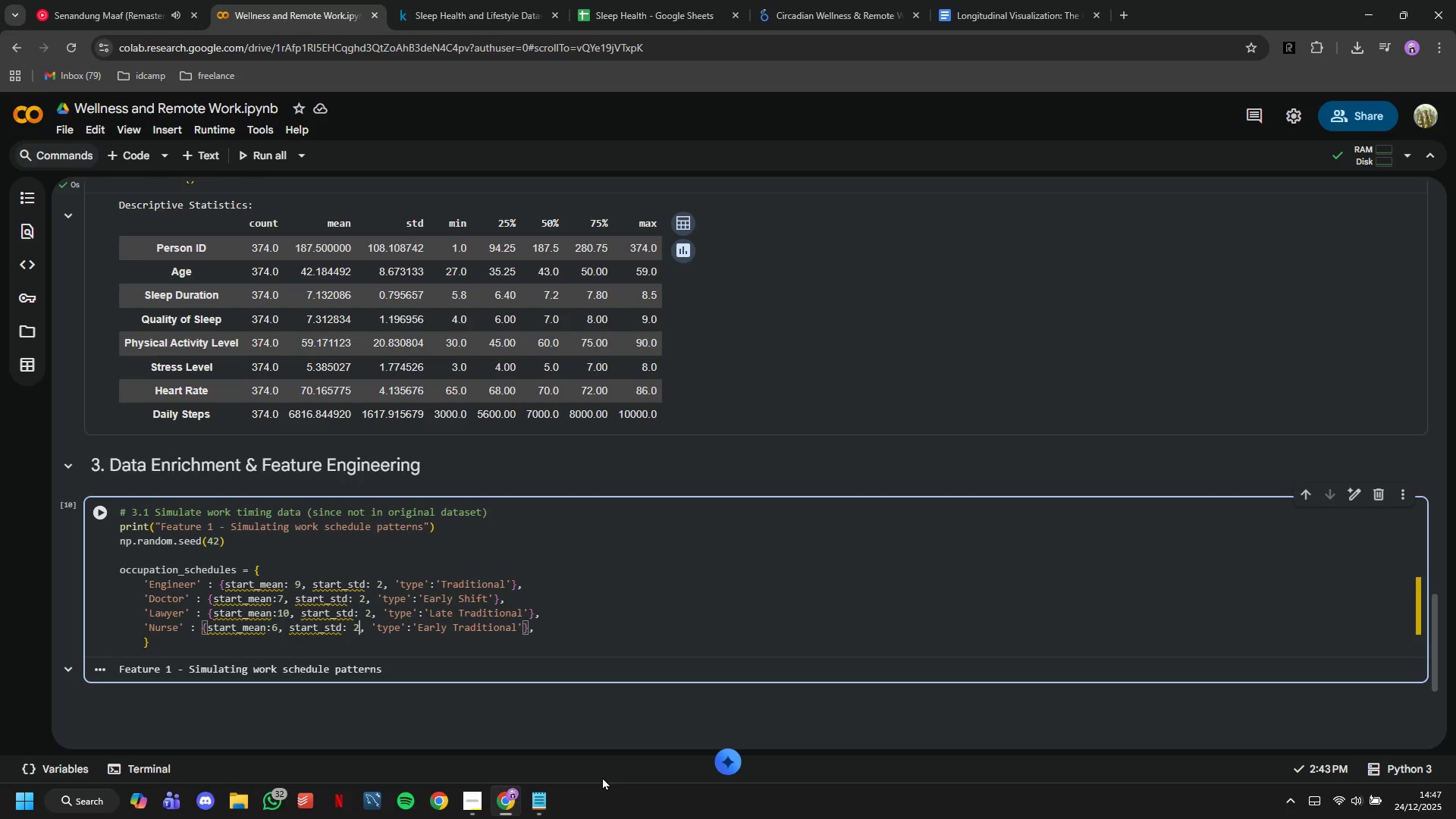 
key(ArrowLeft)
 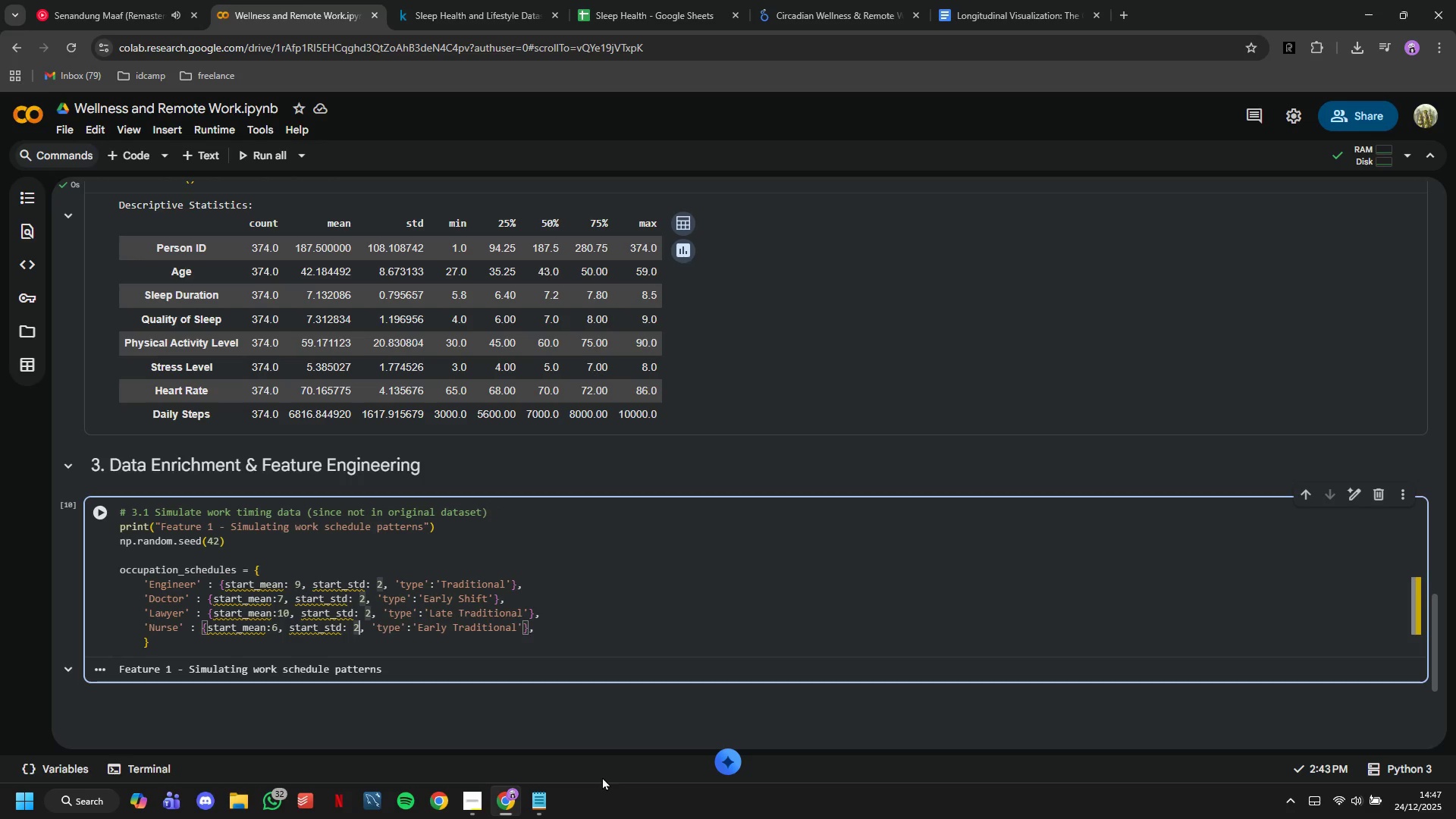 
key(Backspace)
 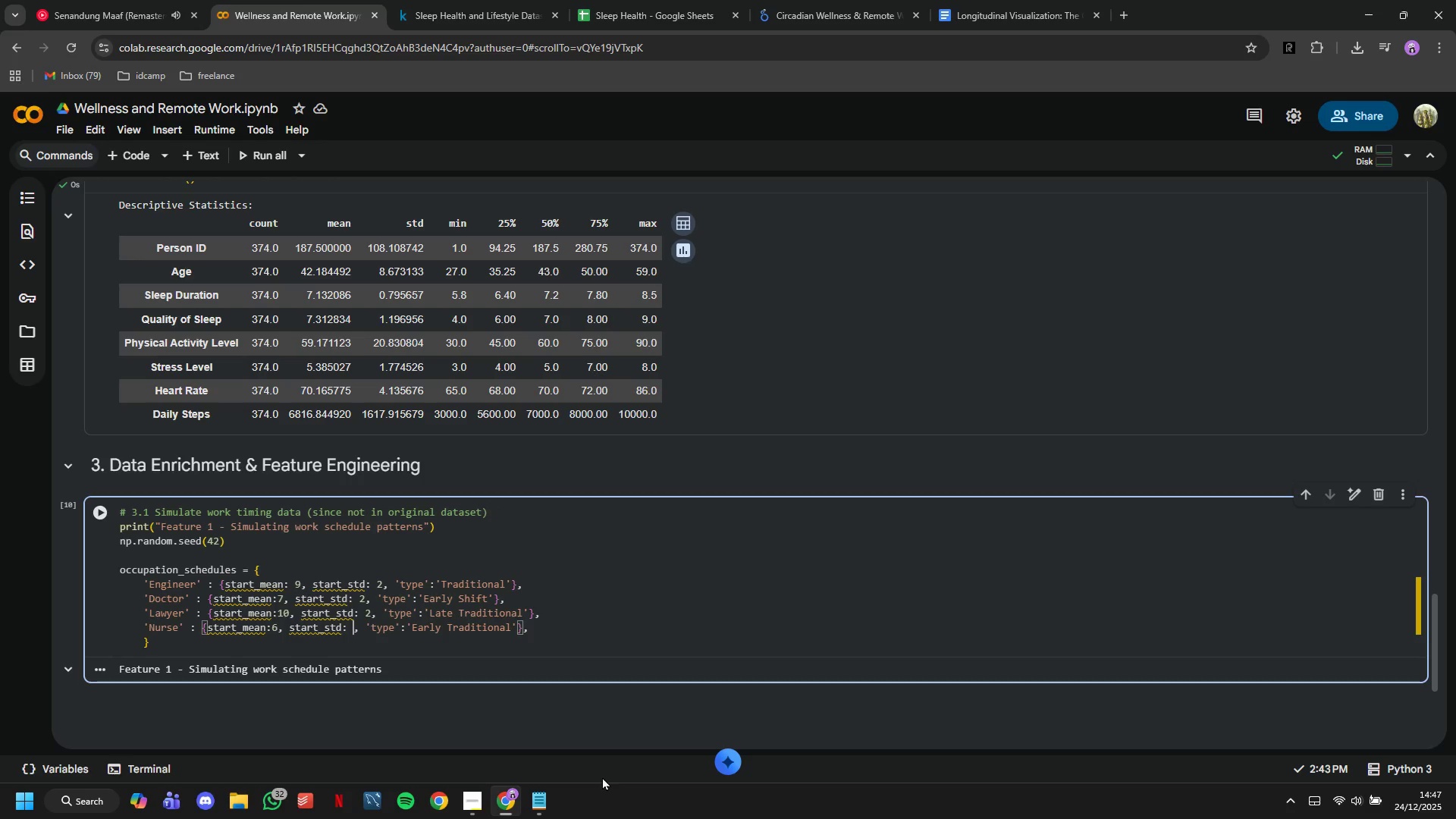 
key(3)
 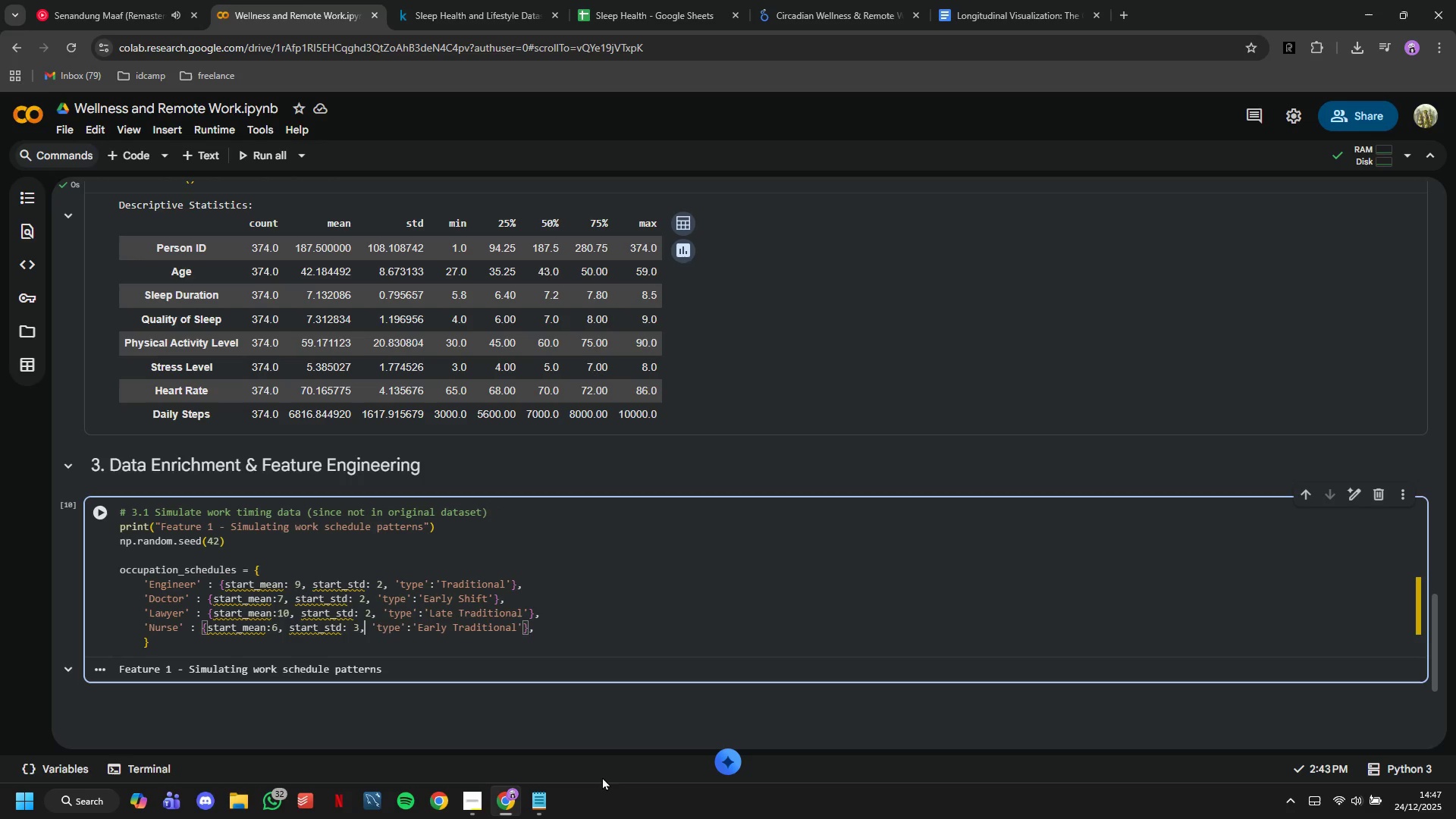 
hold_key(key=ArrowRight, duration=1.38)
 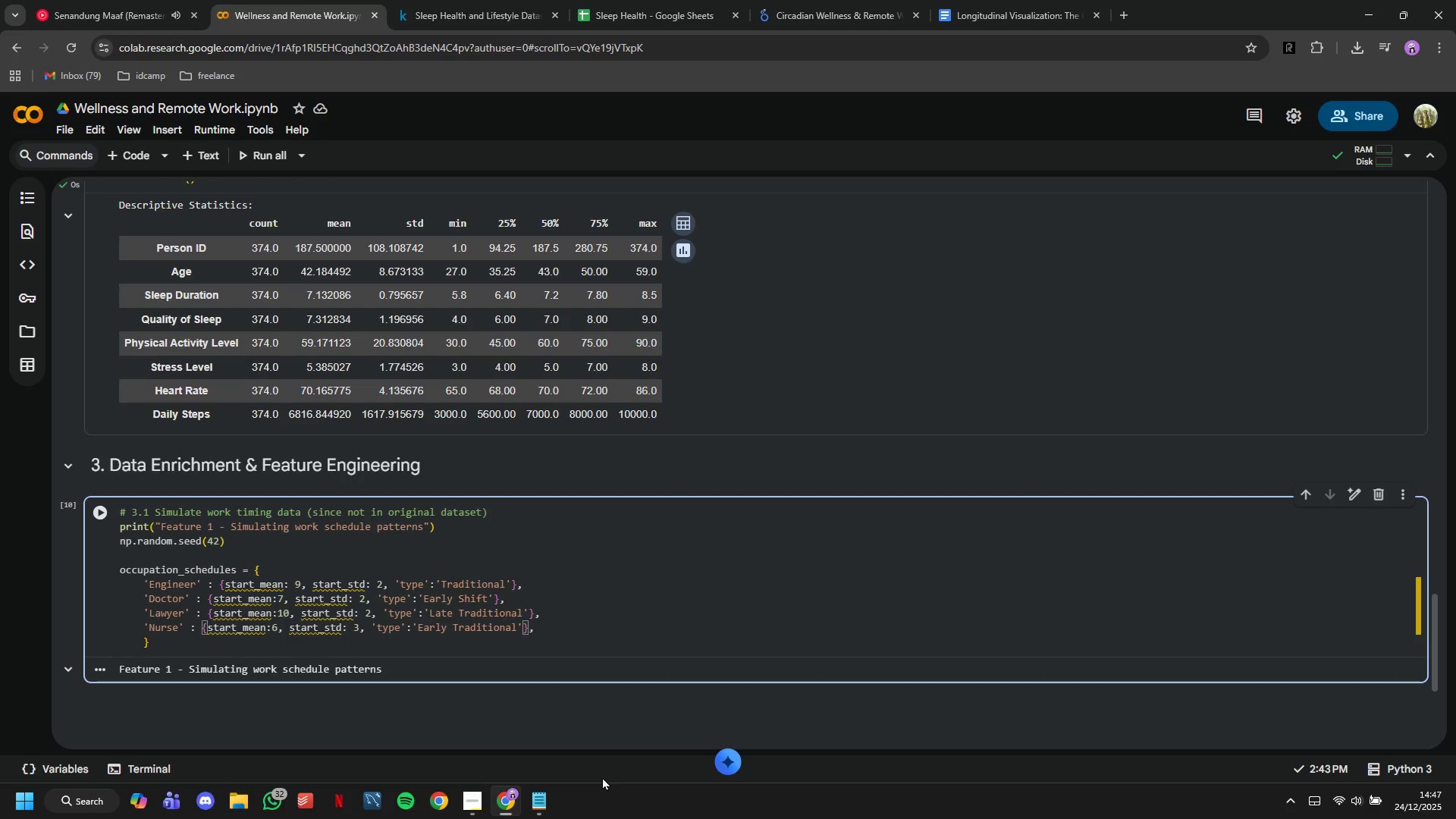 
key(ArrowRight)
 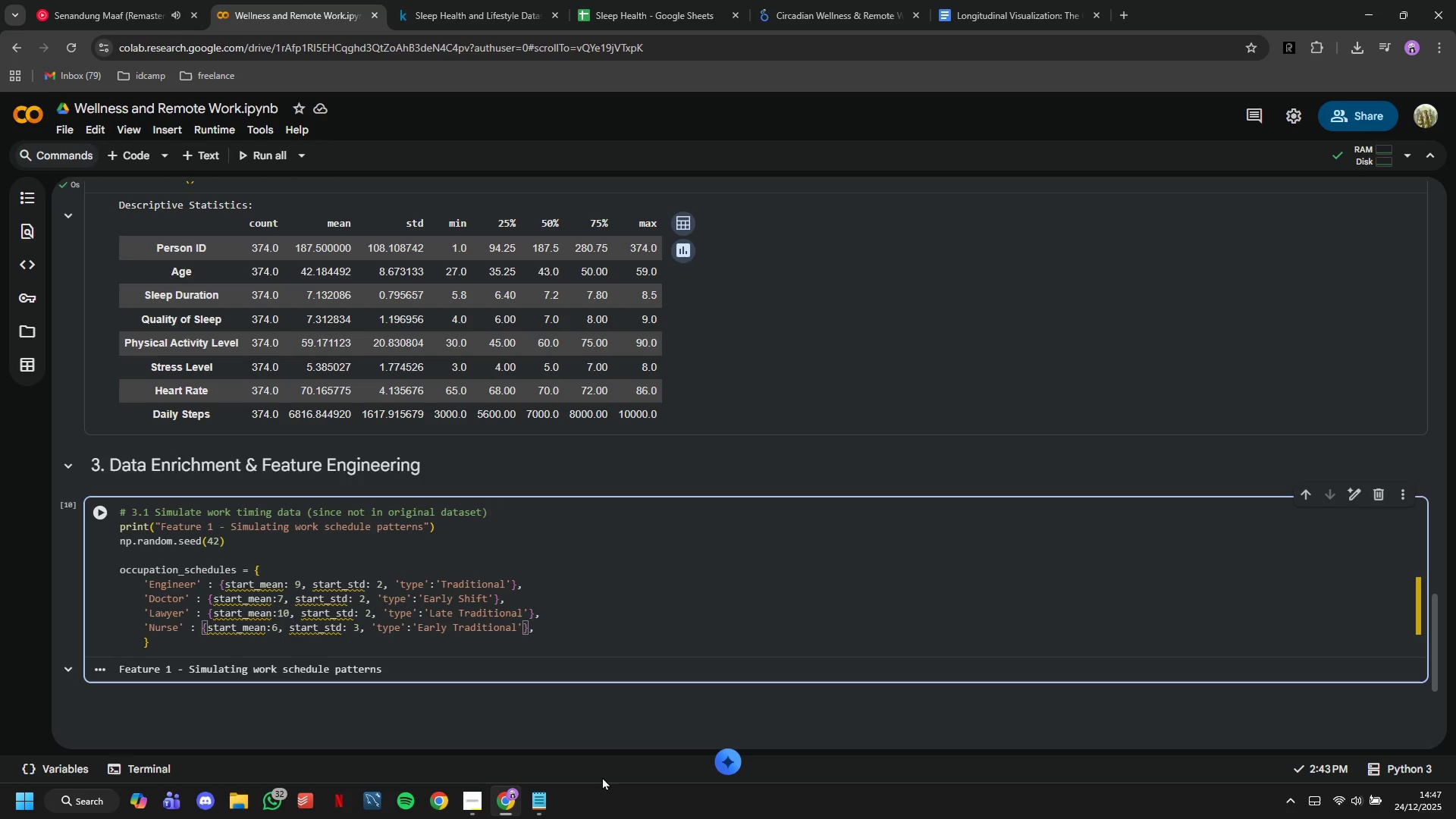 
key(Enter)
 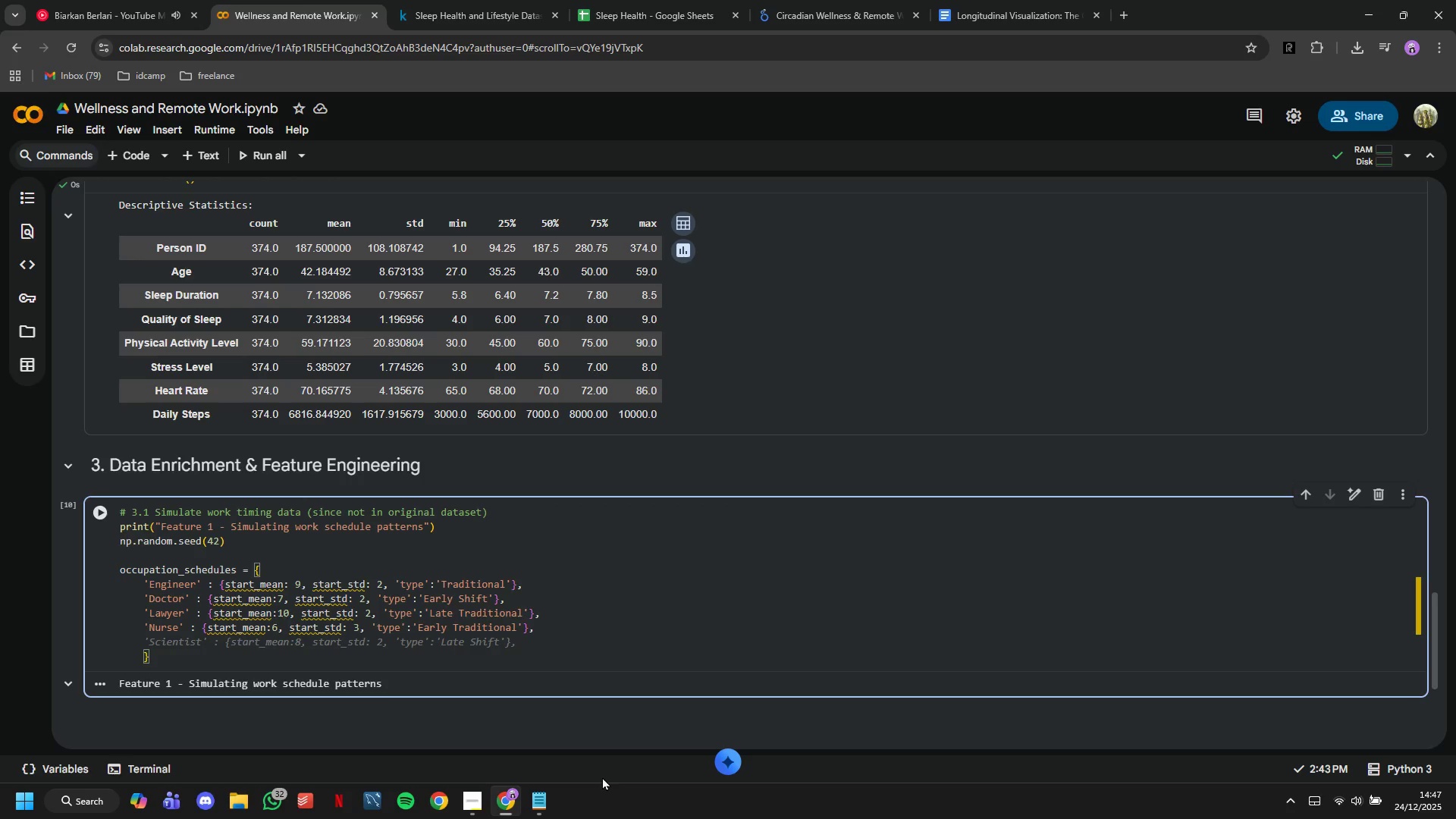 
wait(6.03)
 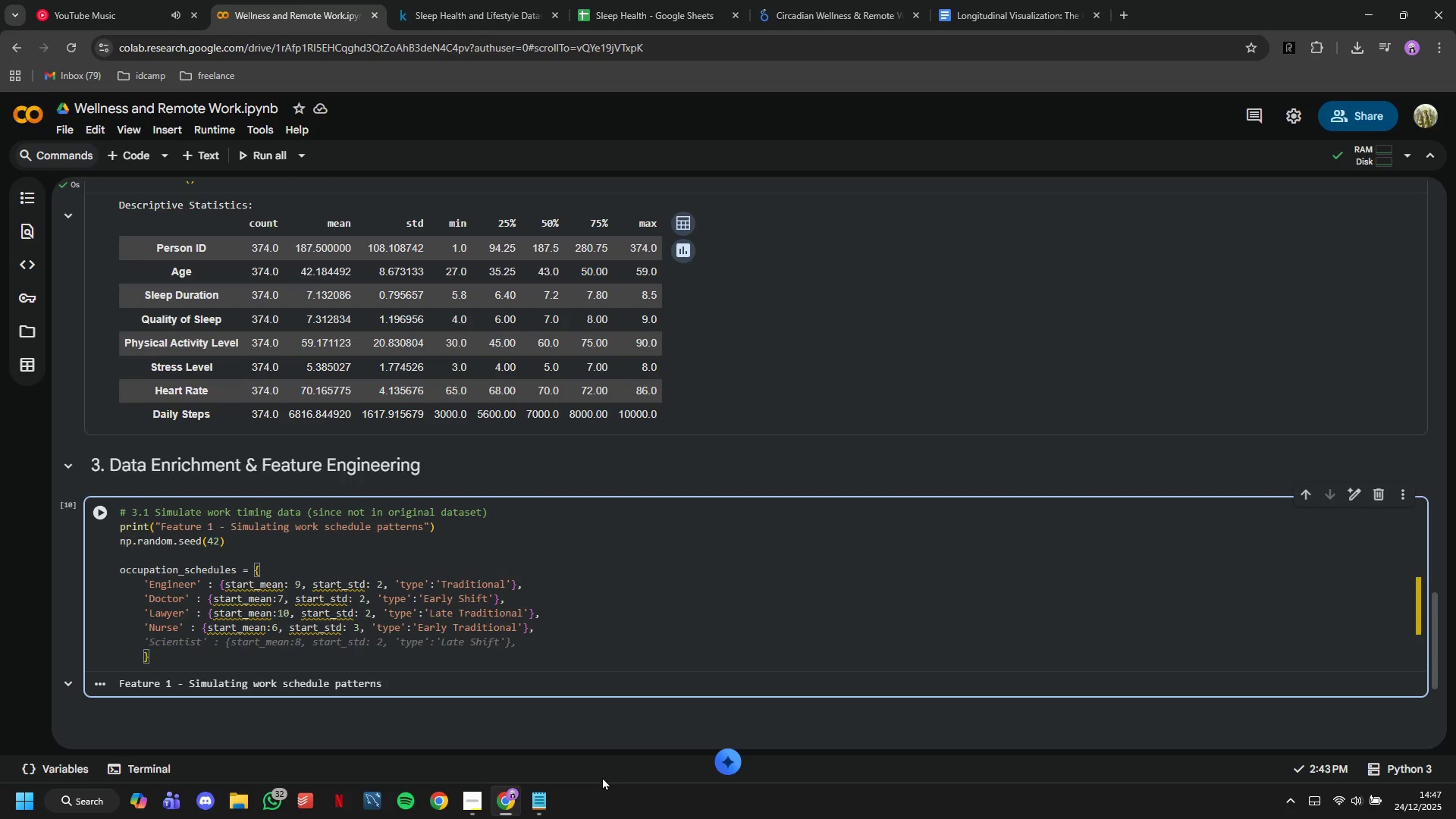 
type('Accountant)
 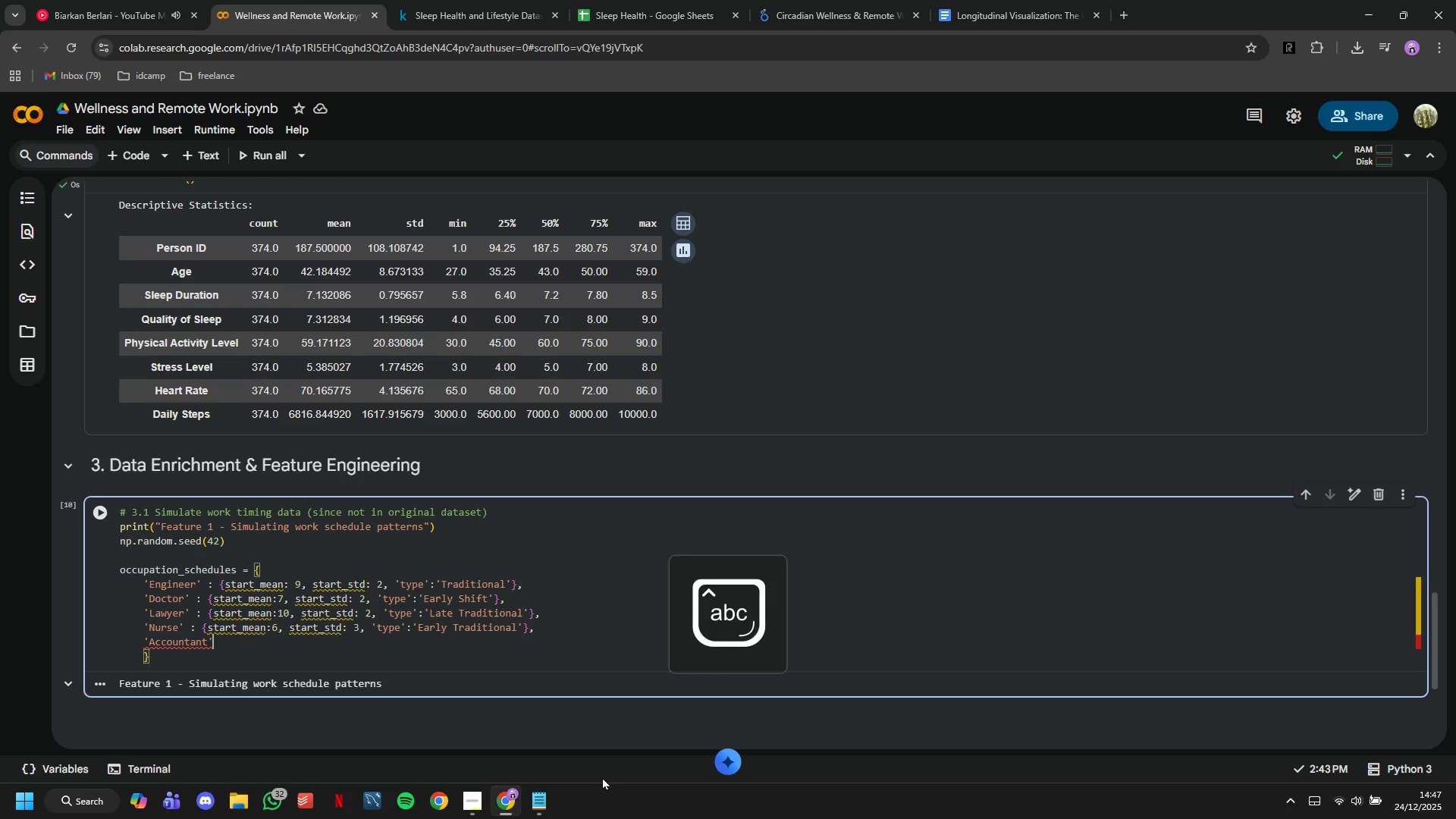 
key(ArrowRight)
 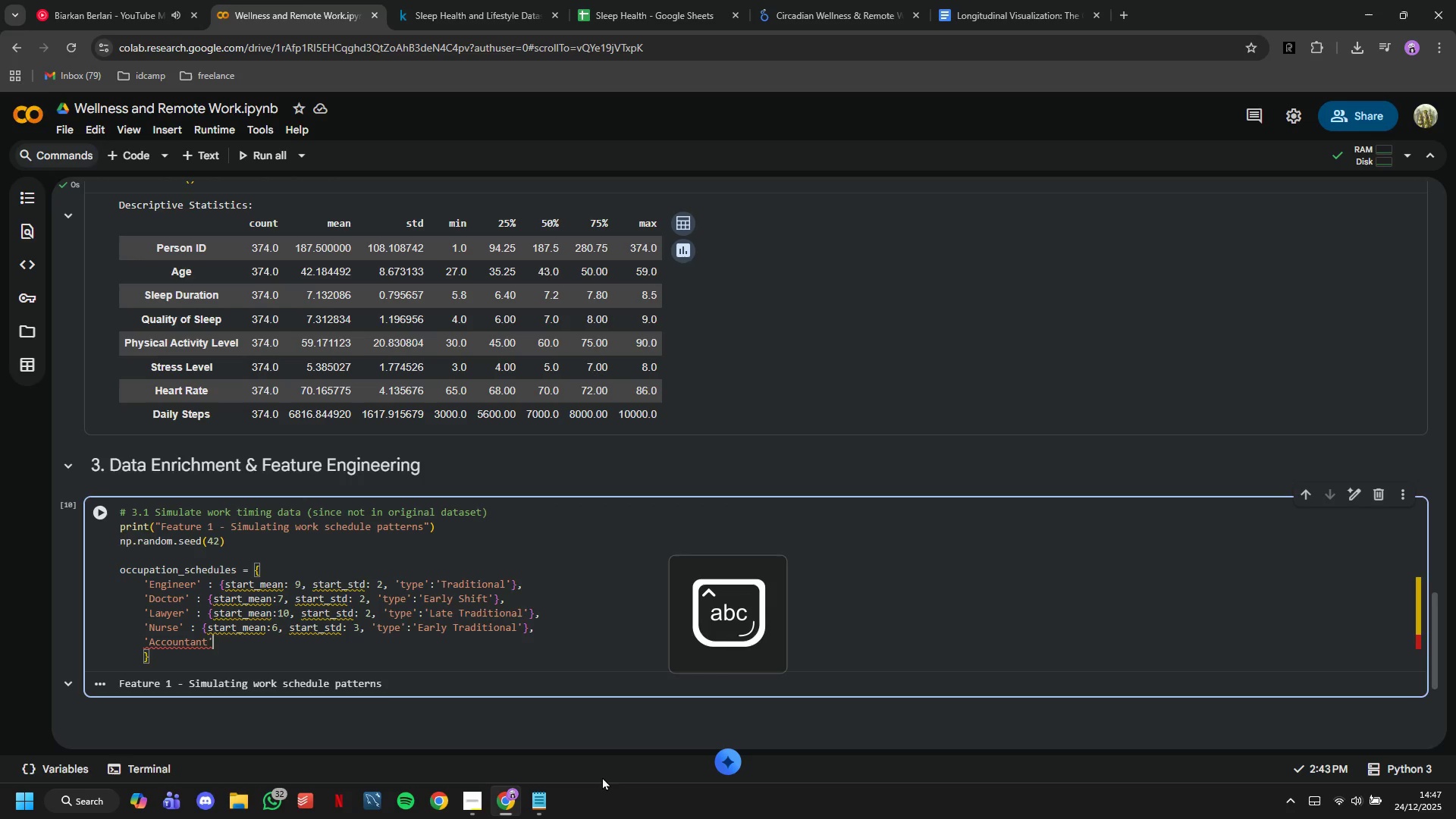 
key(Space)
 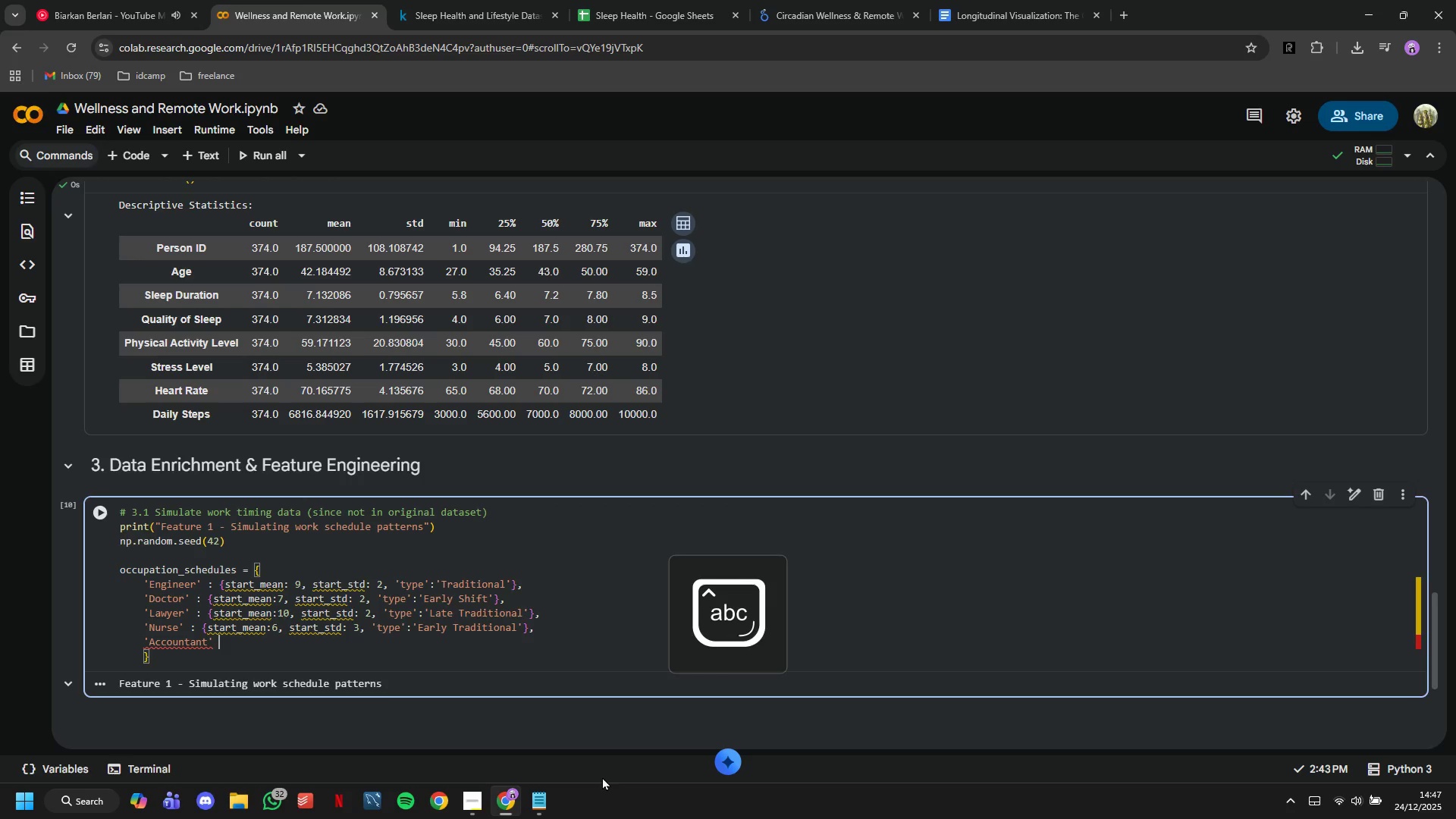 
key(Shift+ShiftLeft)
 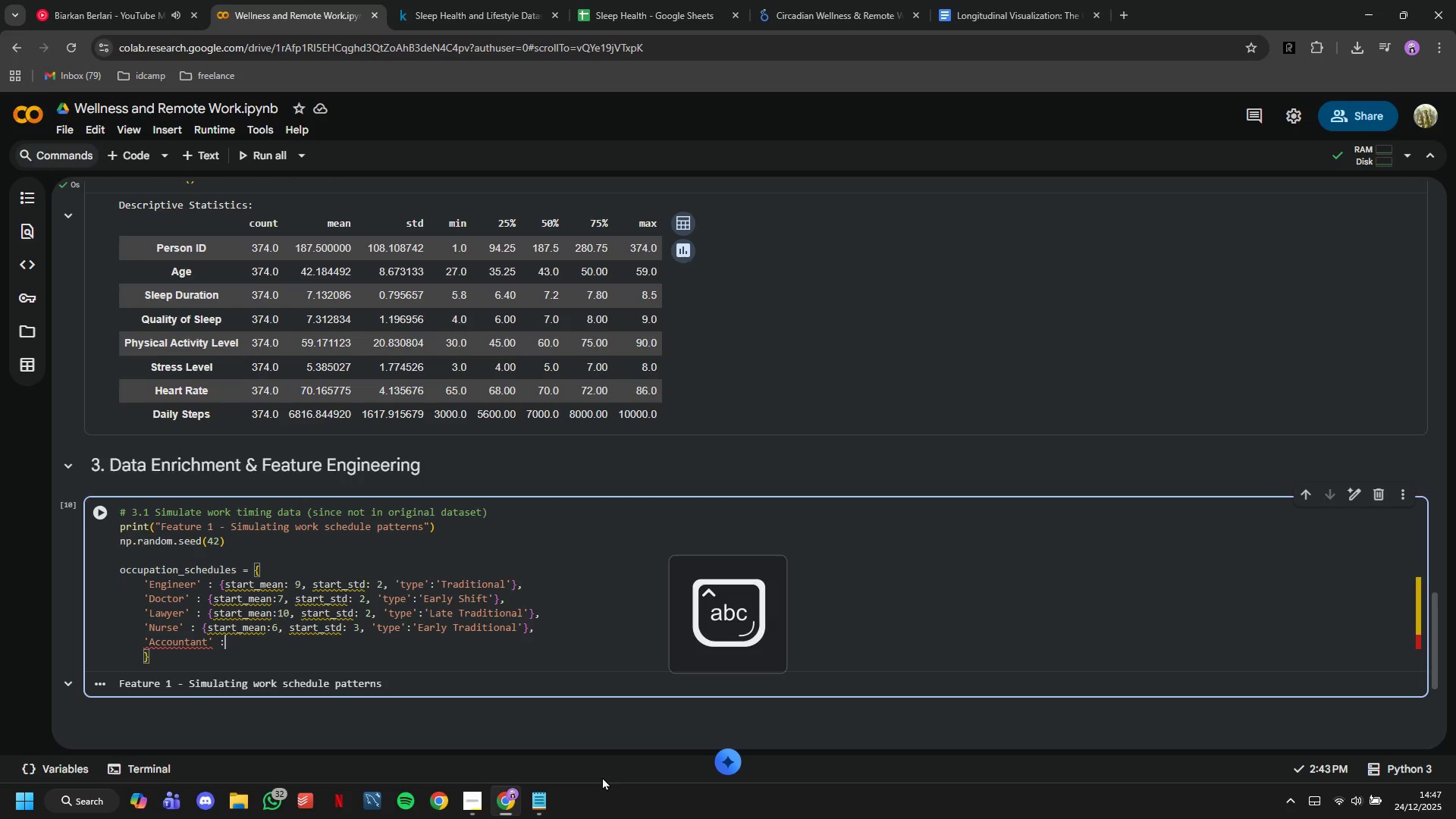 
key(Shift+Semicolon)
 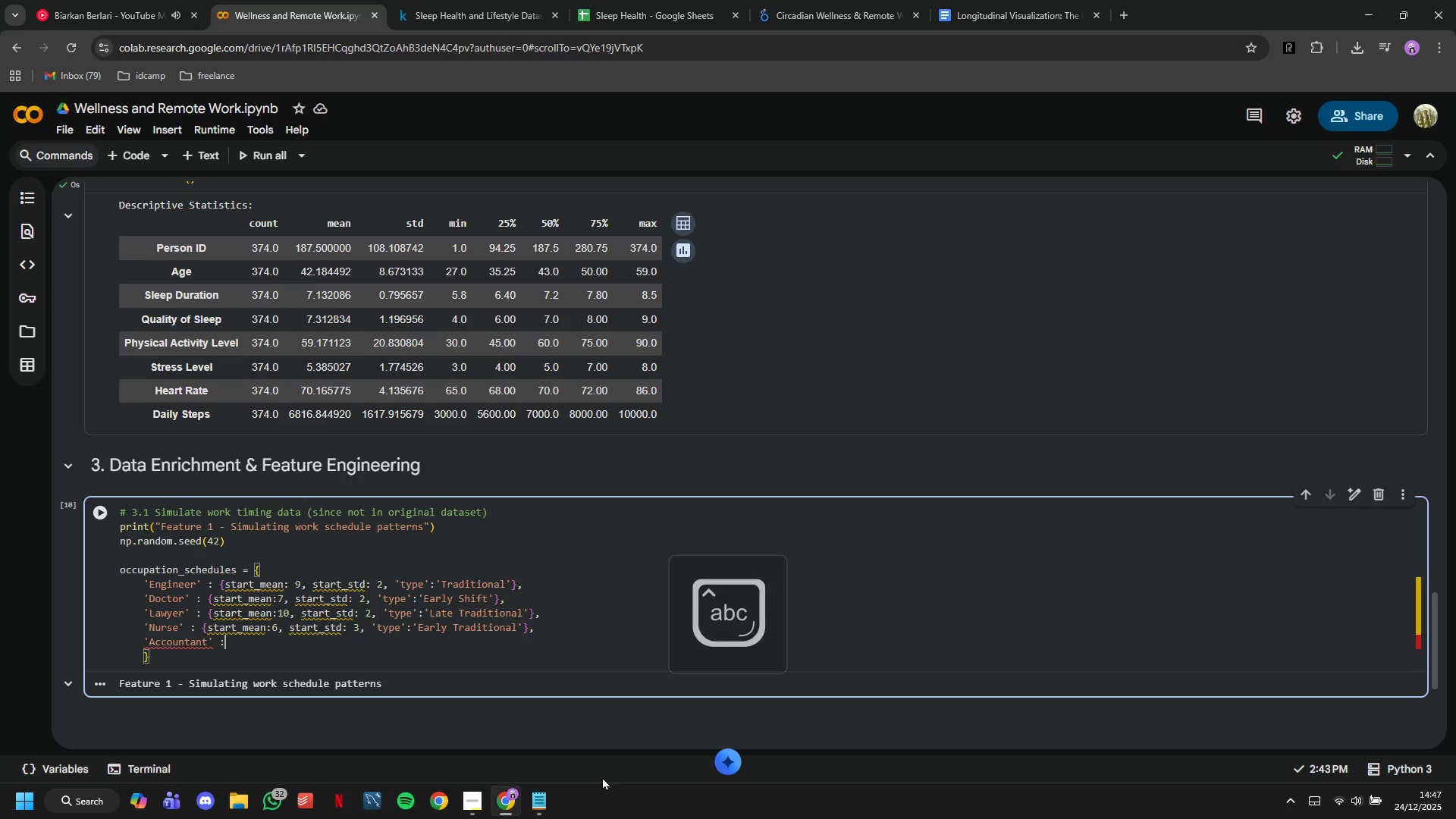 
key(Space)
 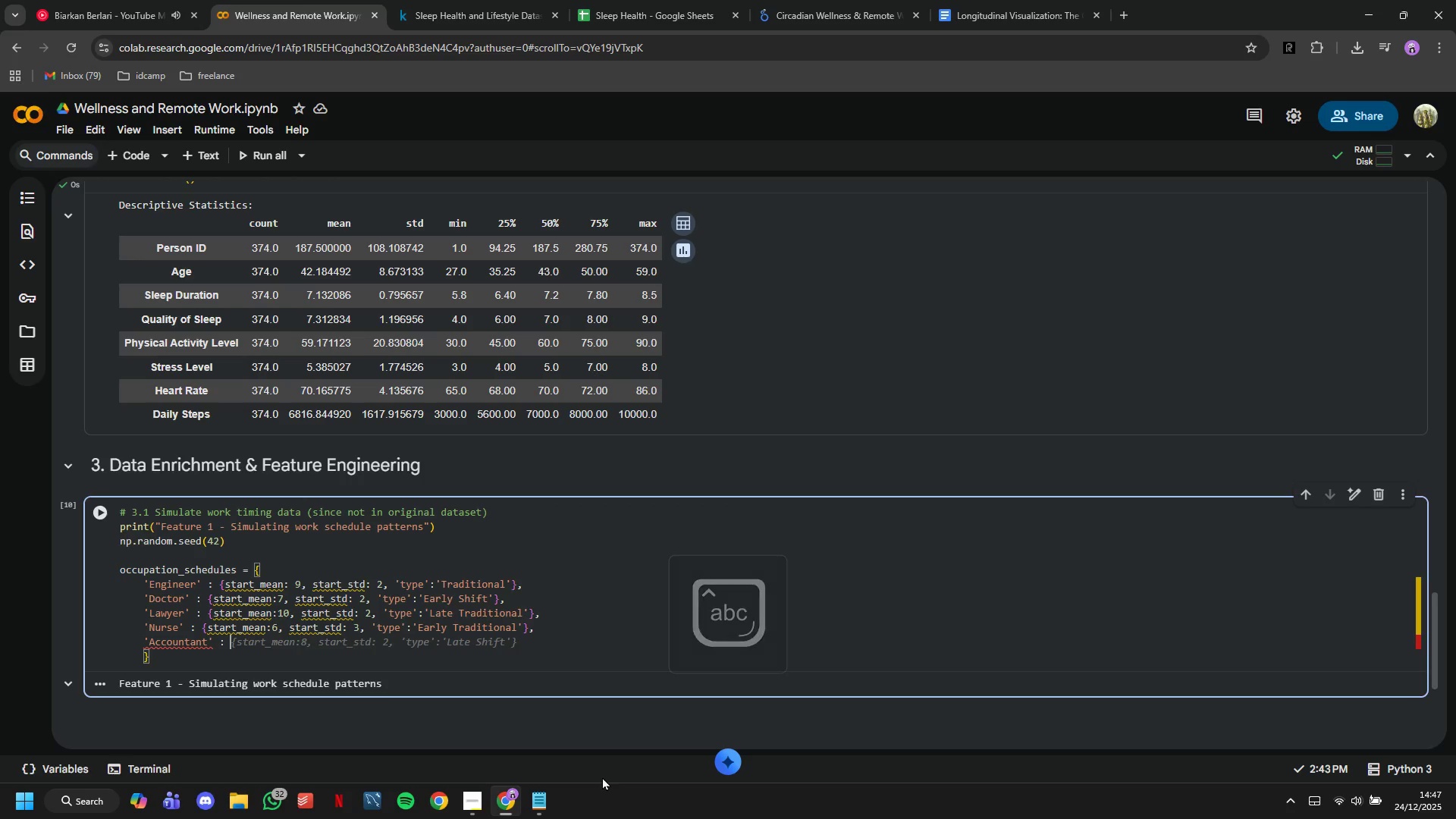 
hold_key(key=ShiftLeft, duration=0.61)
 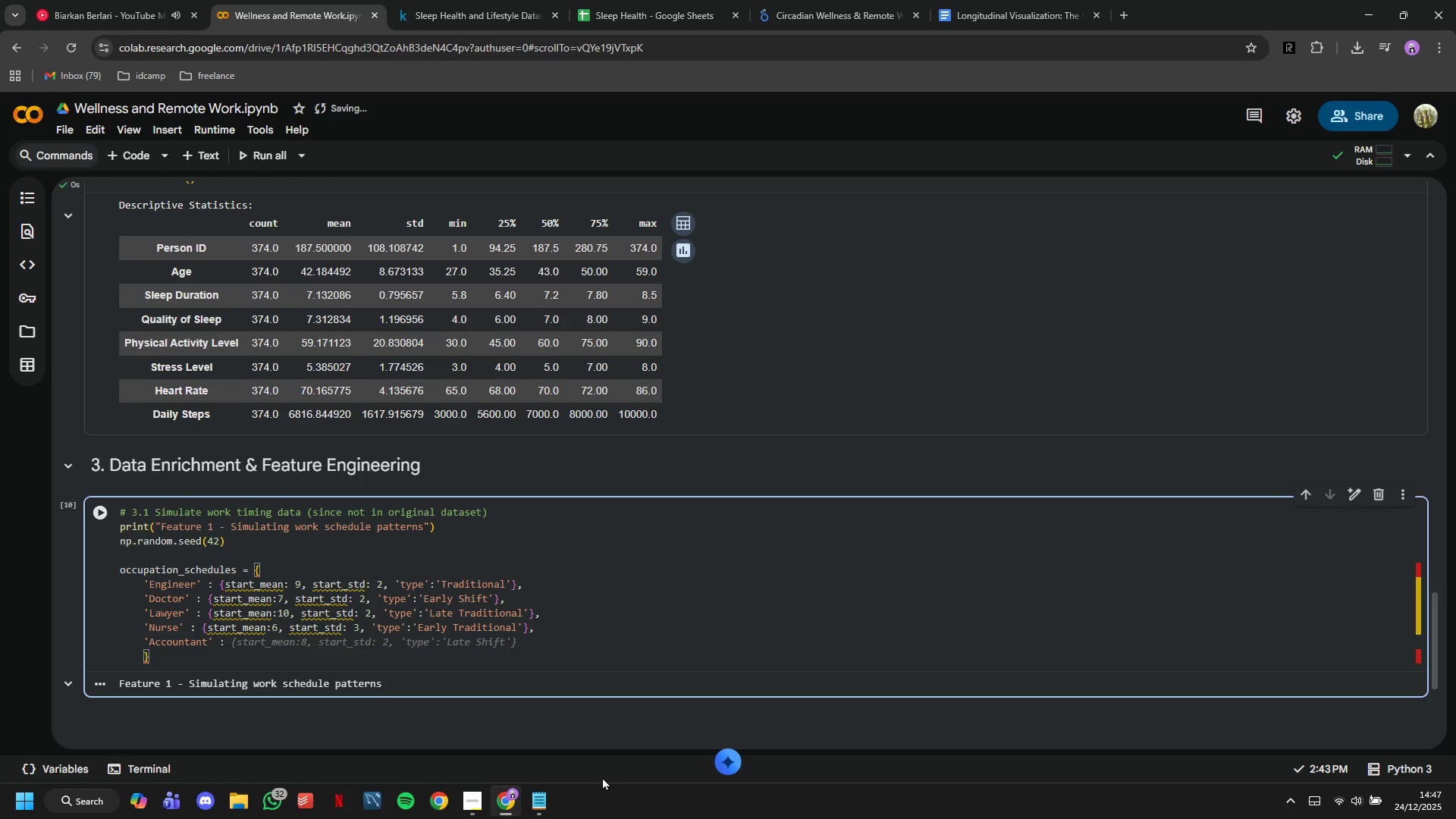 
key(Tab)
 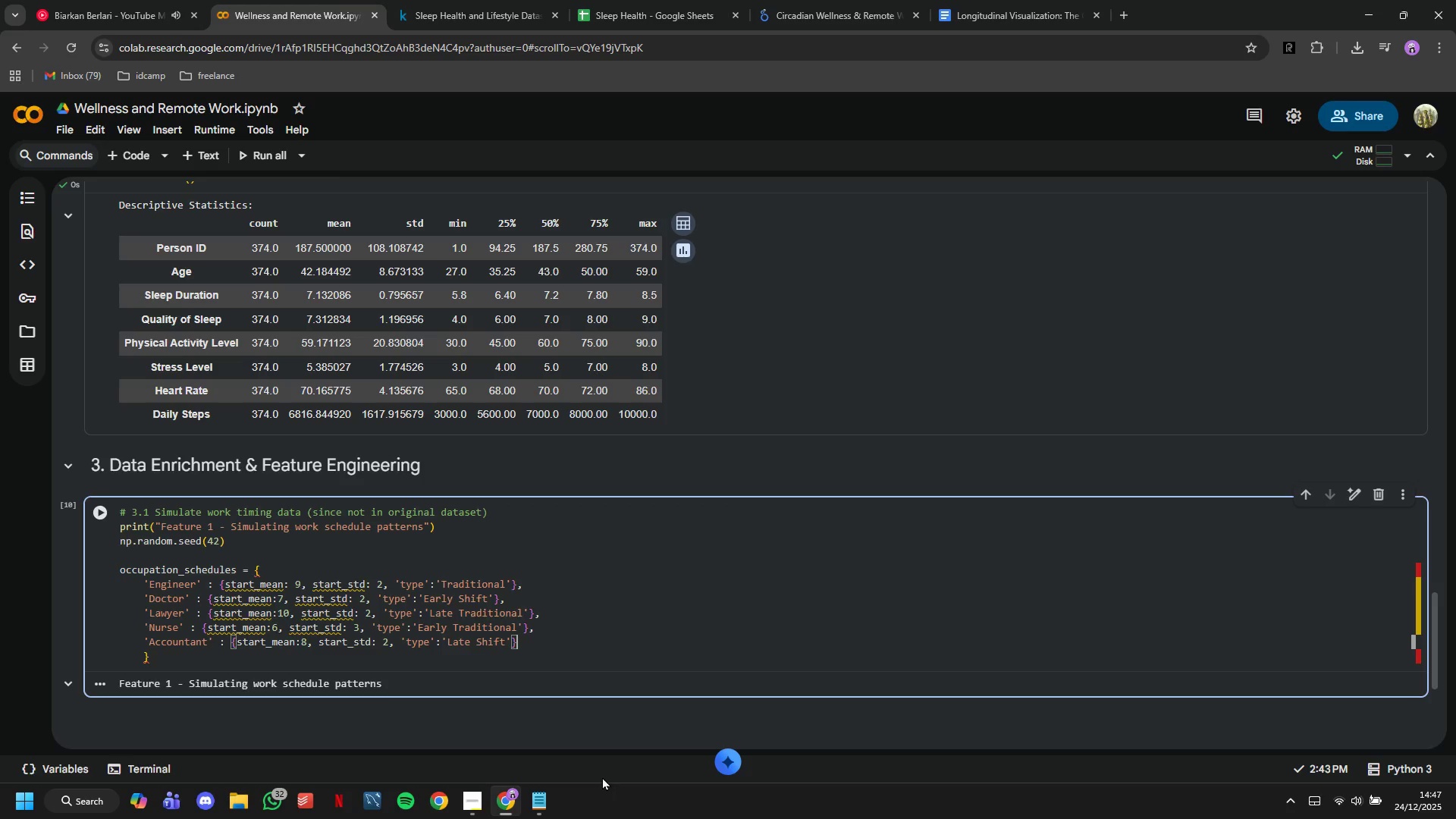 
key(ArrowLeft)
 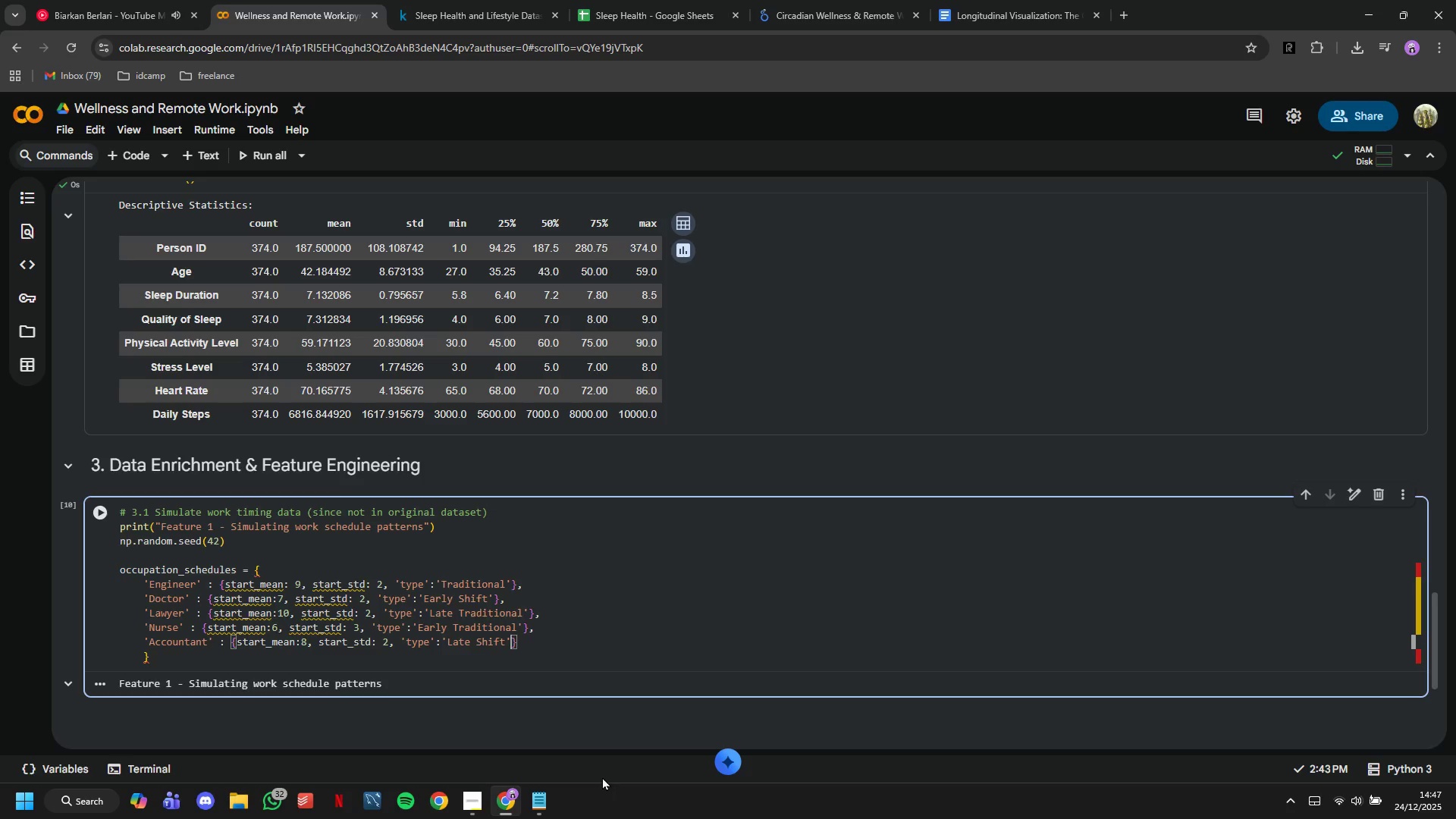 
key(ArrowLeft)
 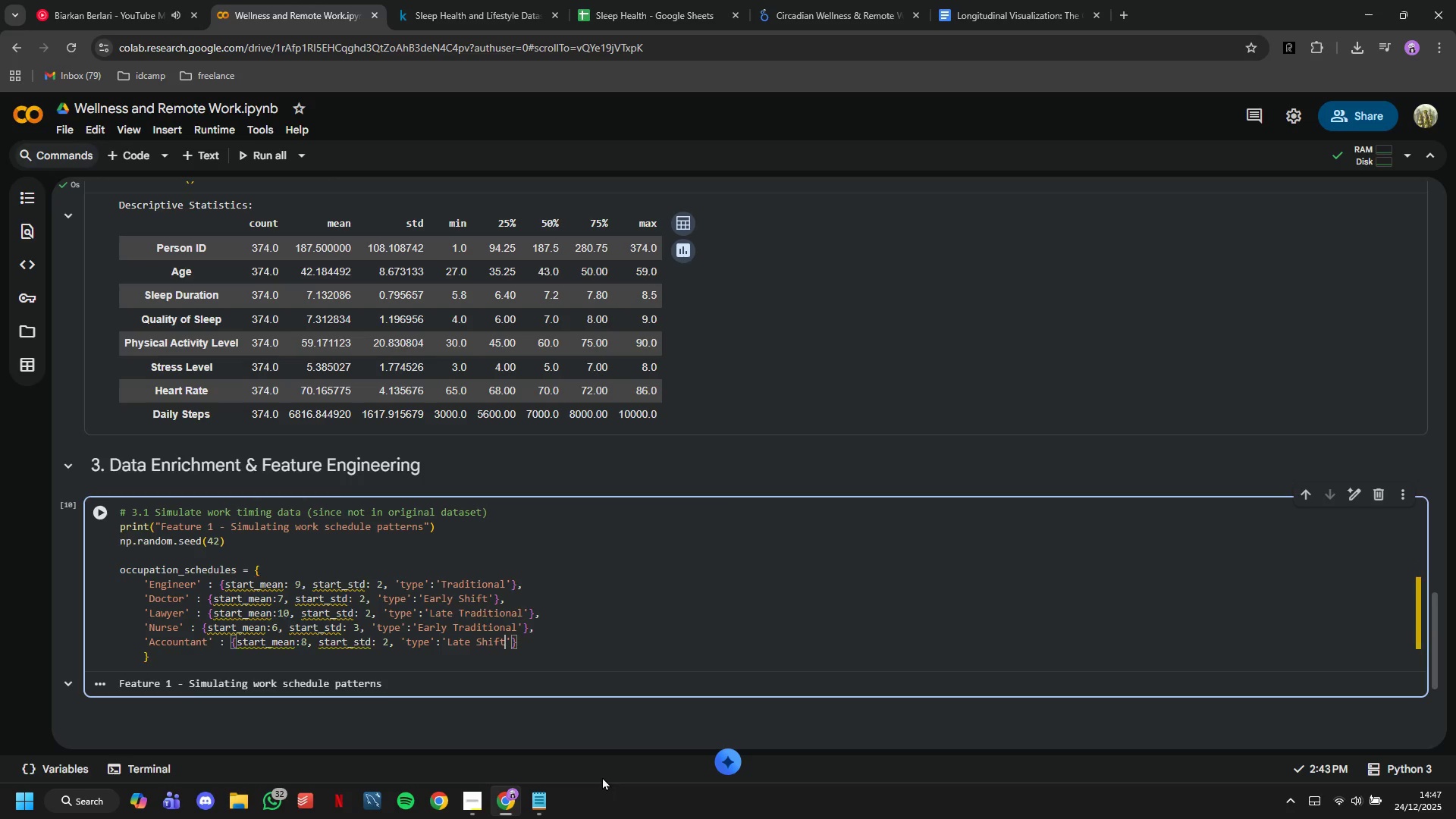 
hold_key(key=Backspace, duration=0.8)
 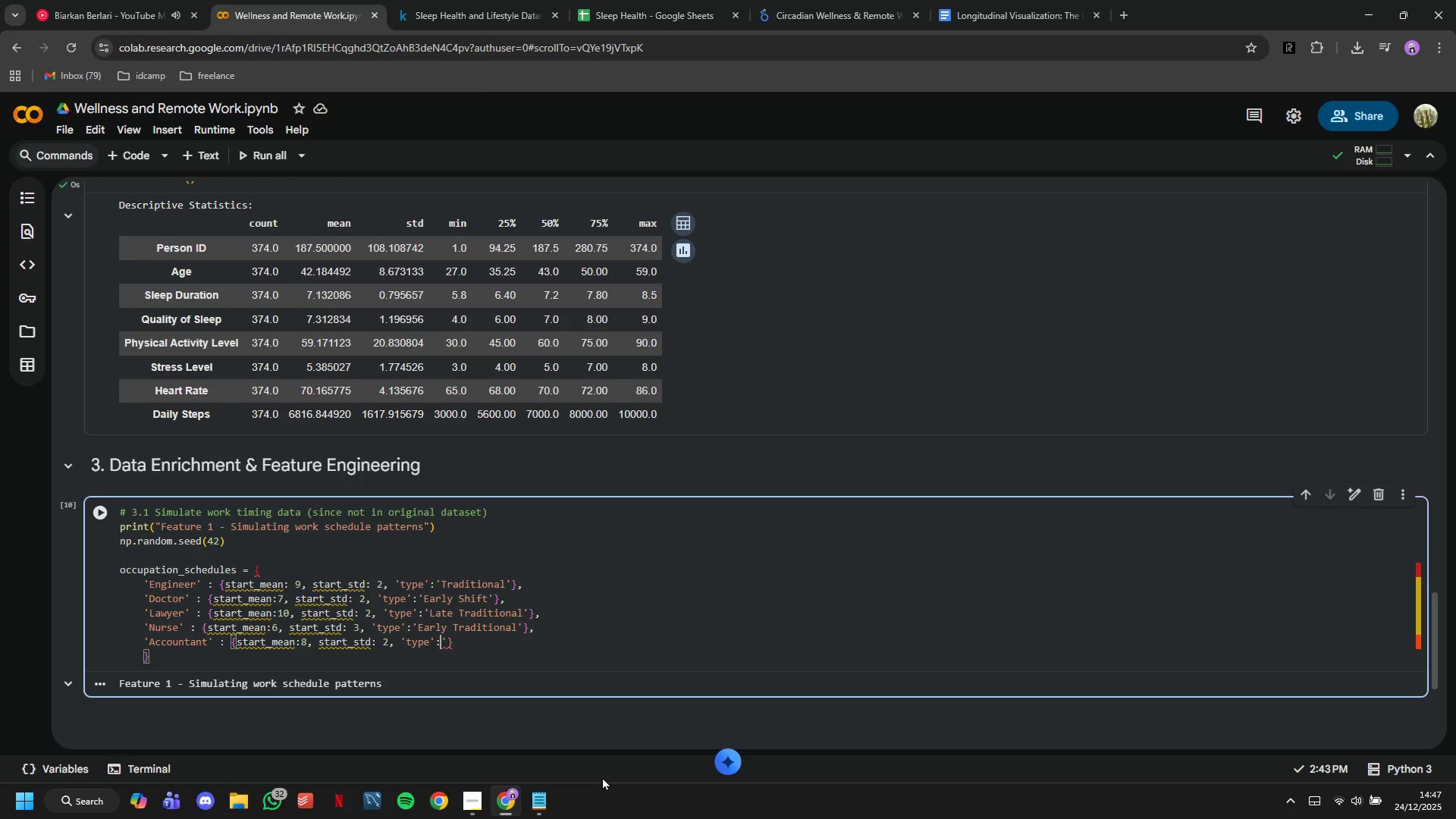 
type('Tradiitonal)
 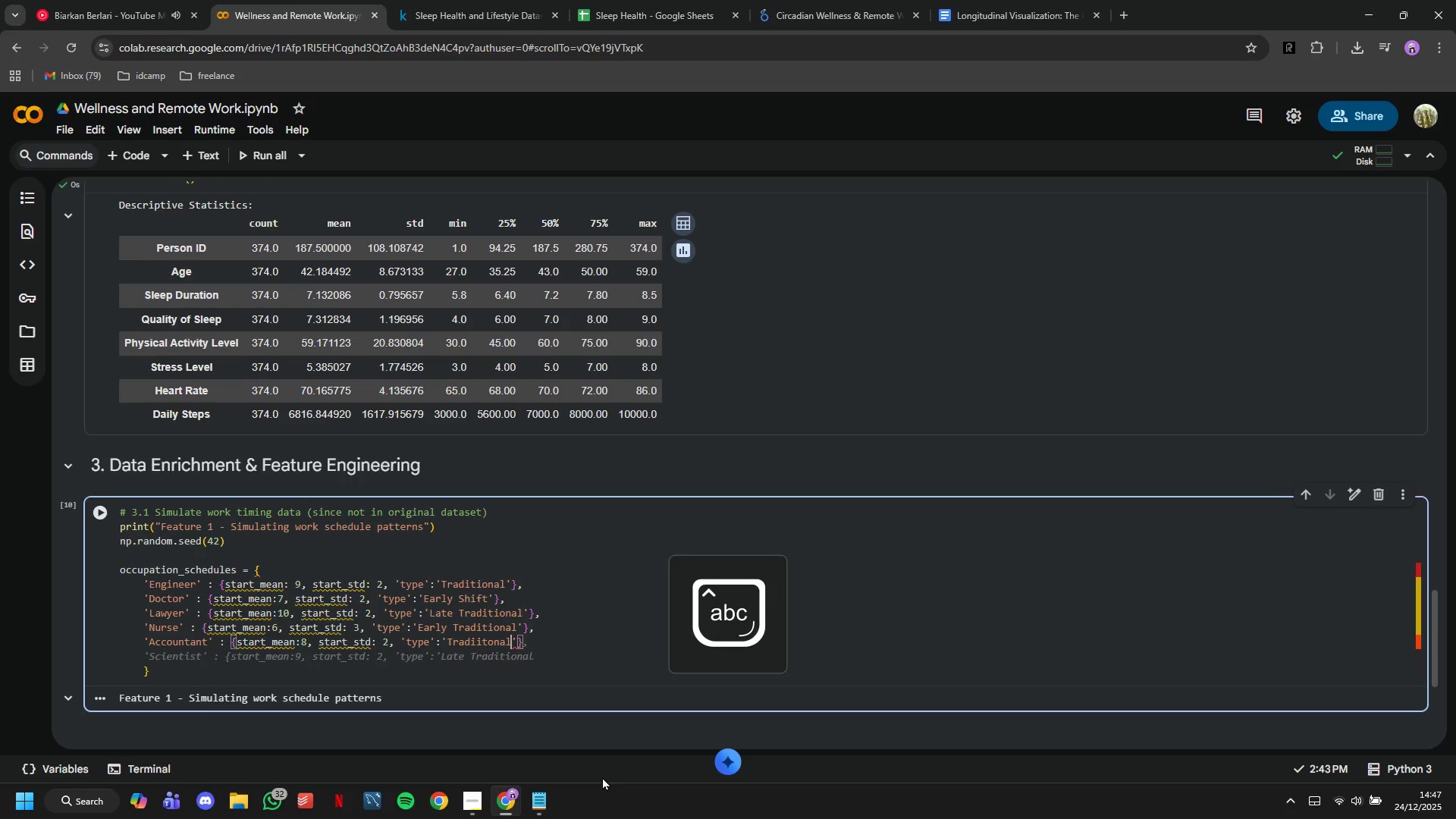 
key(ArrowRight)
 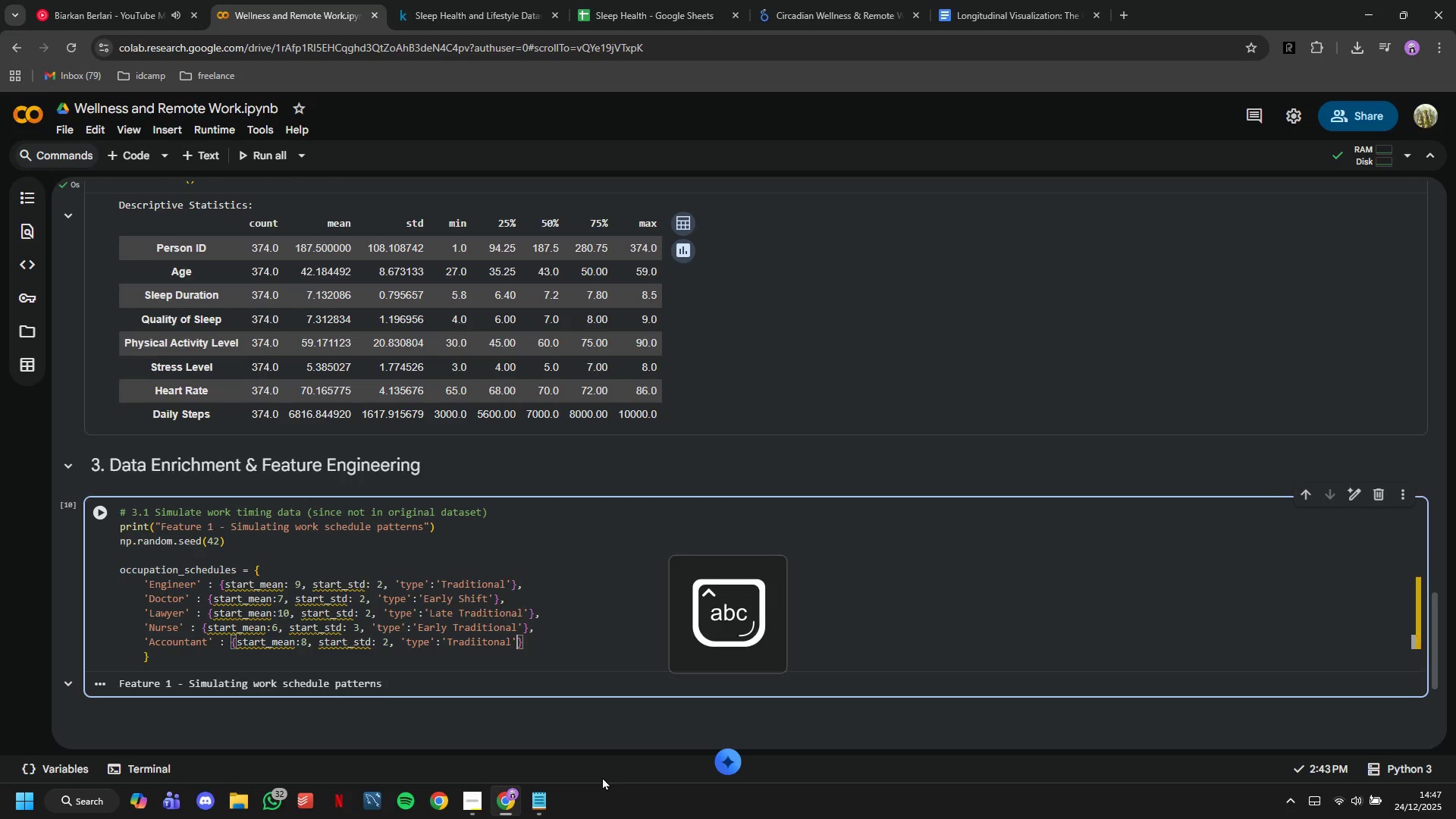 
key(ArrowRight)
 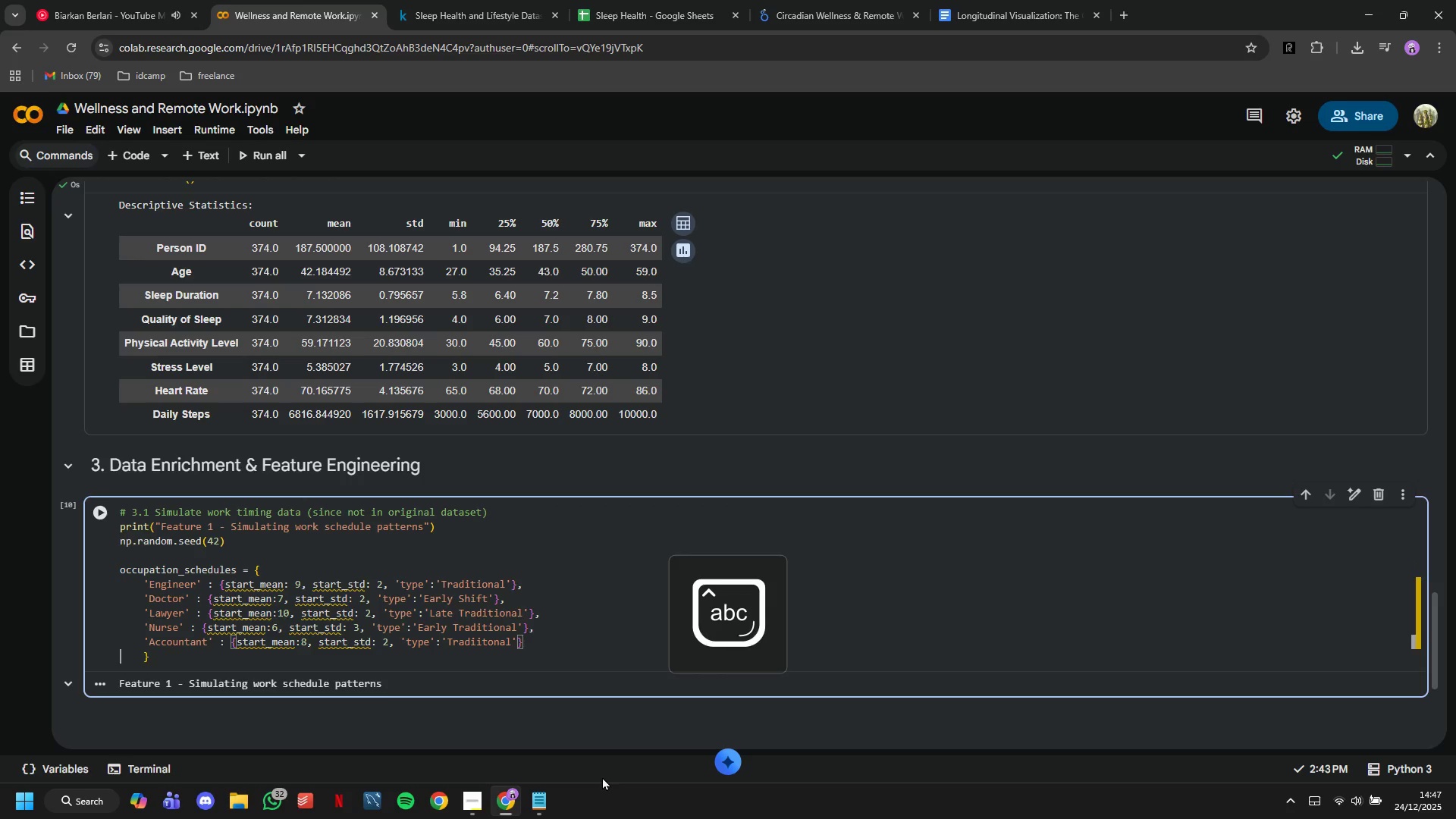 
key(ArrowRight)
 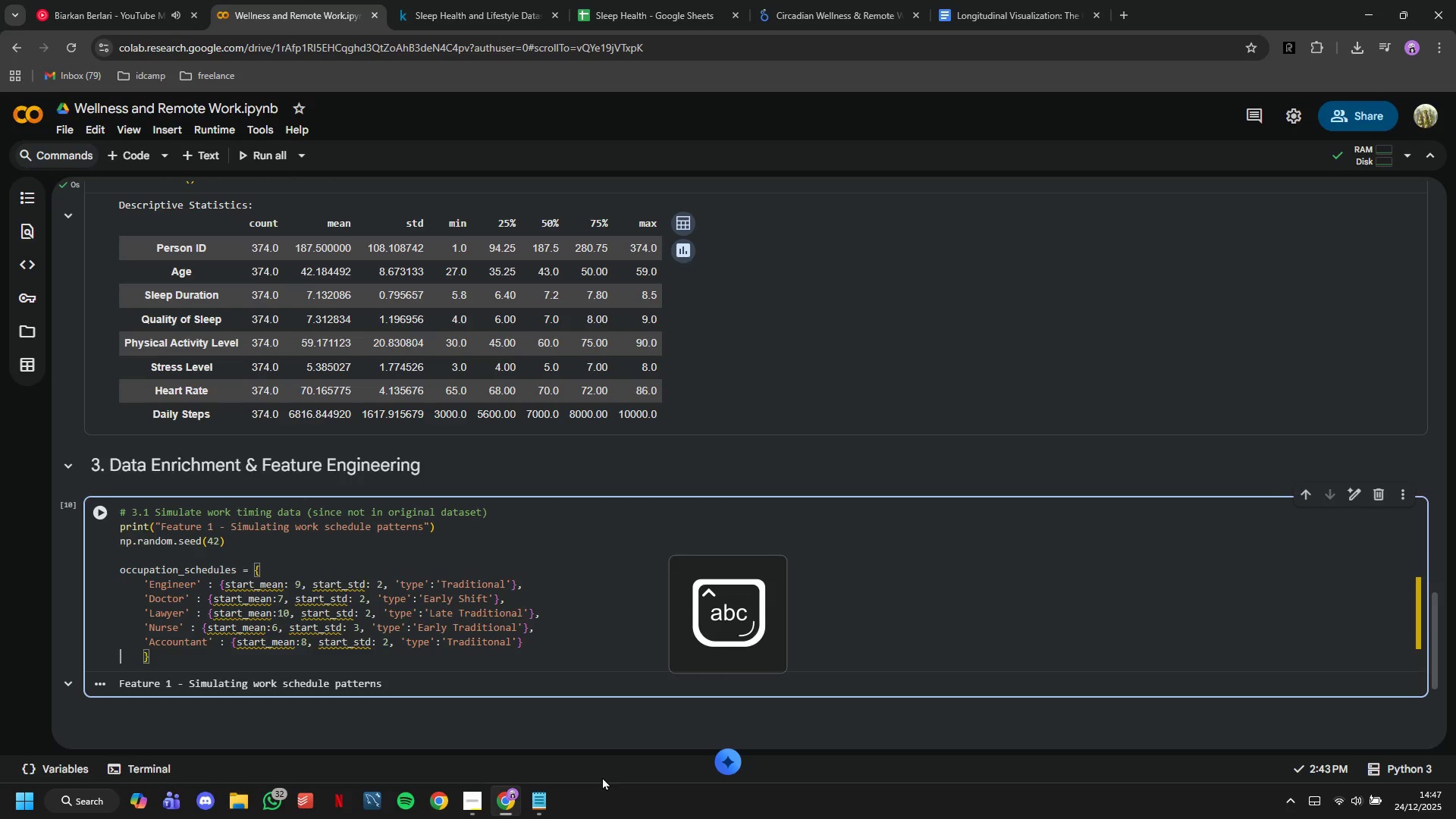 
key(ArrowLeft)
 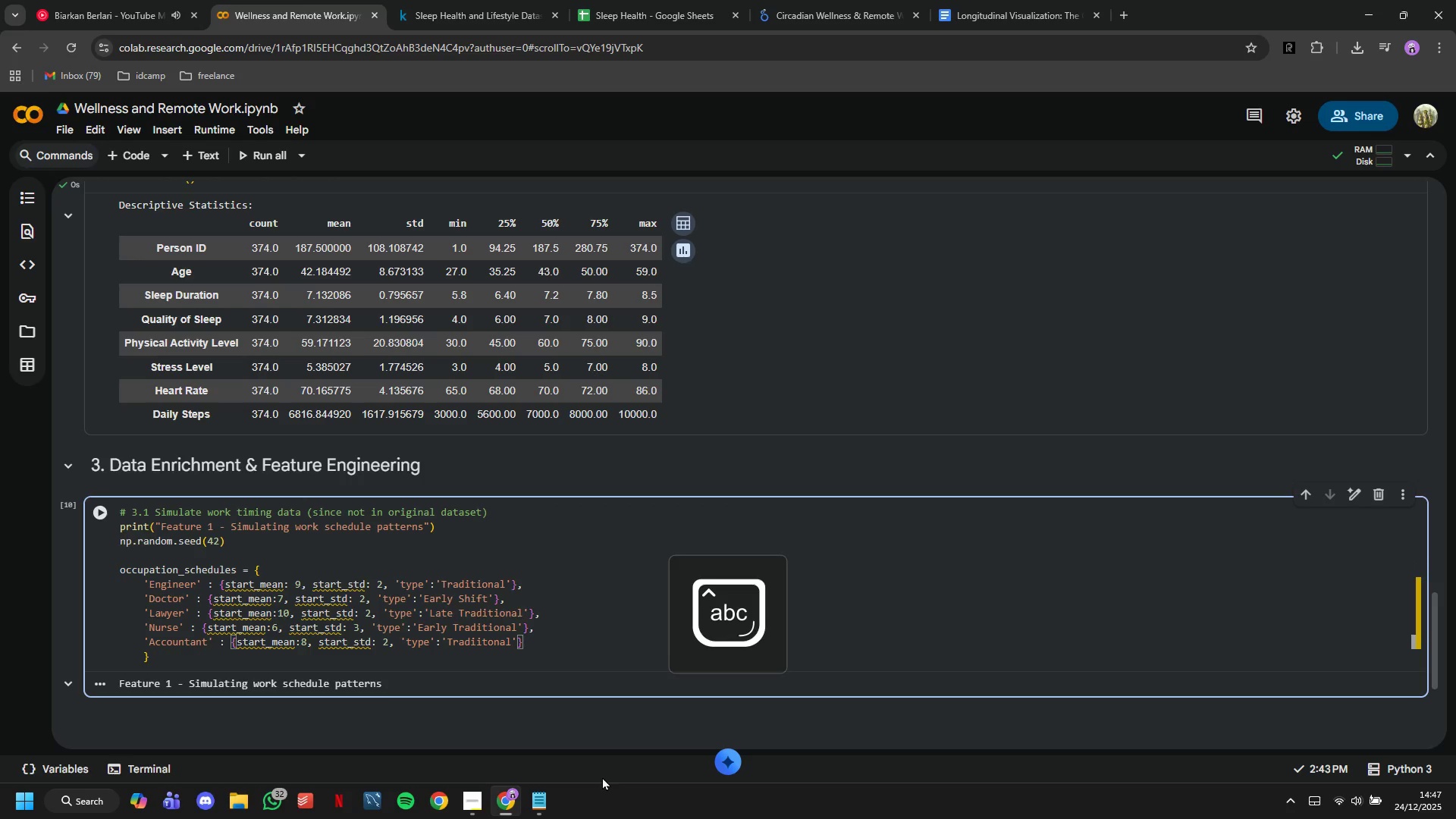 
key(Comma)
 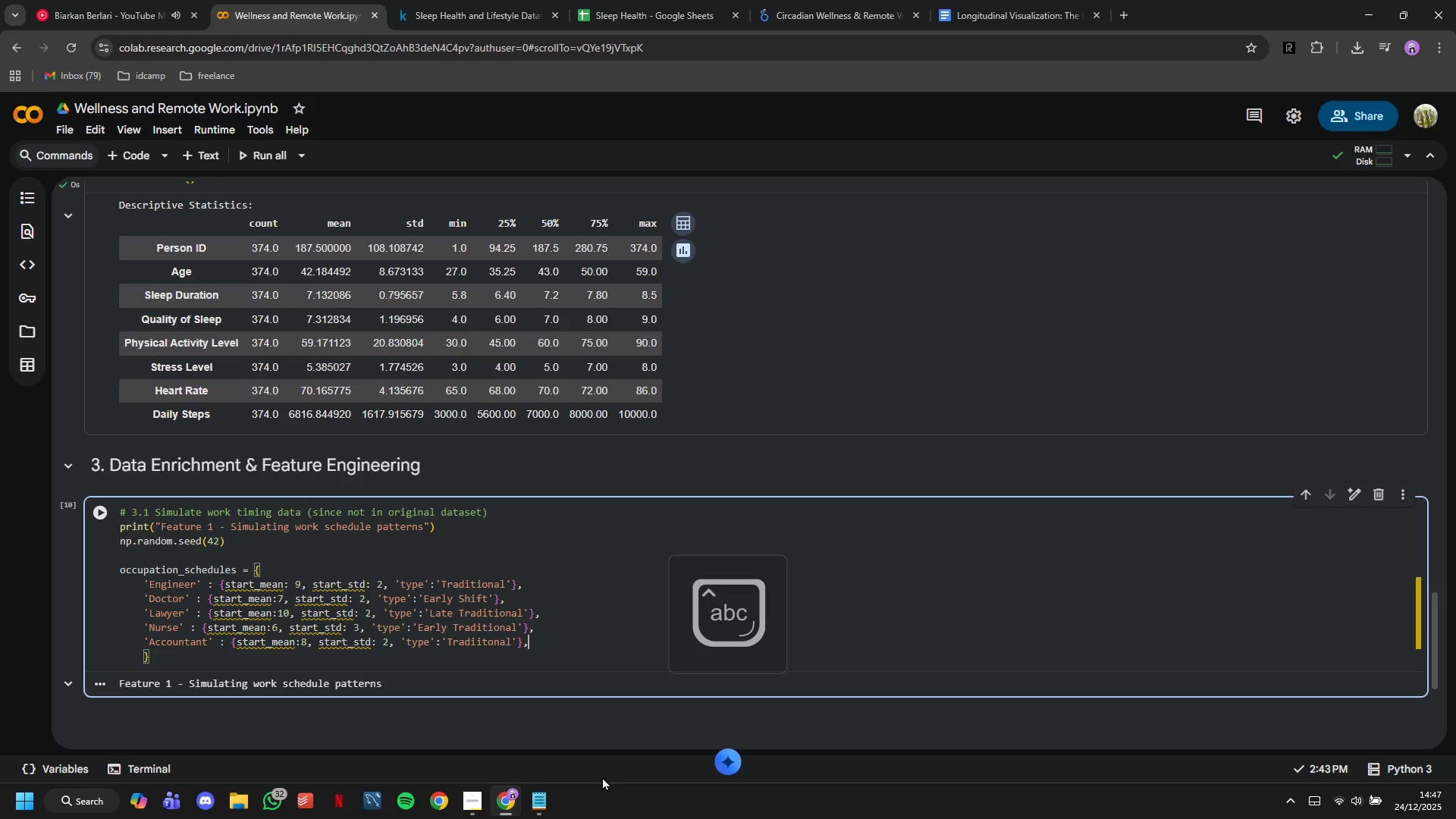 
key(Enter)
 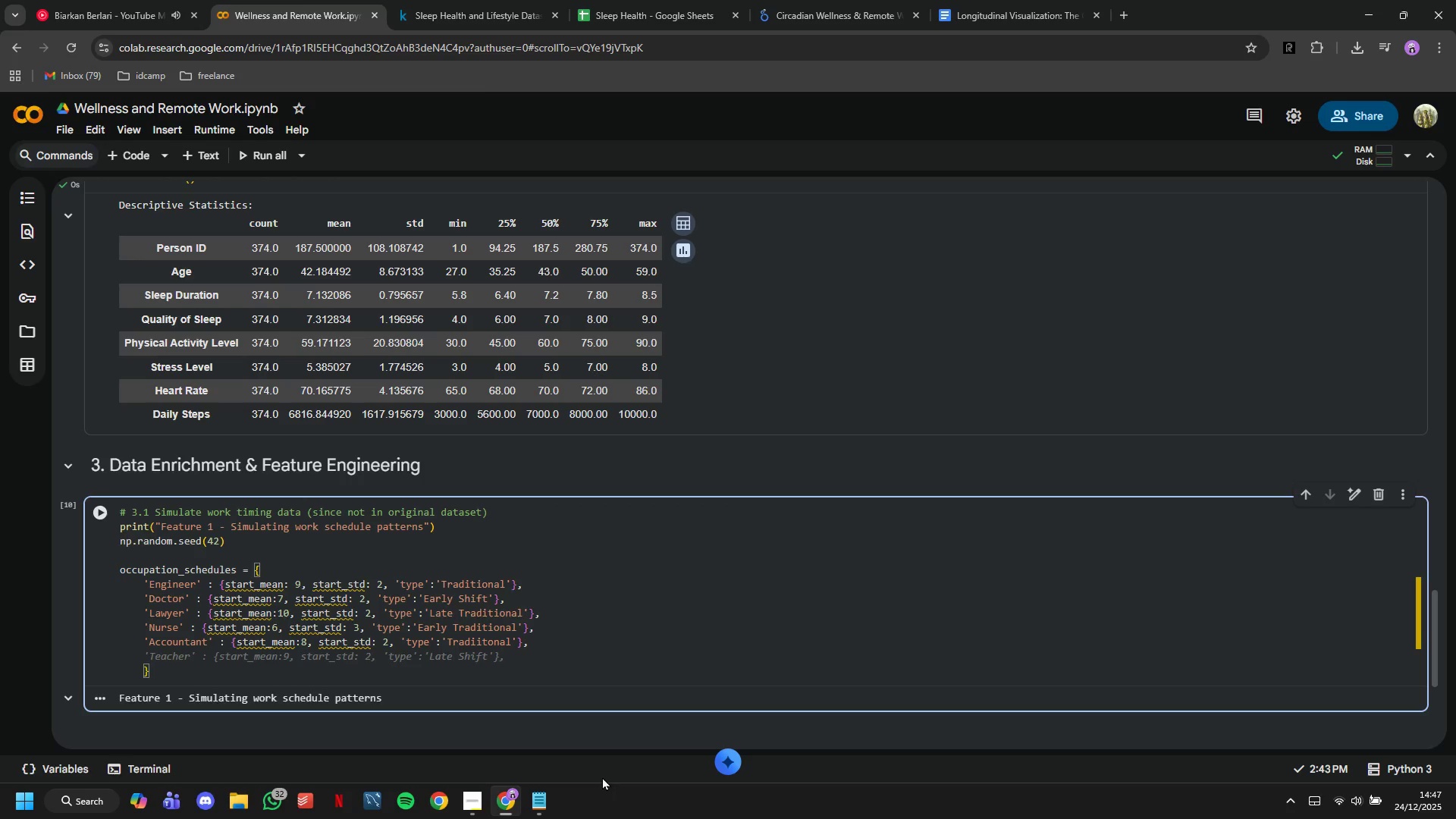 
type('Salespers)
 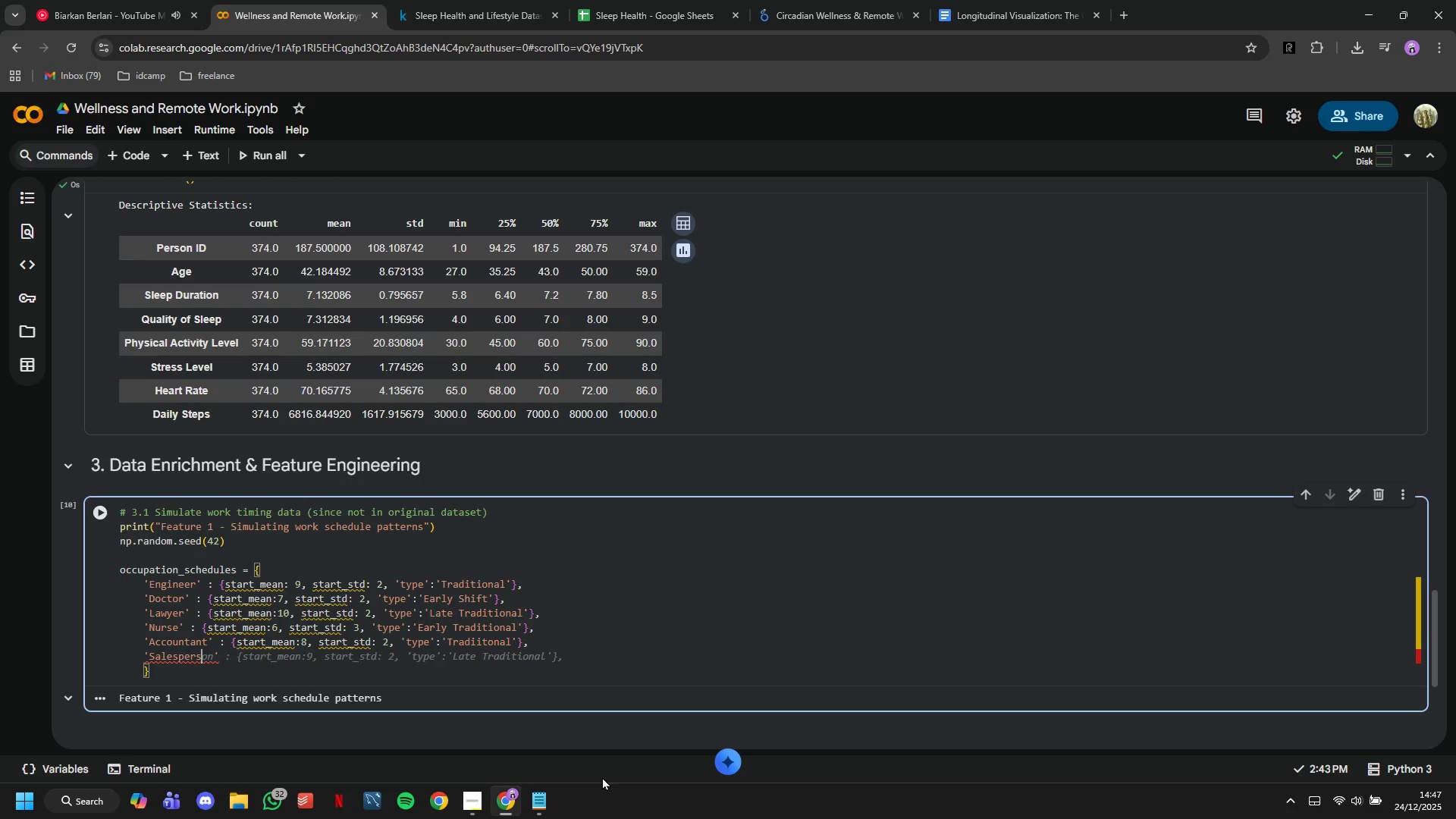 
wait(9.03)
 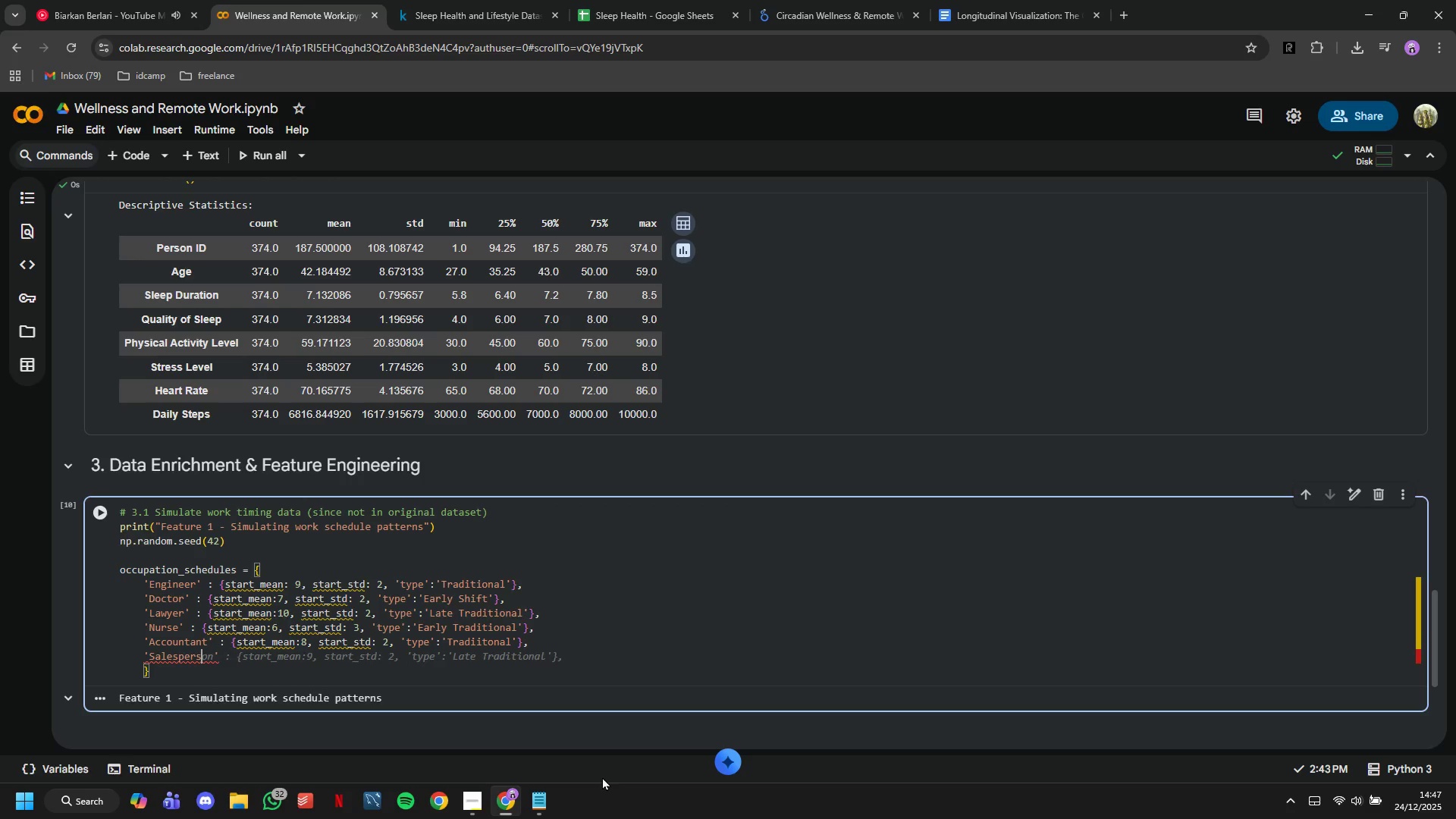 
key(Tab)
 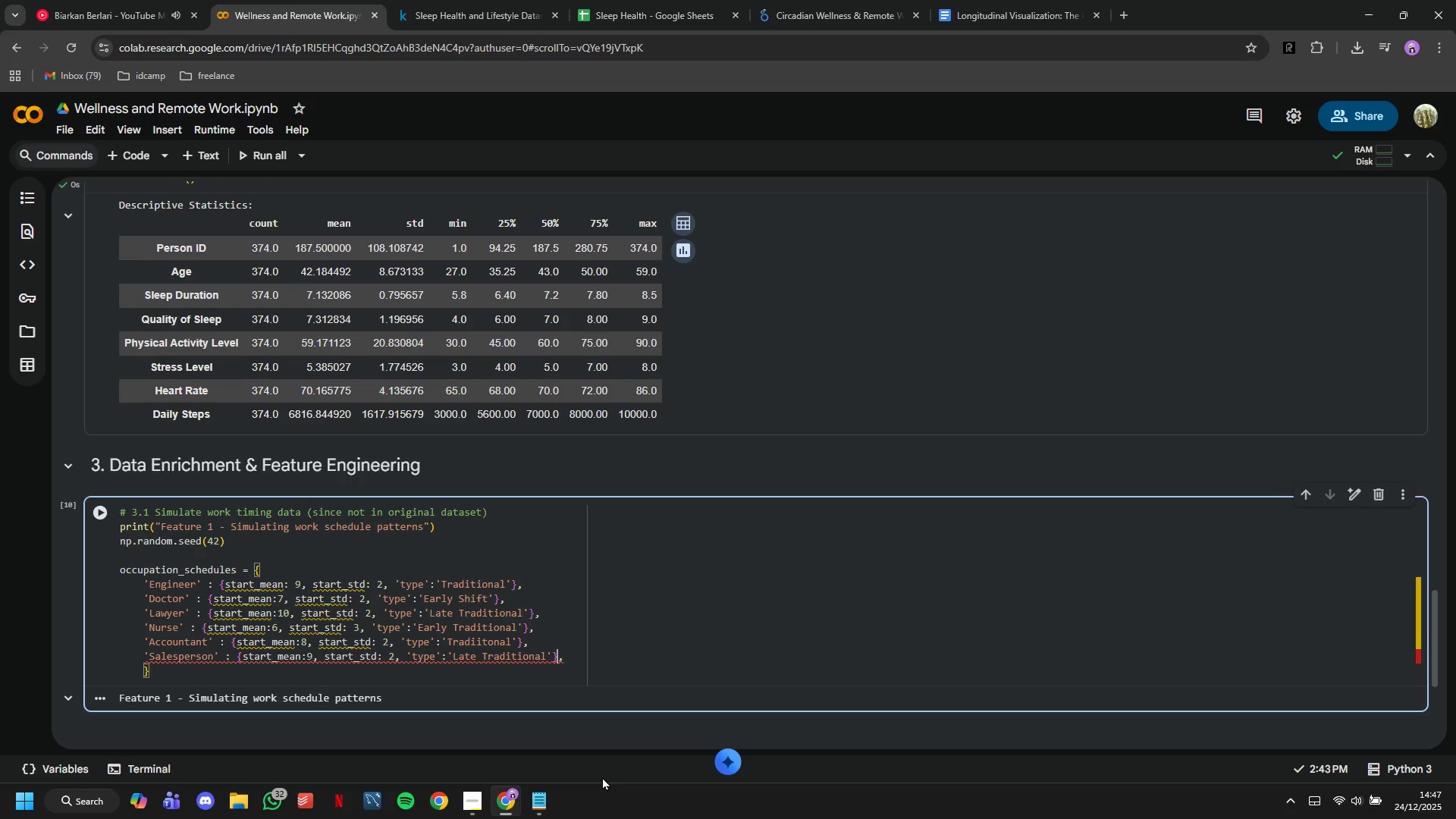 
key(ArrowLeft)
 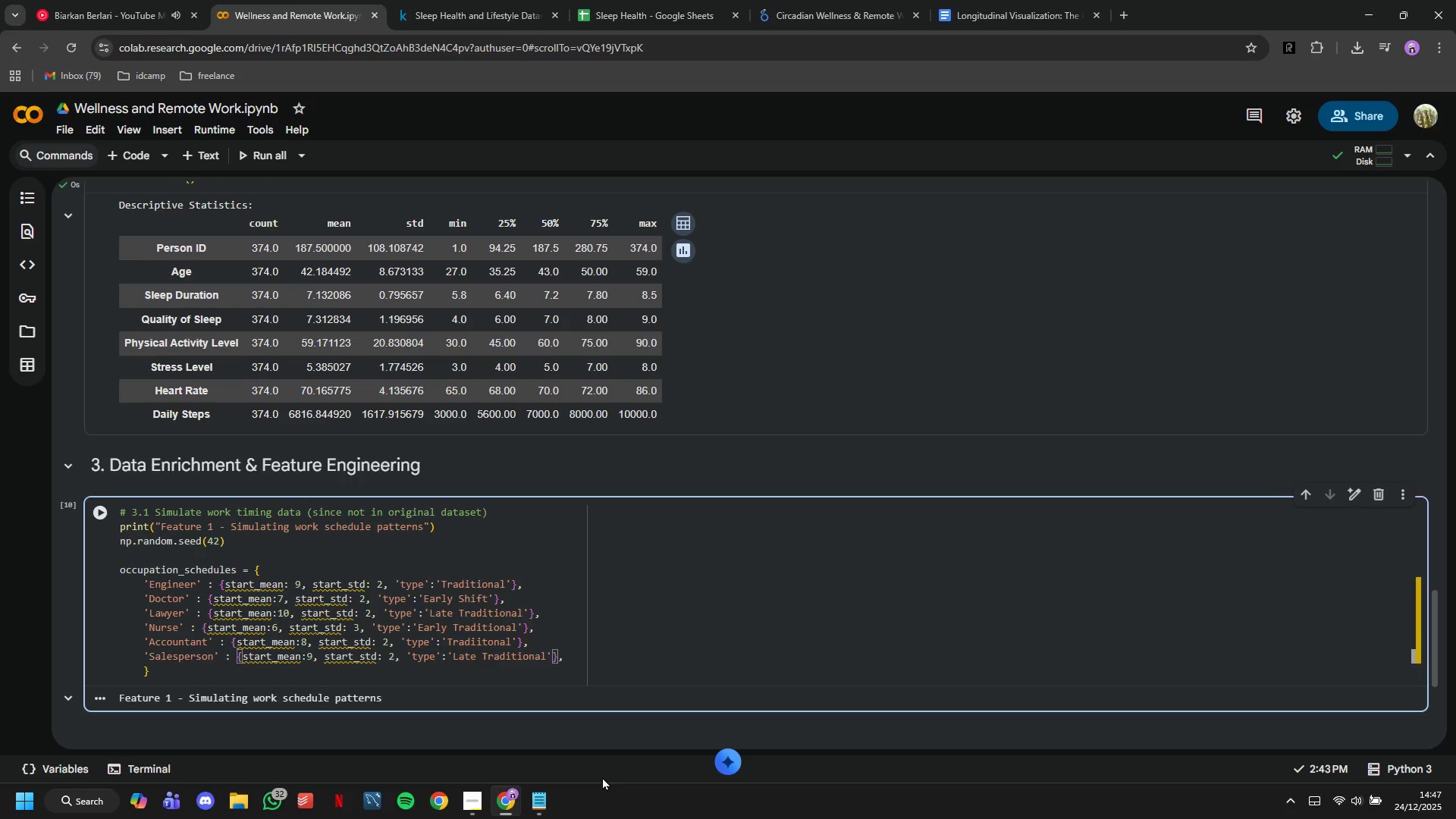 
key(ArrowLeft)
 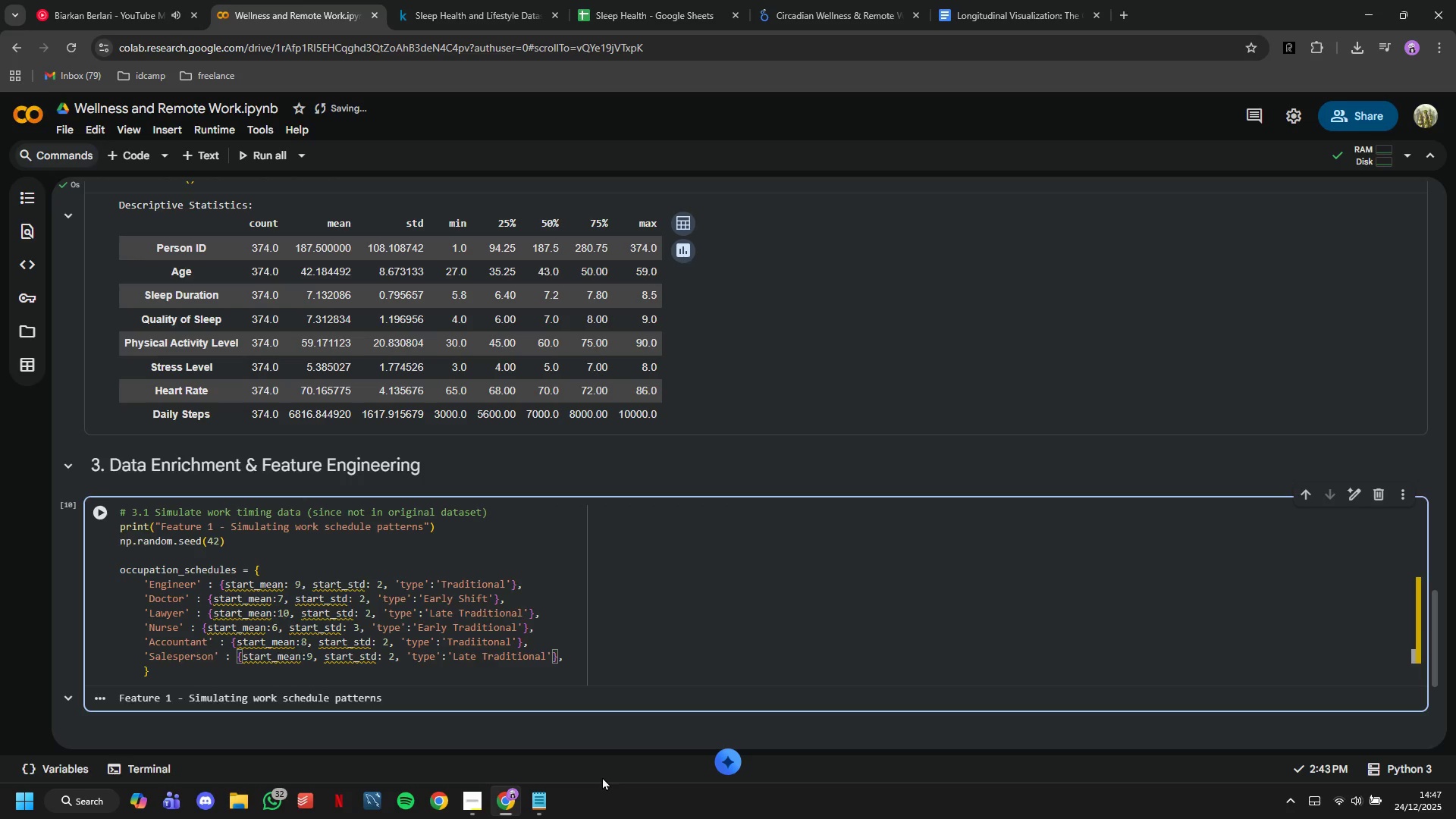 
key(ArrowLeft)
 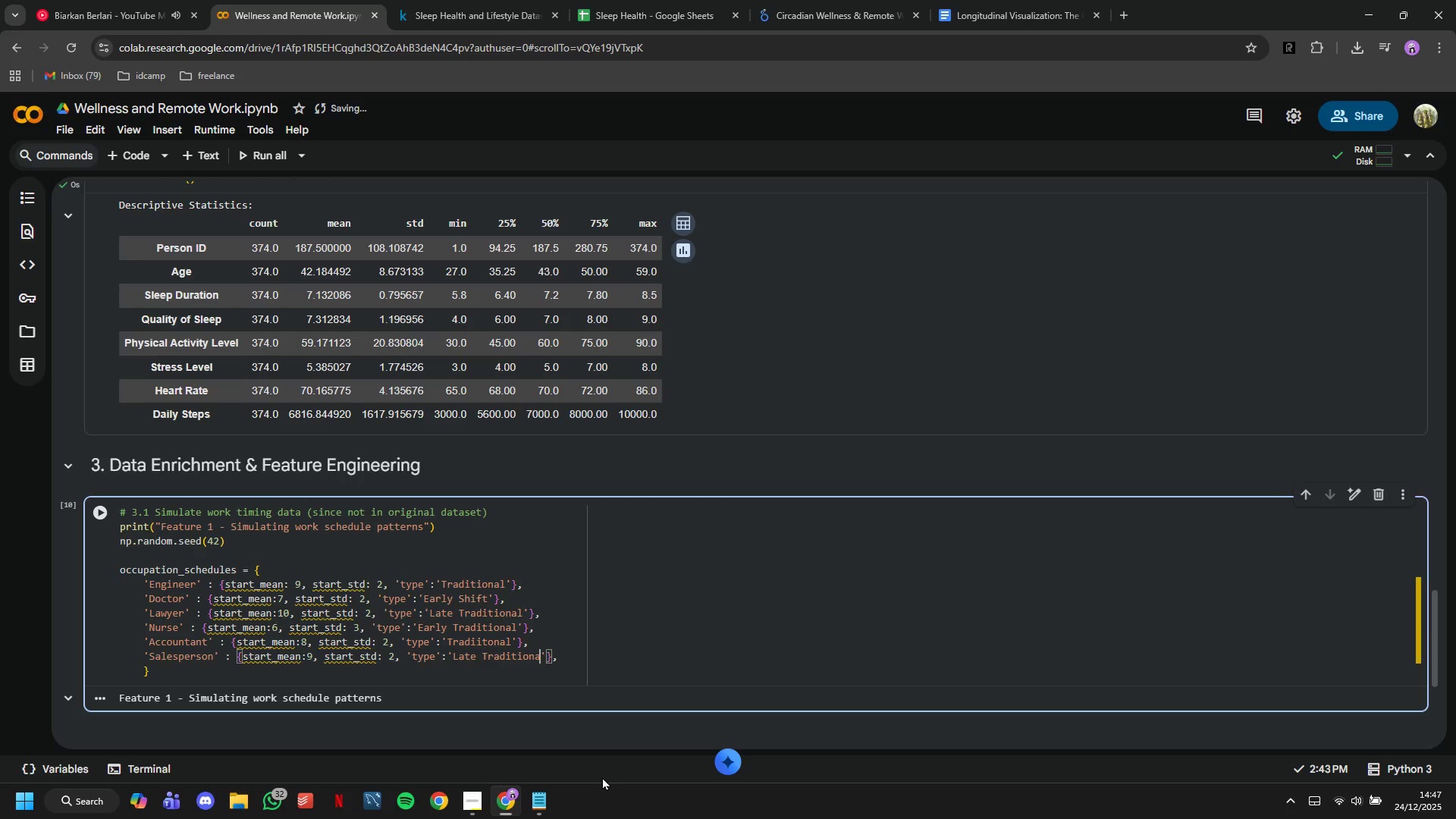 
hold_key(key=Backspace, duration=0.77)
 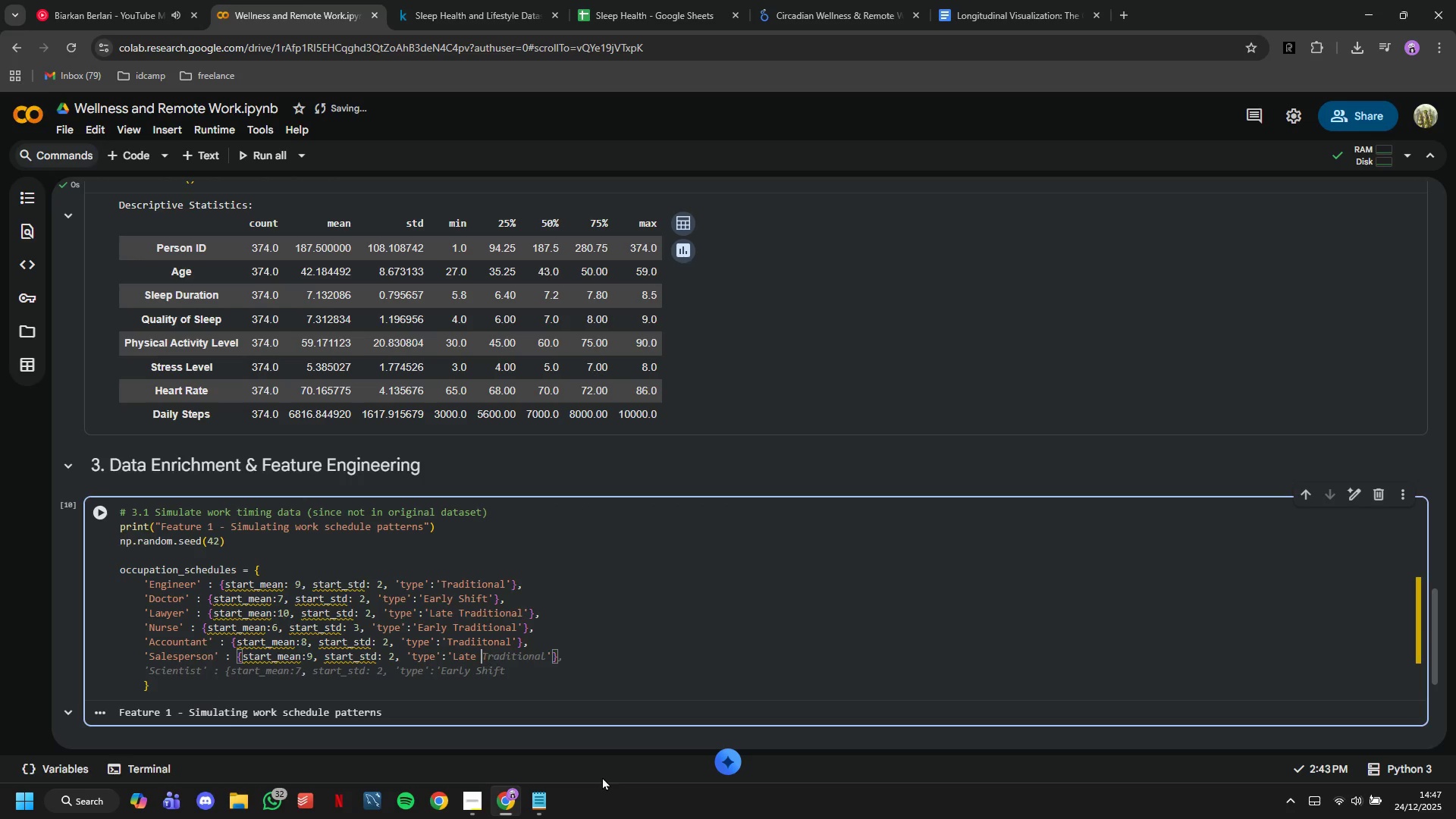 
key(Backspace)
key(Backspace)
key(Backspace)
key(Backspace)
key(Backspace)
key(Backspace)
type(Flexible)
 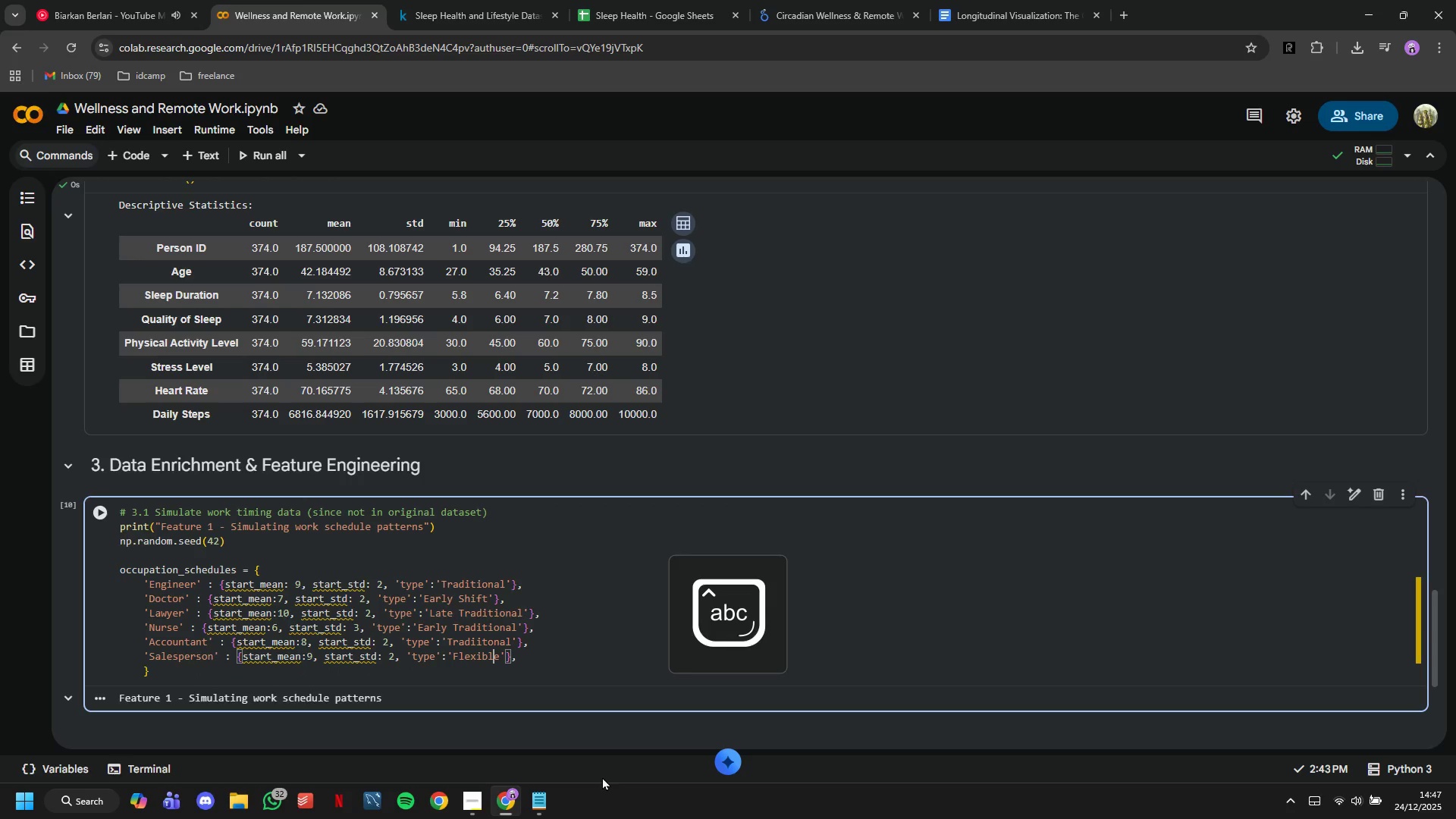 
hold_key(key=ArrowLeft, duration=1.12)
 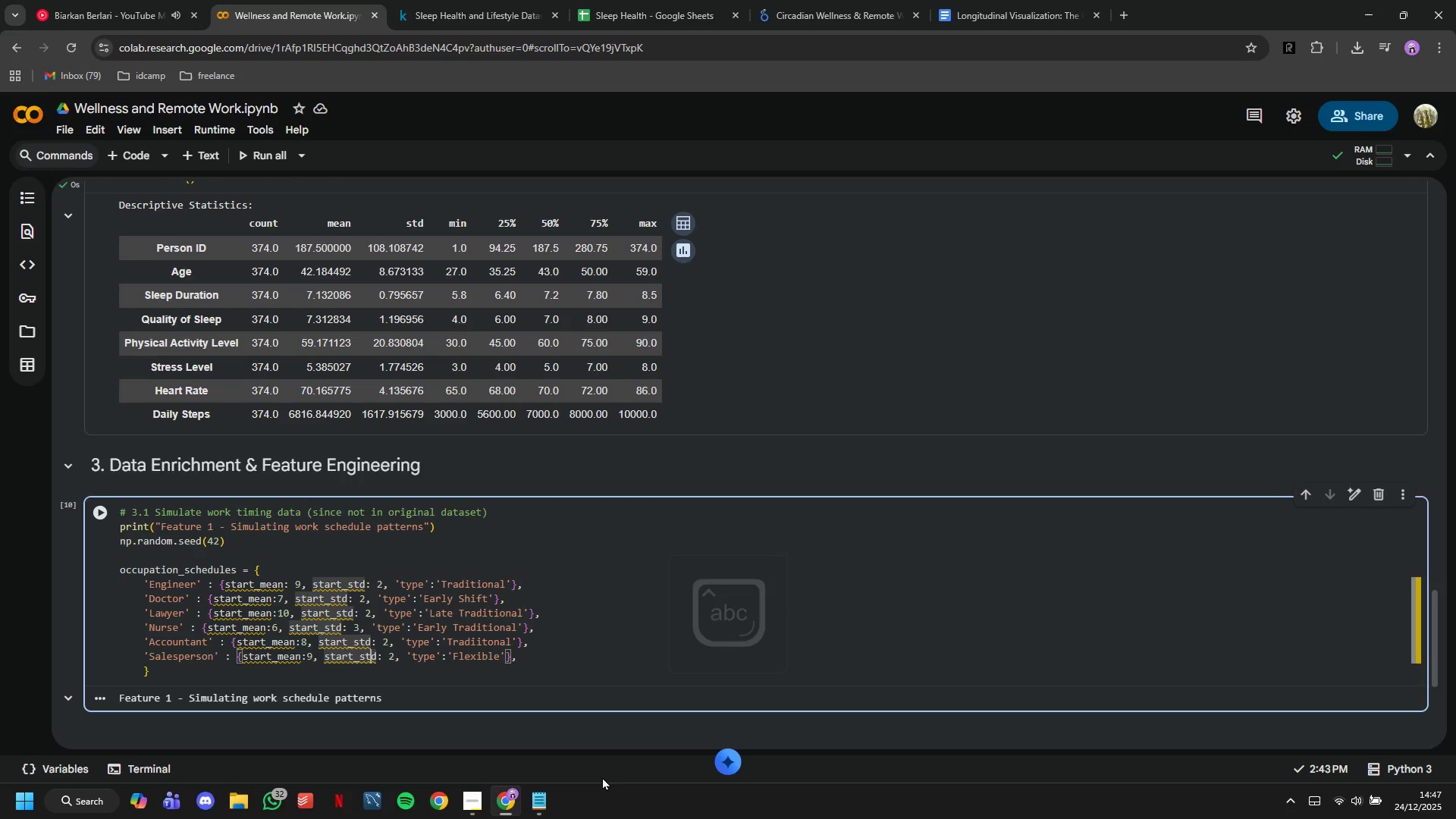 
hold_key(key=ArrowLeft, duration=0.66)
 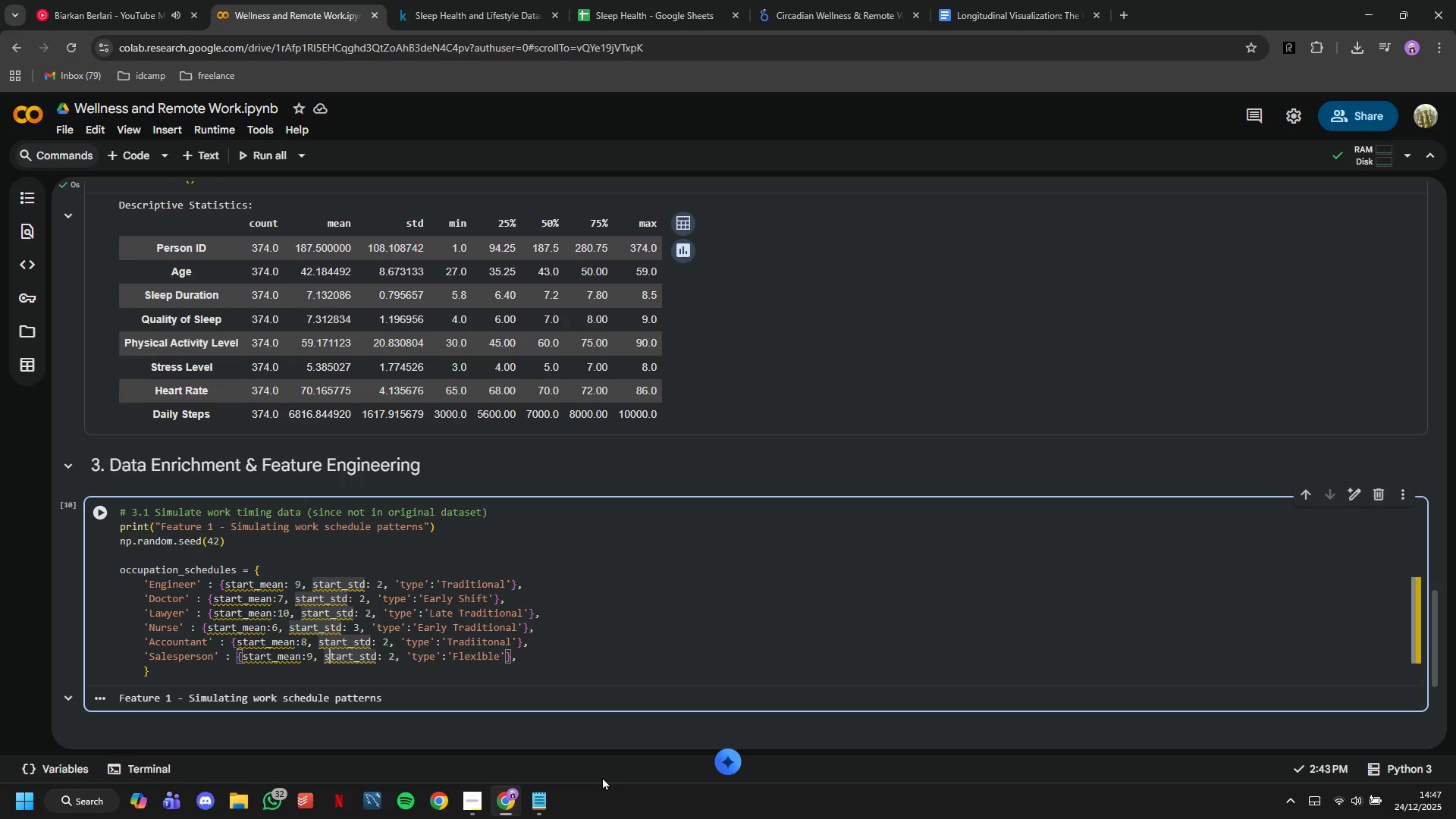 
key(ArrowLeft)
 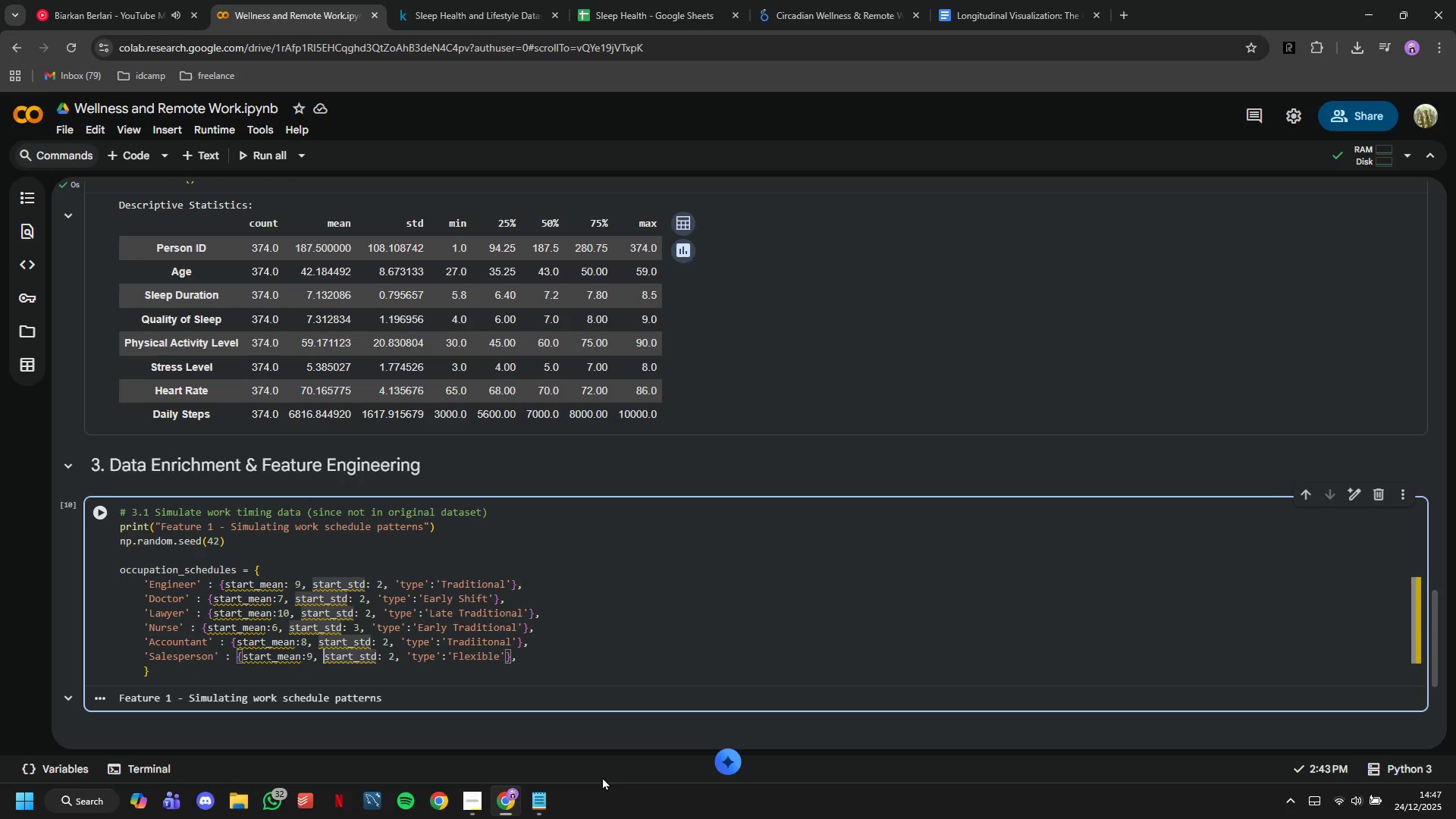 
key(ArrowLeft)
 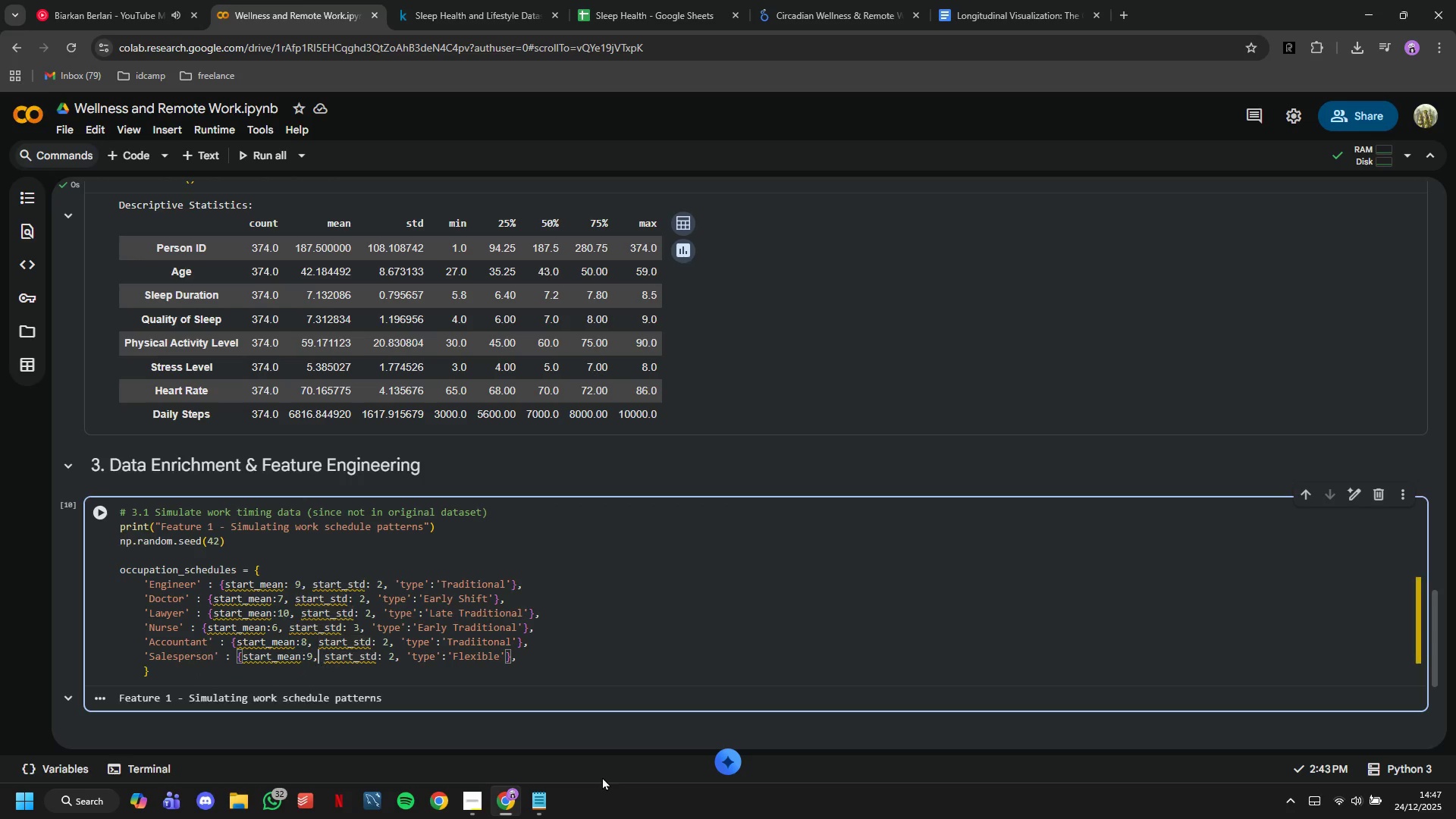 
key(ArrowLeft)
 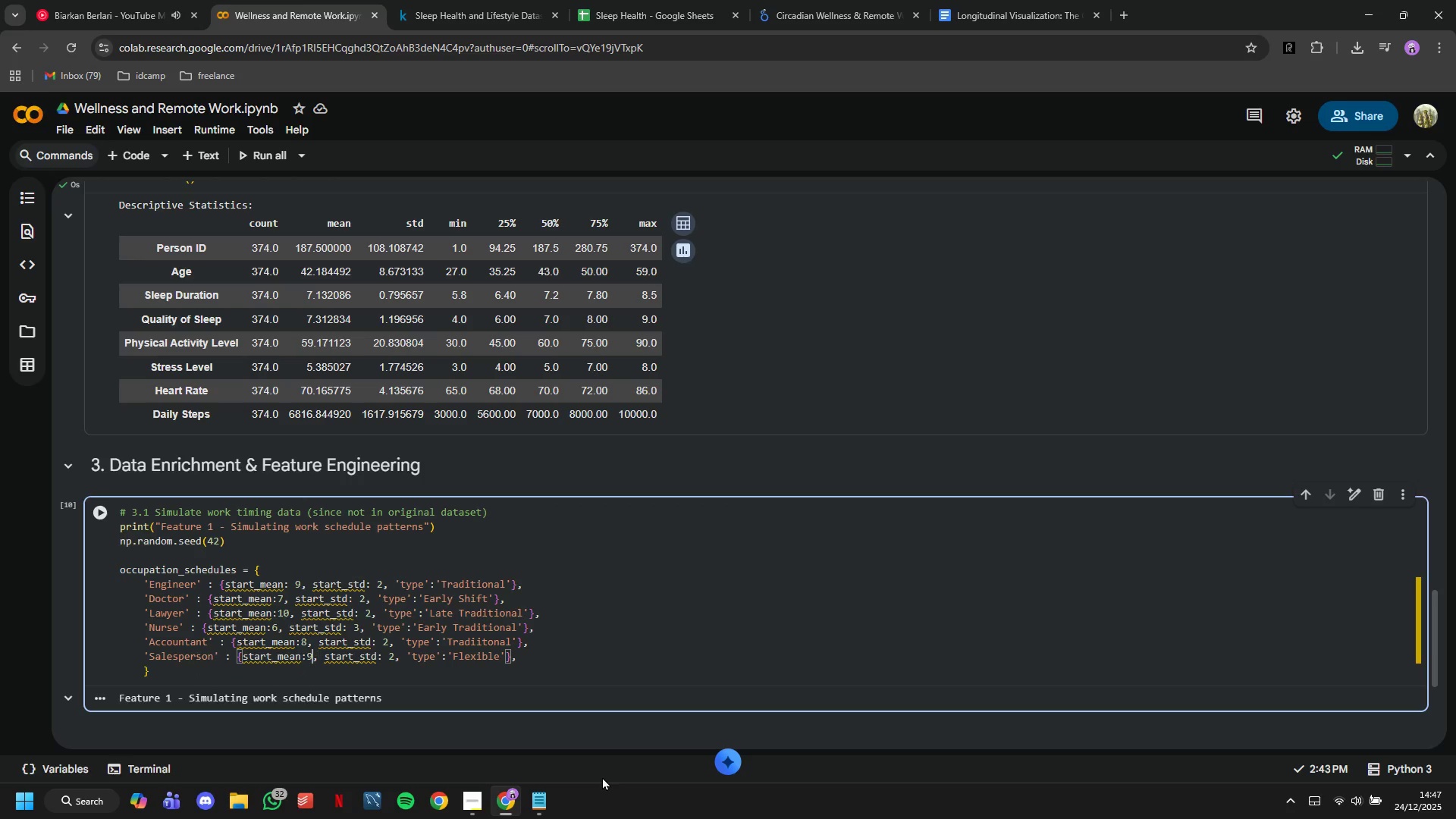 
key(ArrowLeft)
 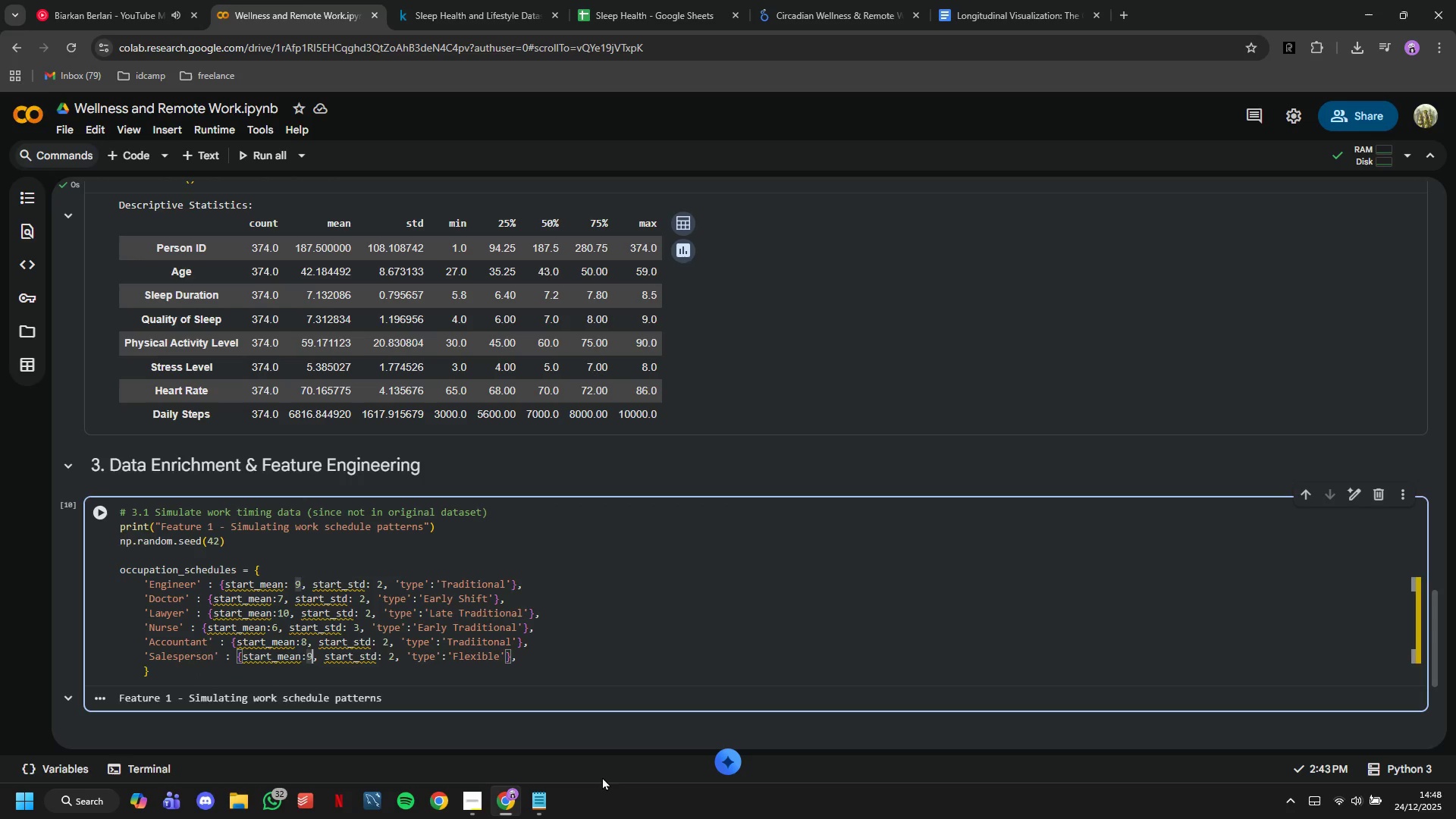 
key(Backspace)
type(10)
 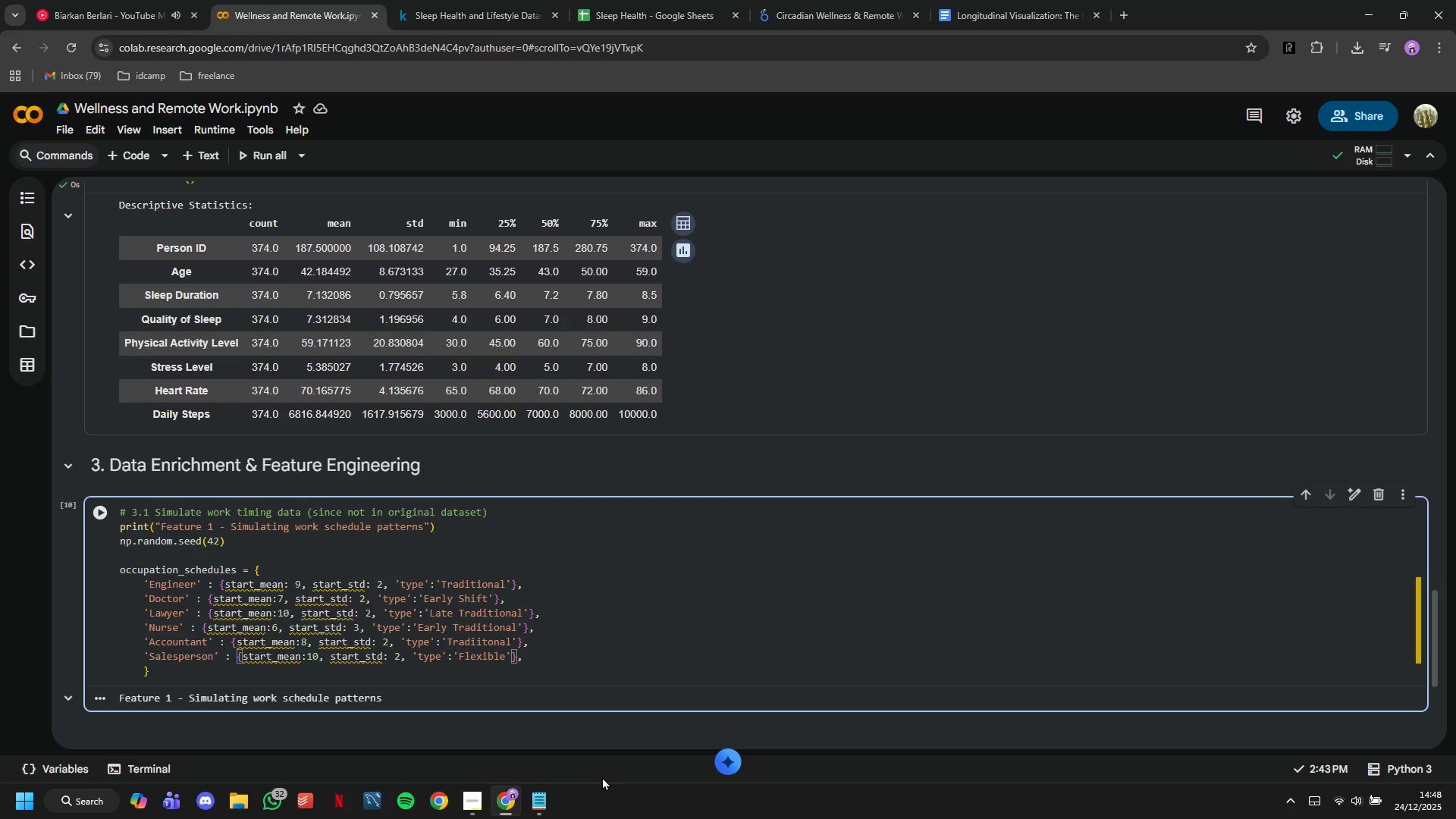 
hold_key(key=ArrowRight, duration=1.42)
 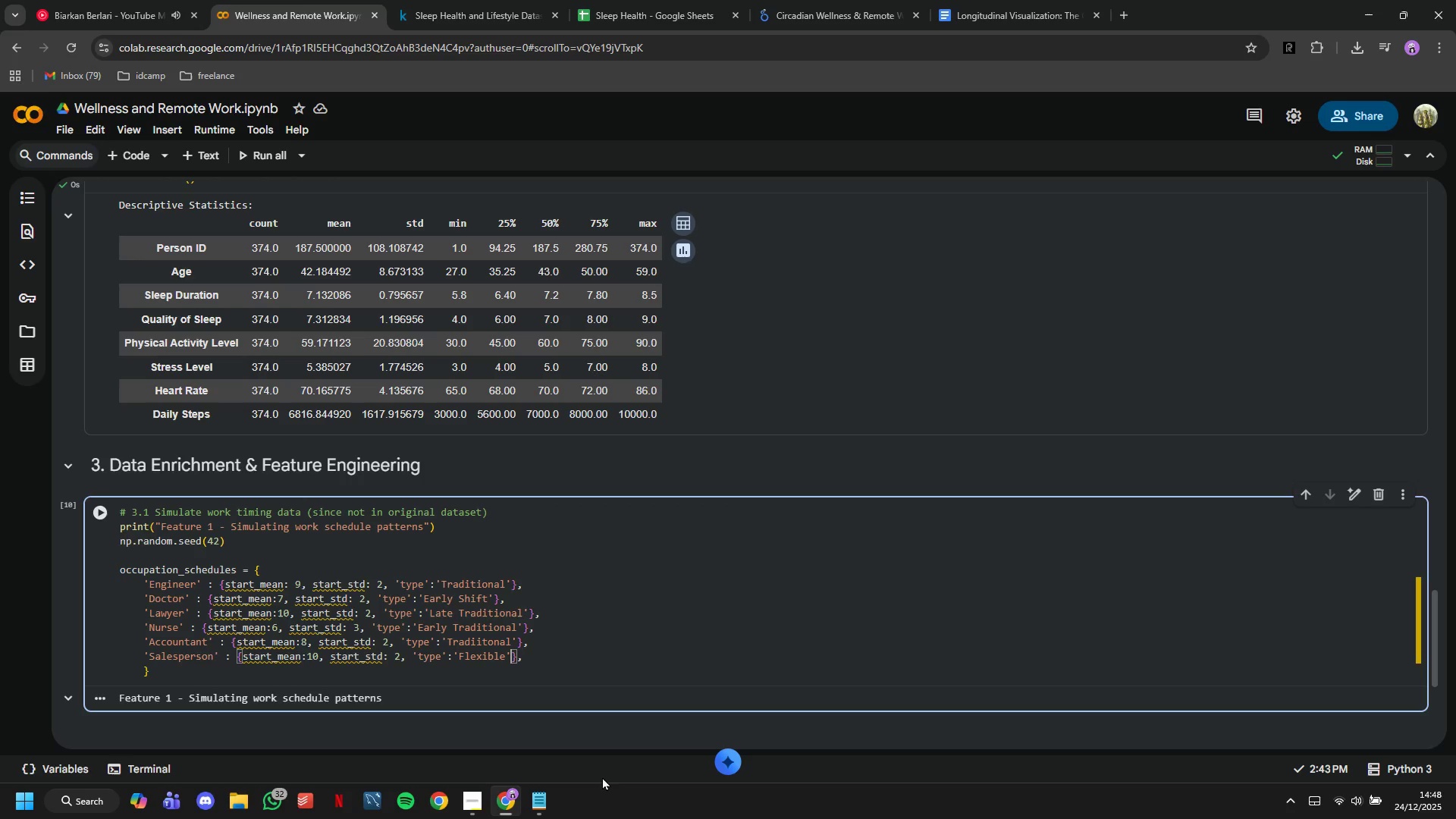 
key(ArrowRight)
 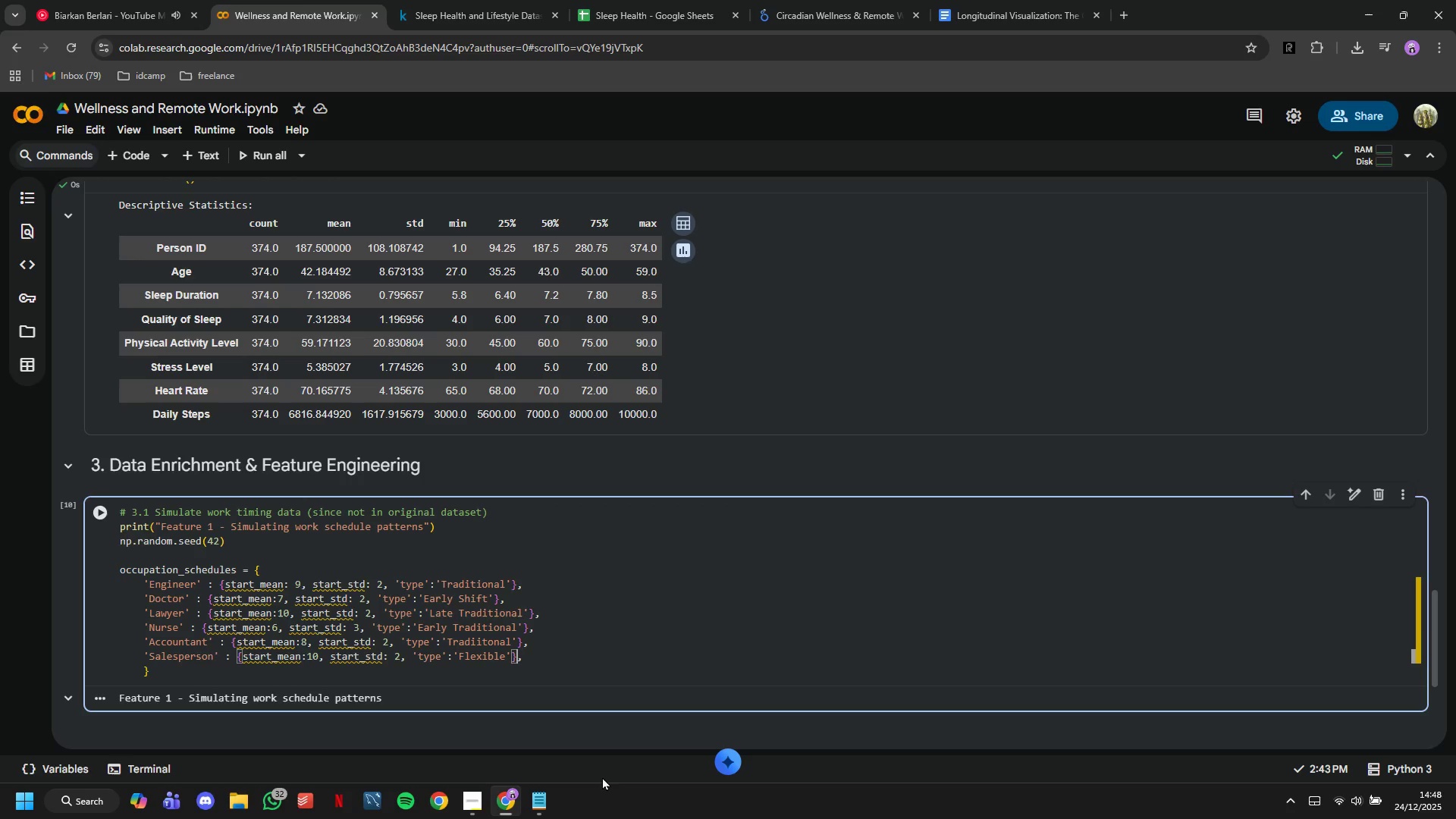 
key(ArrowRight)
 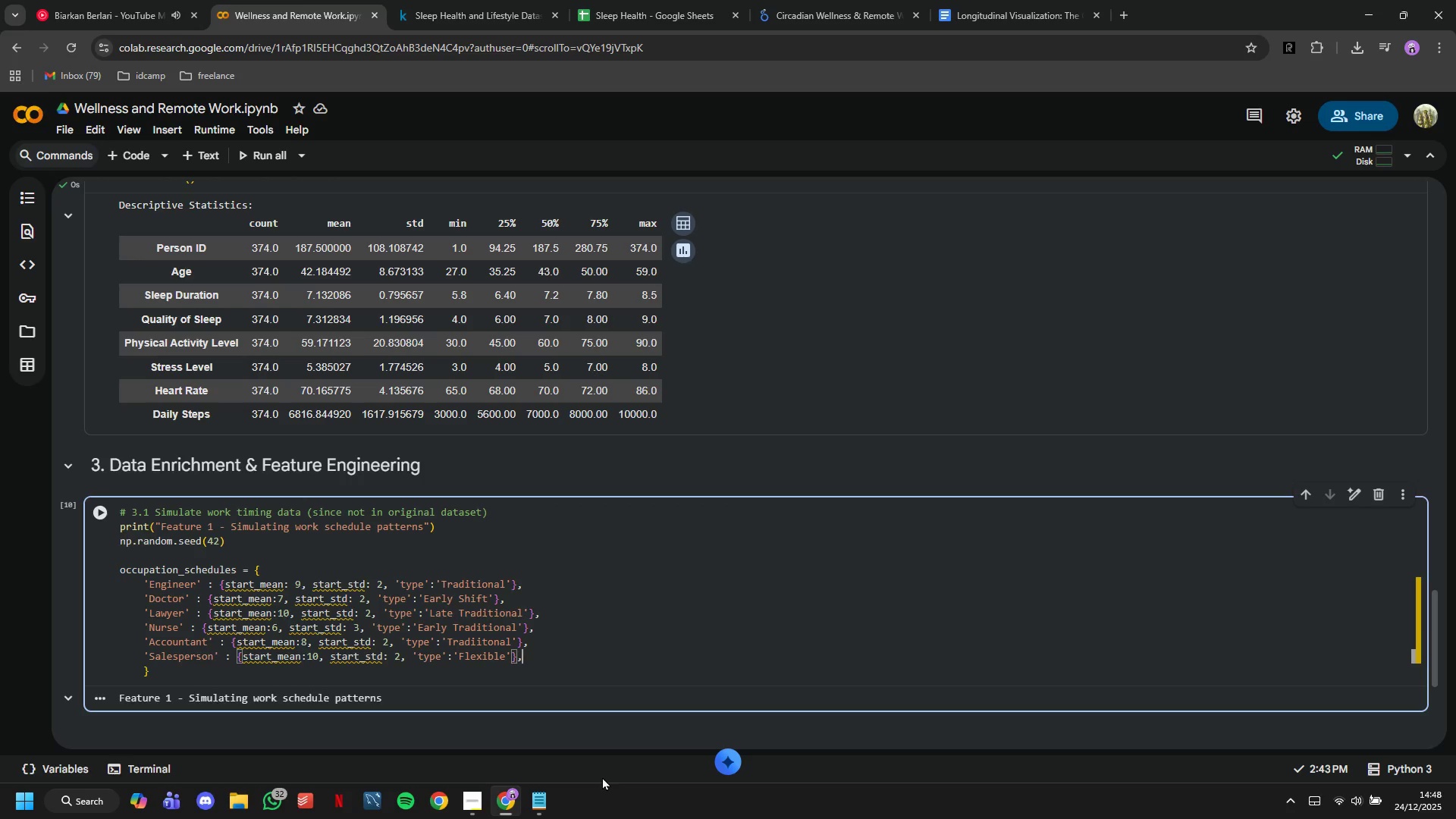 
key(ArrowRight)
 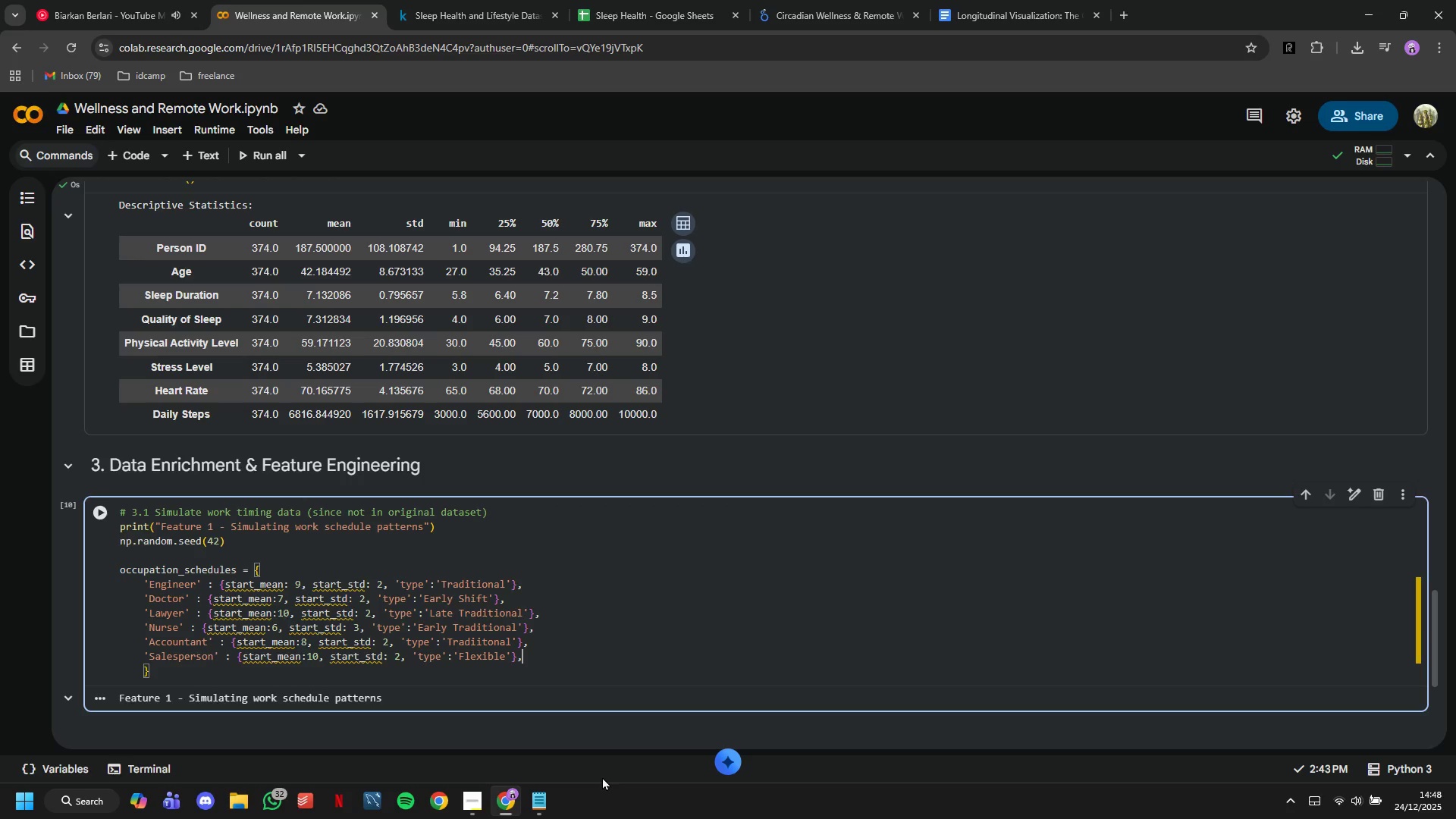 
key(Enter)
 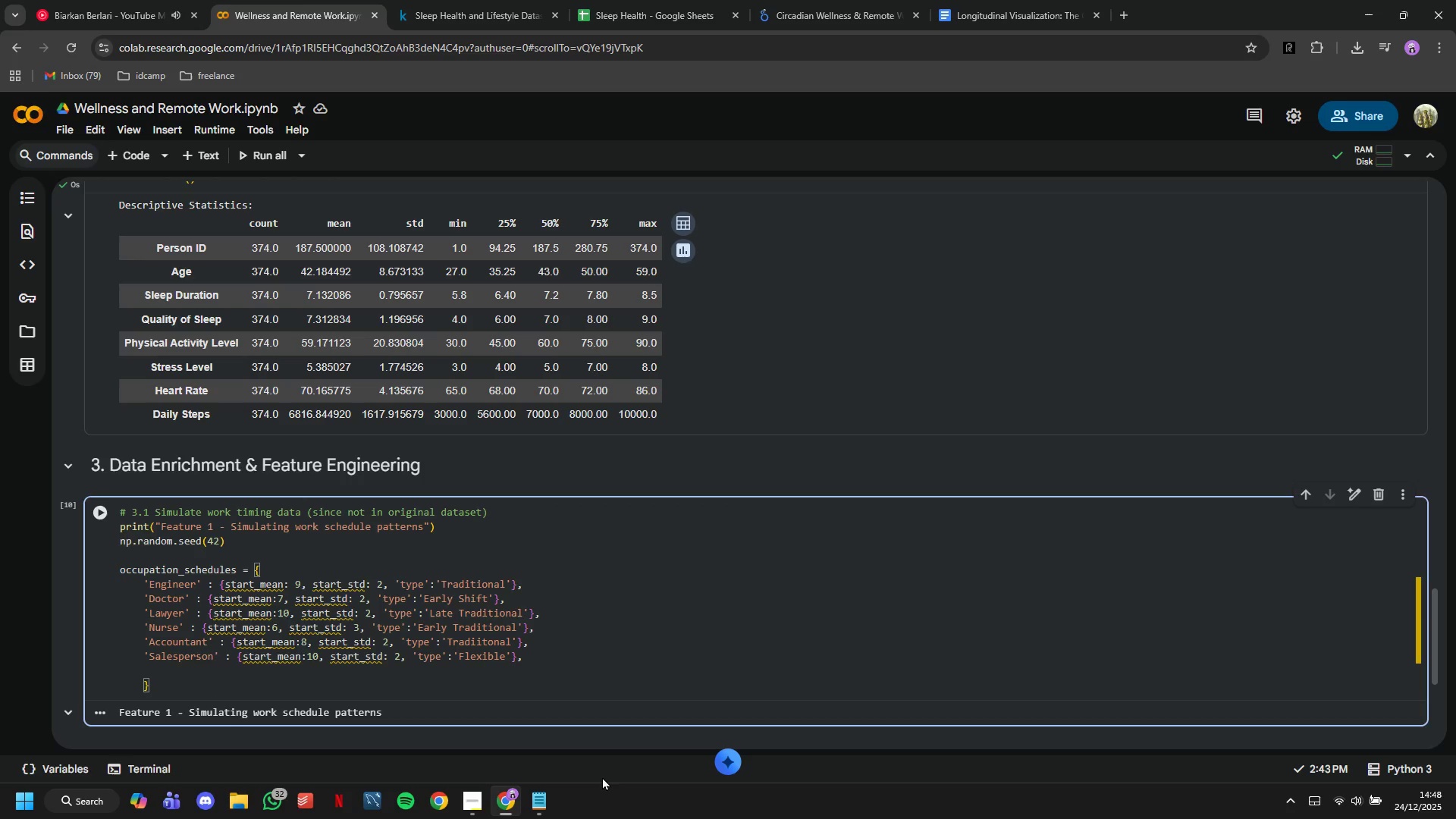 
type('Software Engineer)
 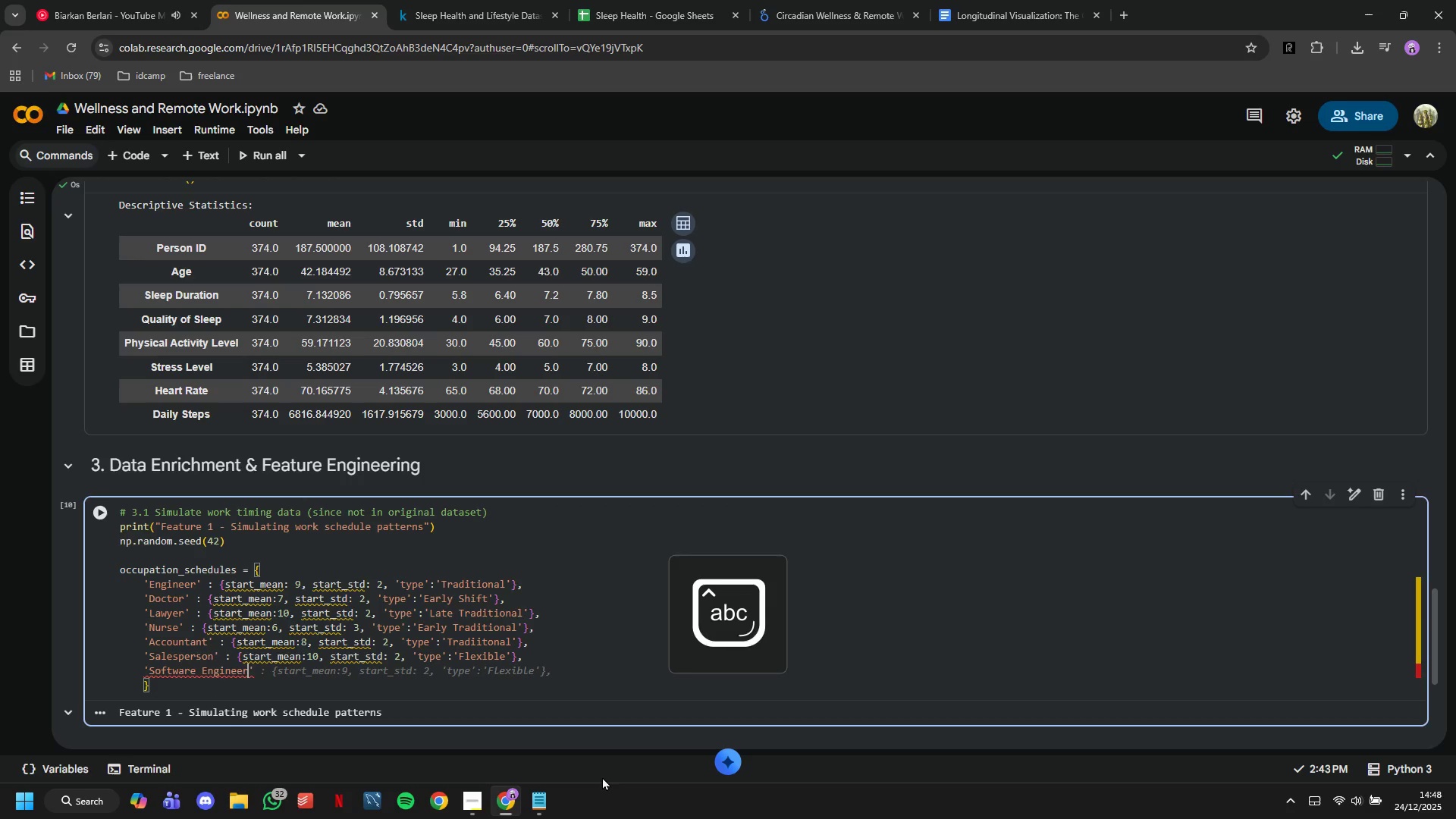 
key(ArrowRight)
 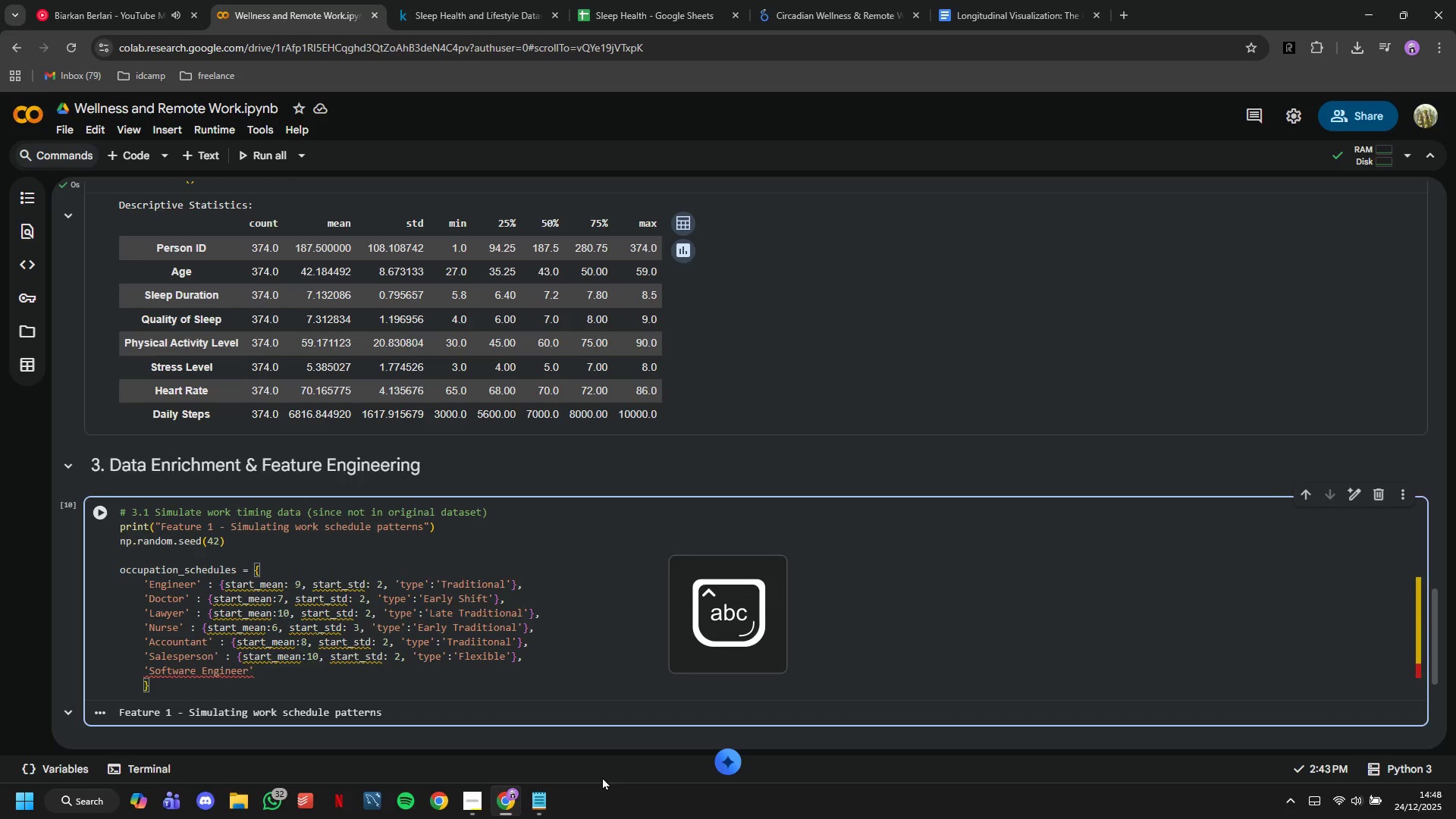 
key(Shift+Semicolon)
 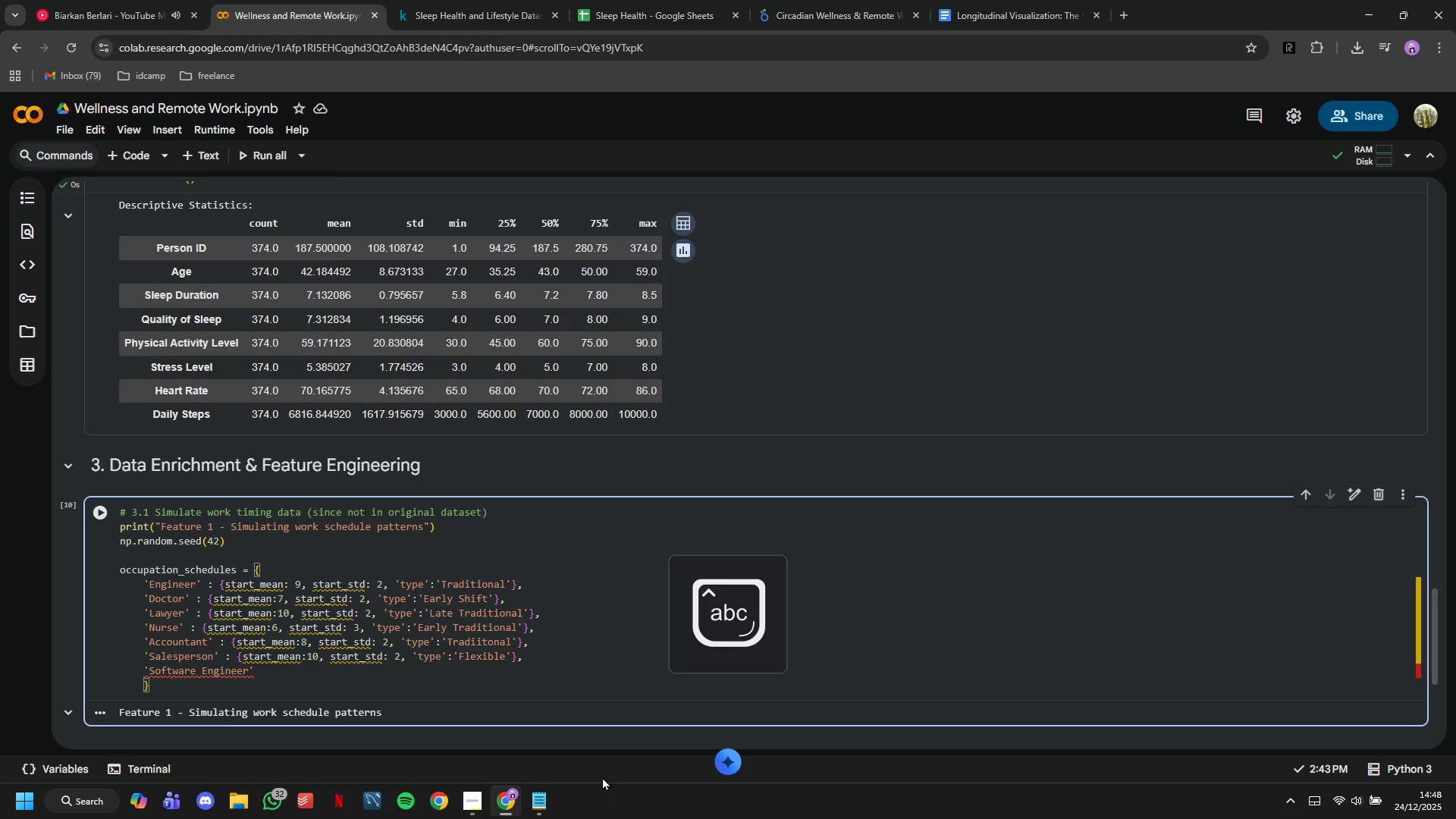 
key(Space)
 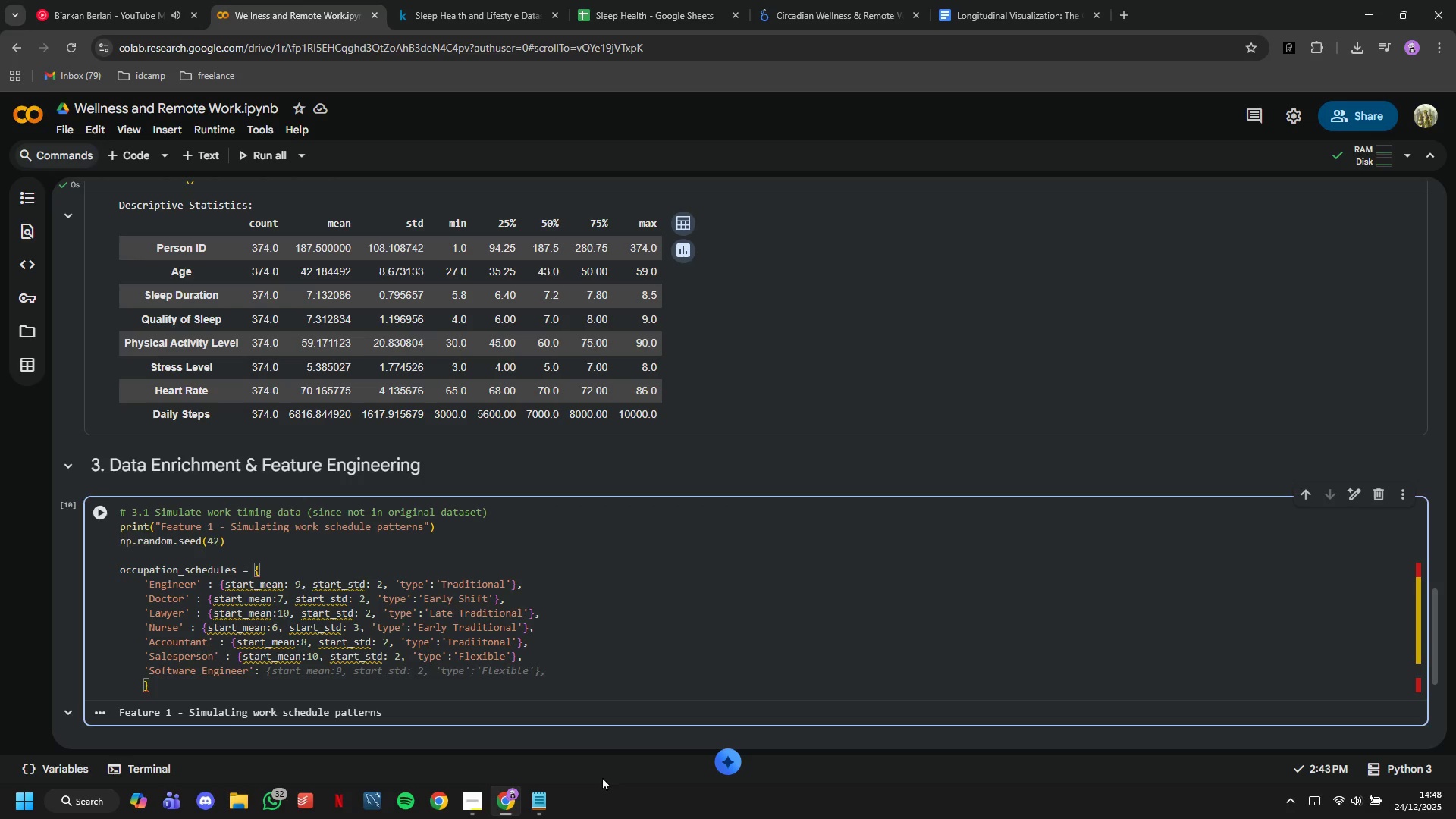 
key(Tab)
 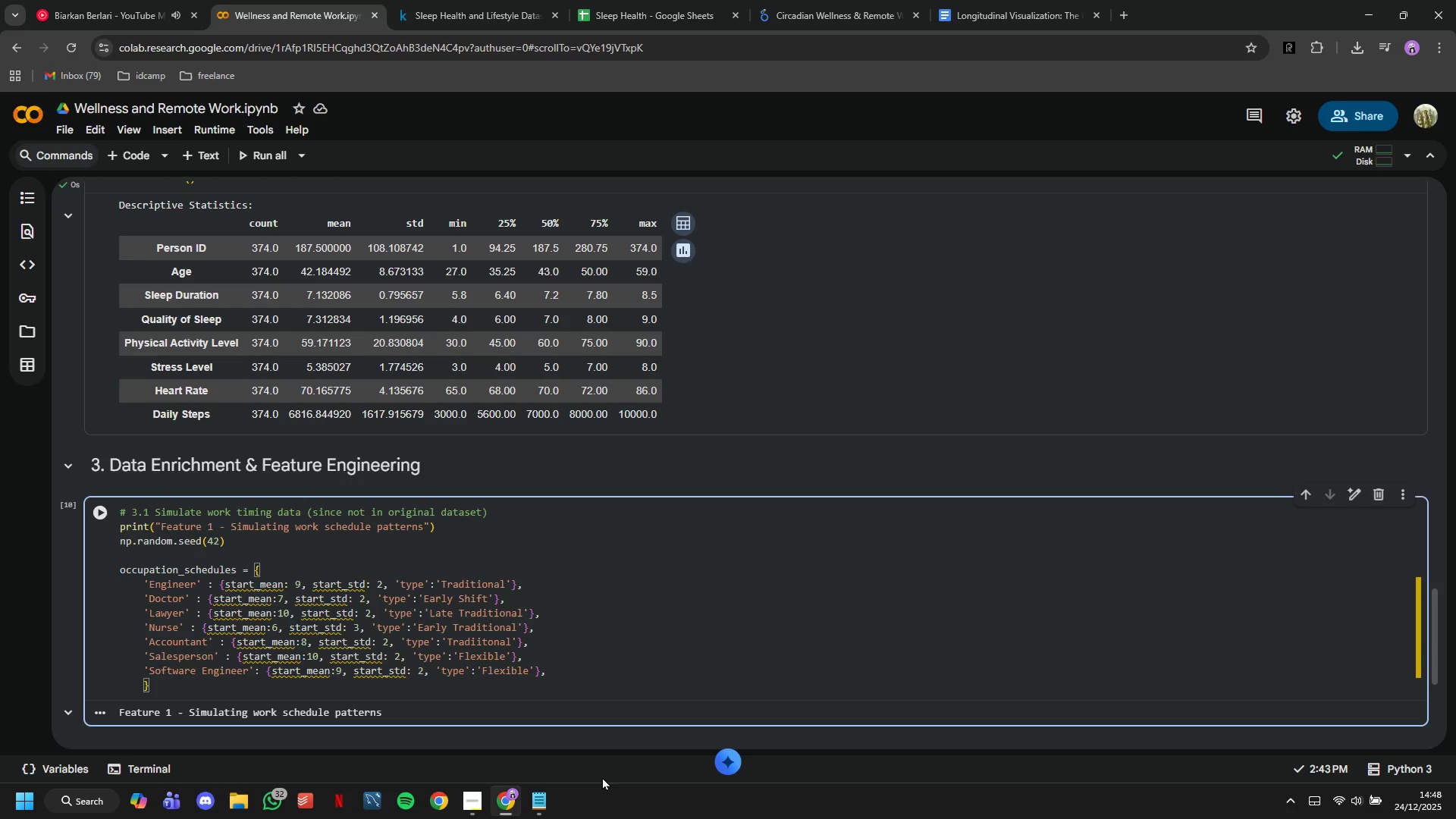 
hold_key(key=ArrowLeft, duration=0.86)
 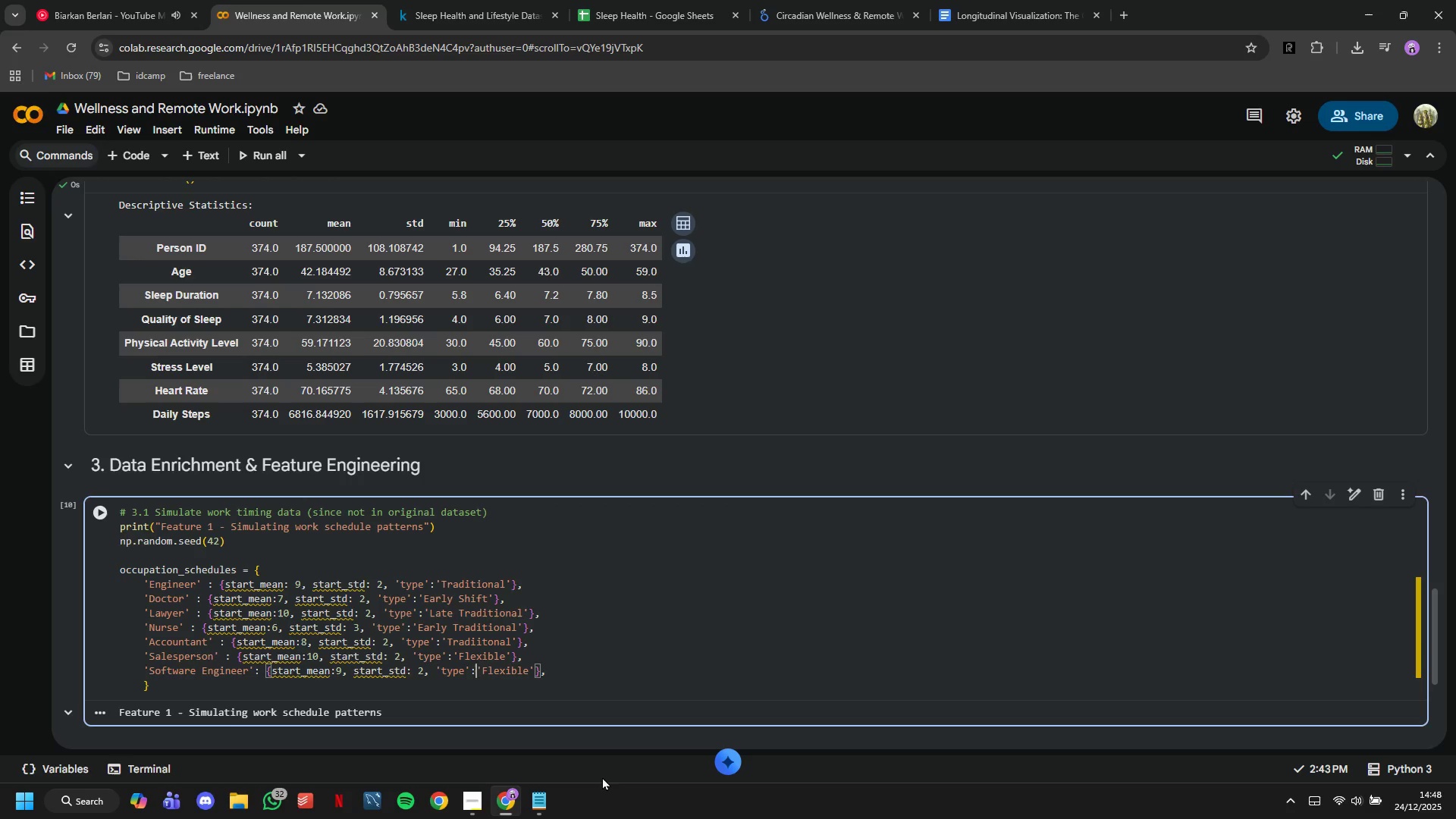 
key(ArrowRight)
 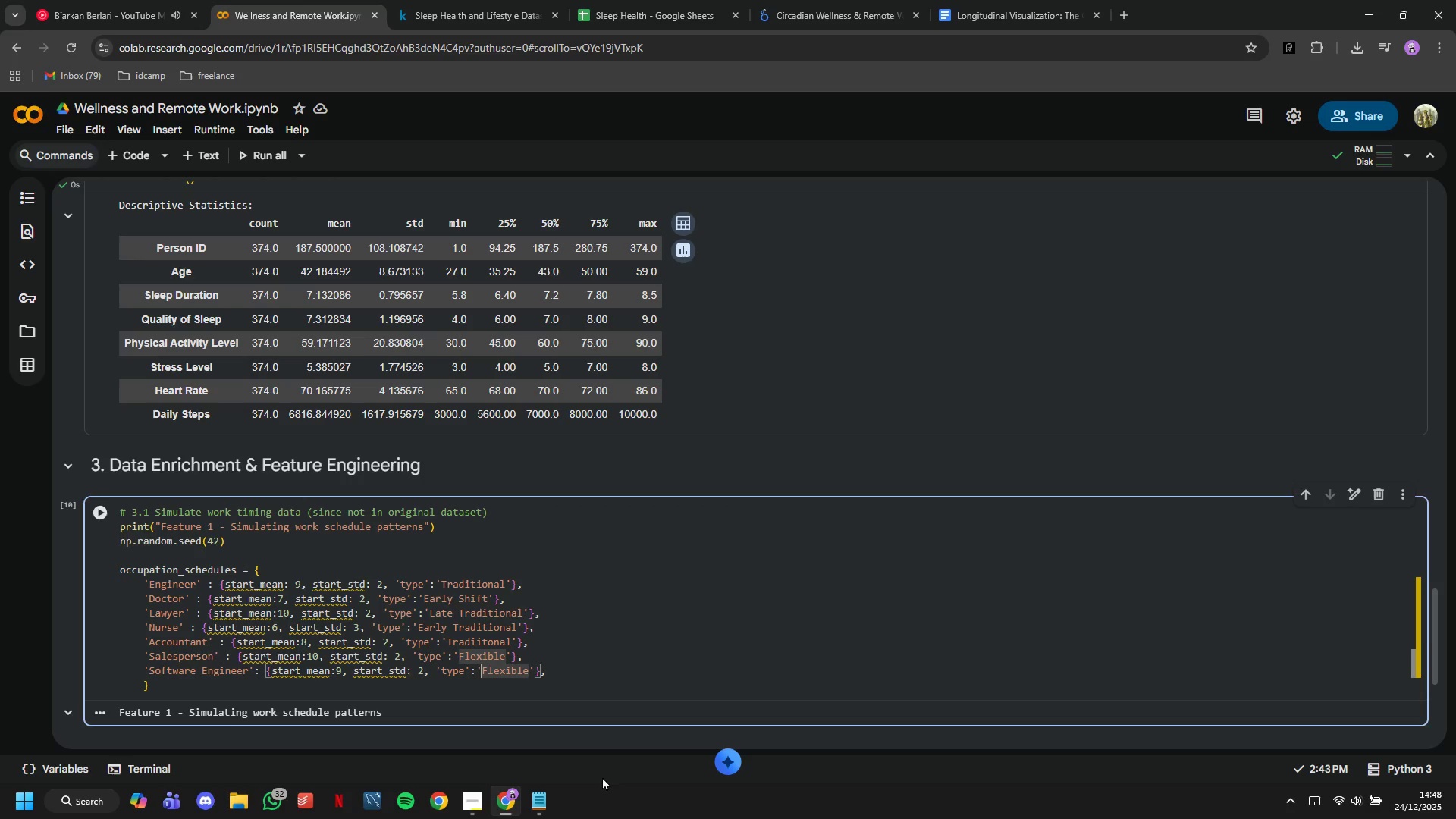 
key(ArrowRight)
 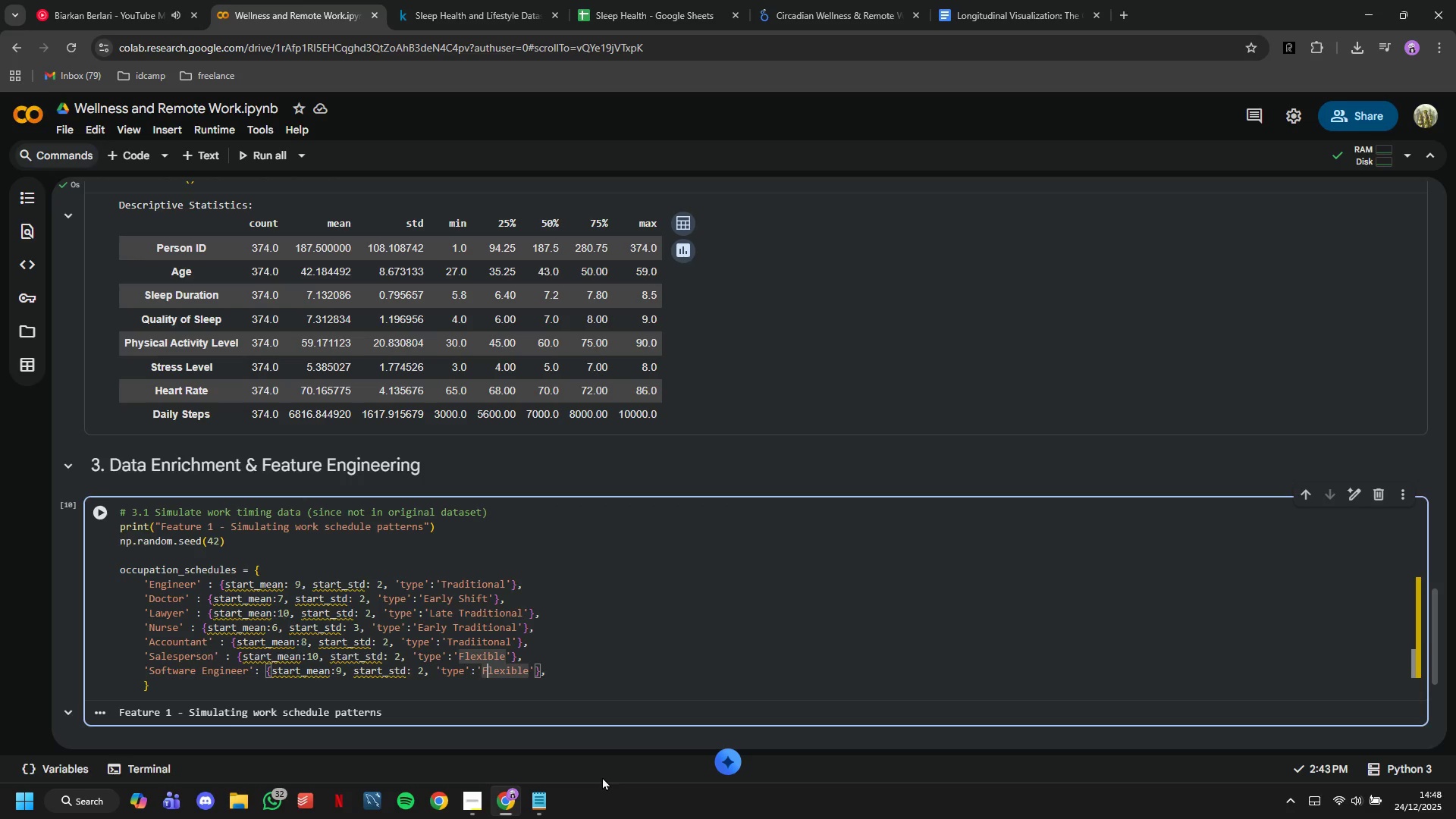 
key(ArrowLeft)
 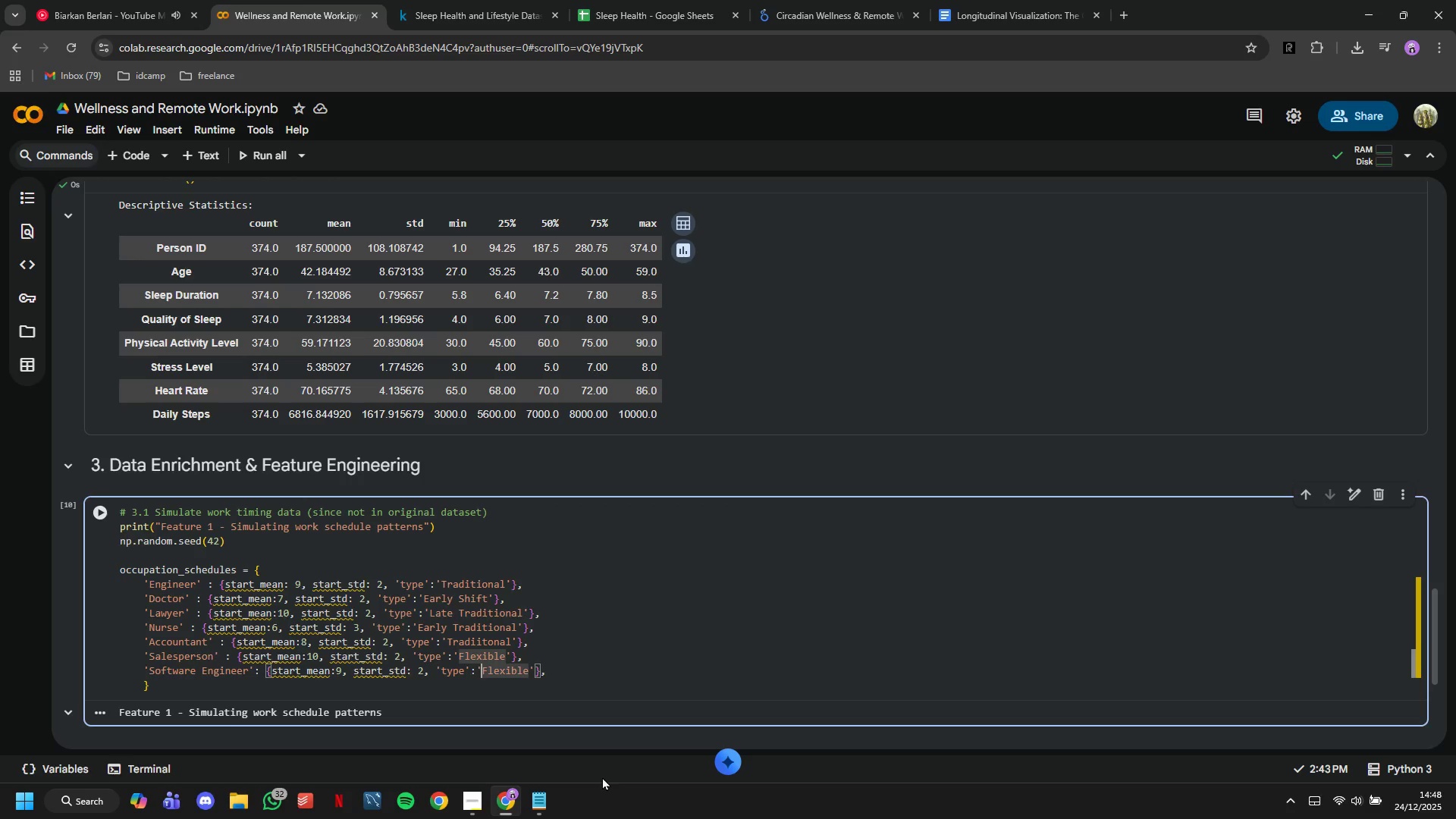 
type( Tech )
 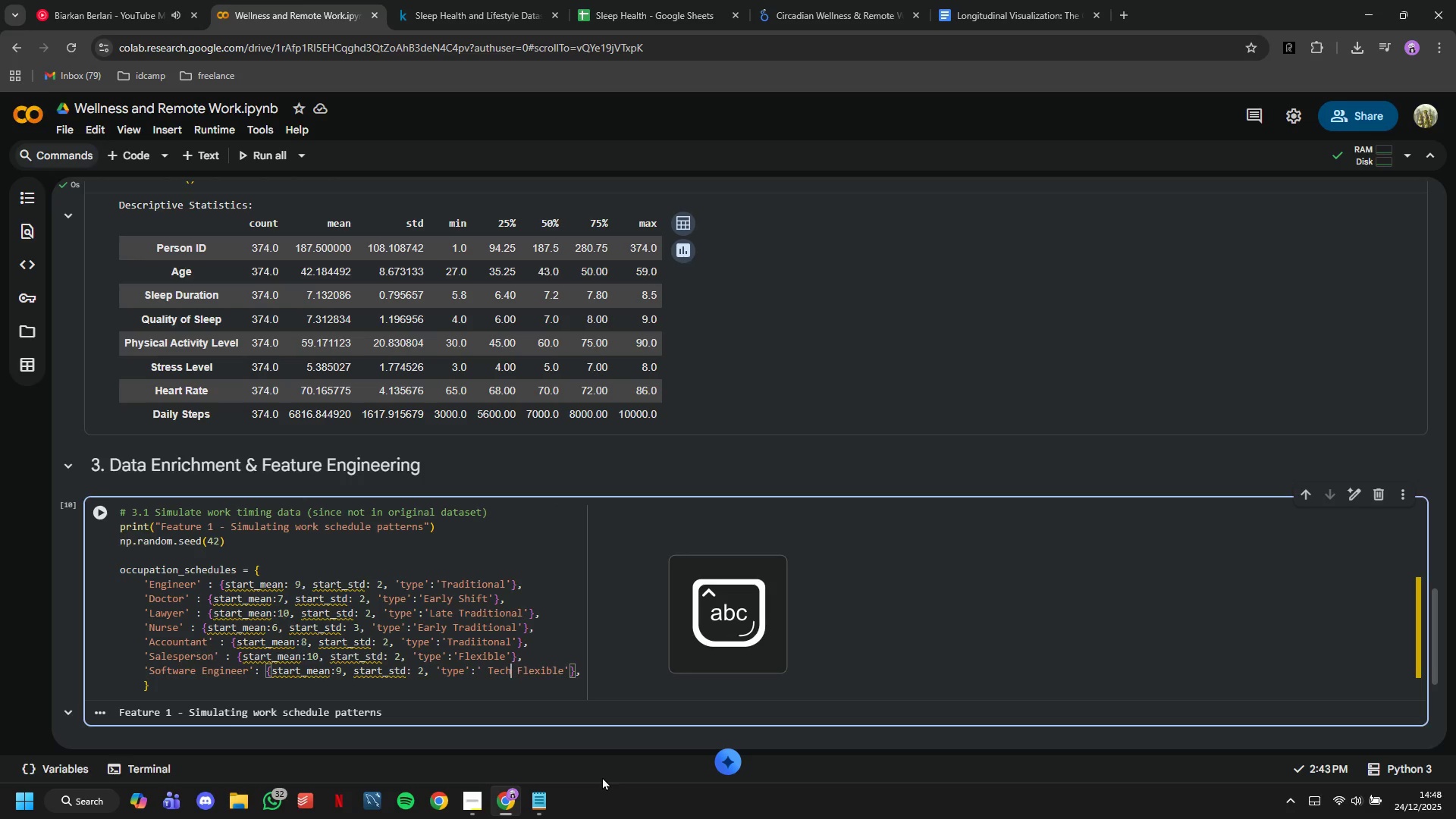 
key(ArrowLeft)
 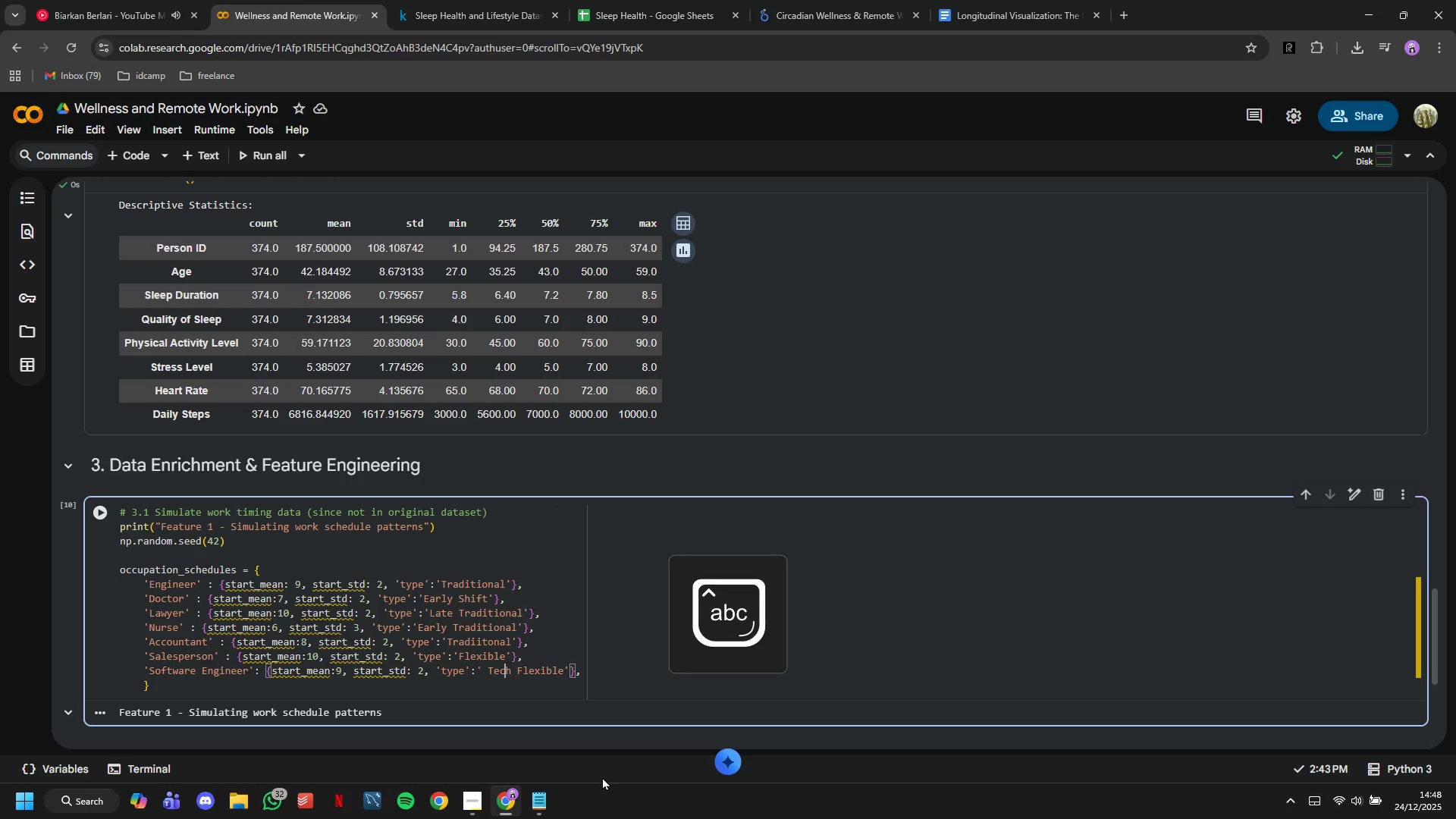 
key(ArrowLeft)
 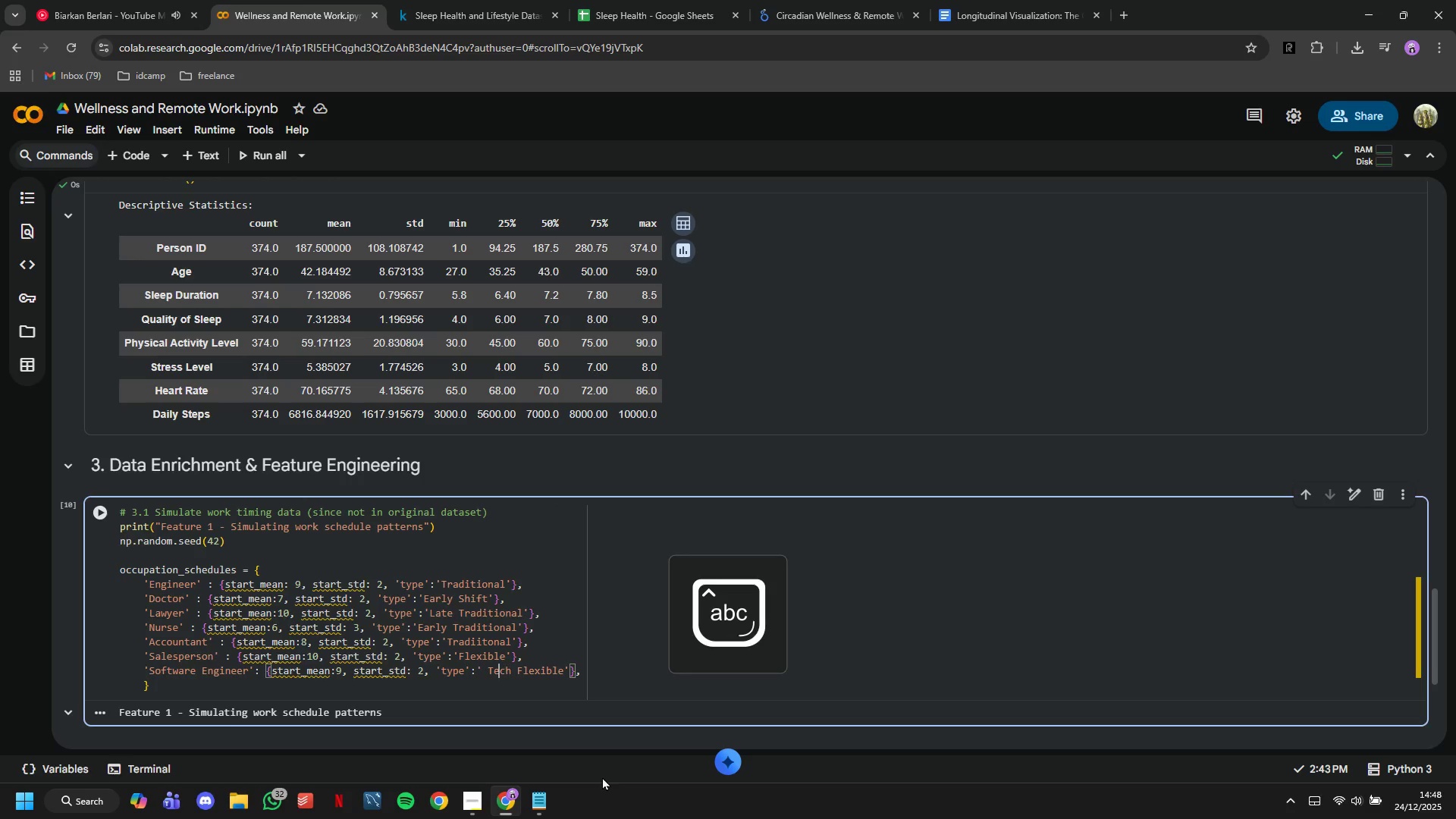 
key(ArrowLeft)
 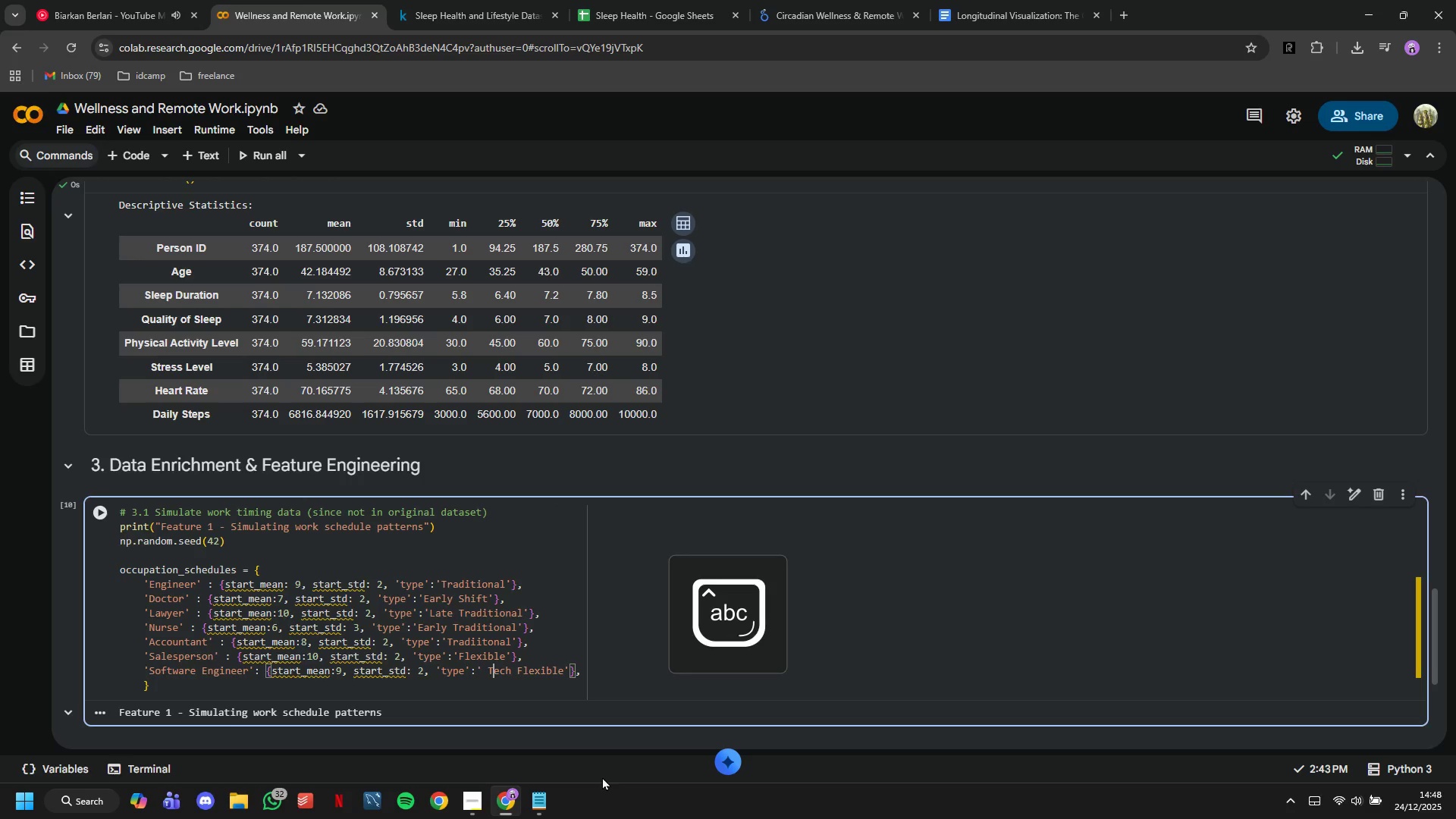 
key(ArrowLeft)
 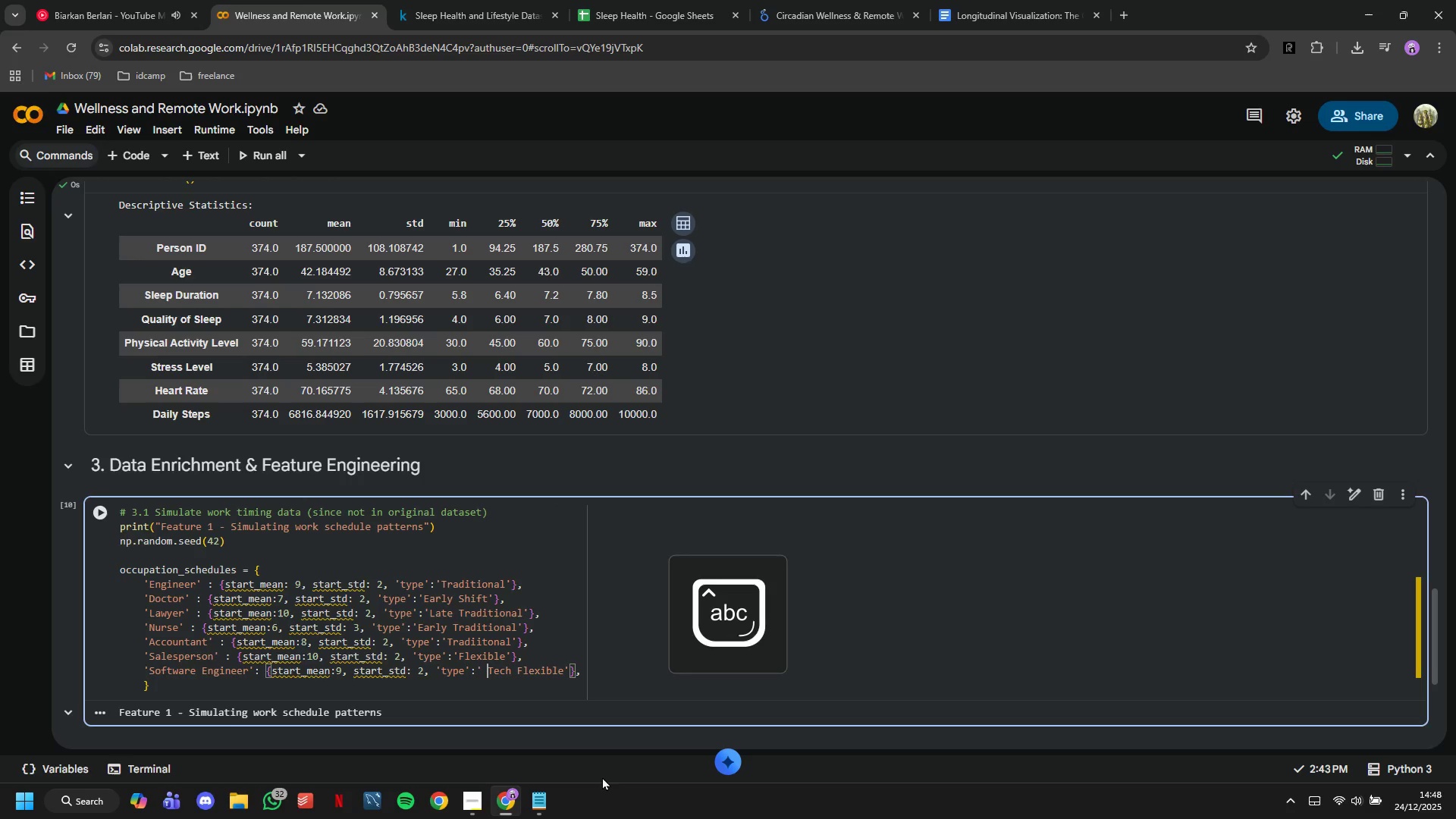 
key(ArrowLeft)
 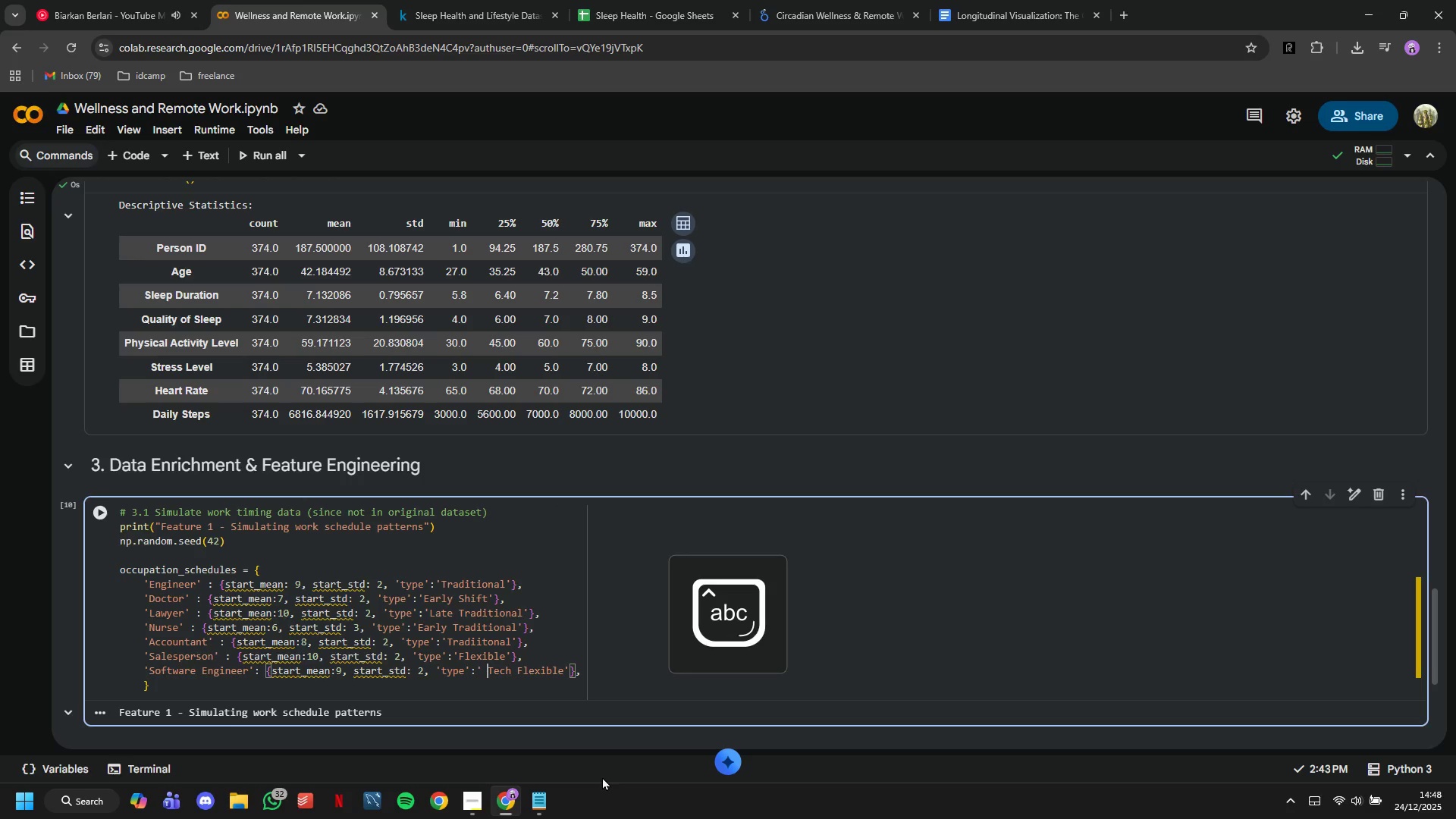 
key(Backspace)
 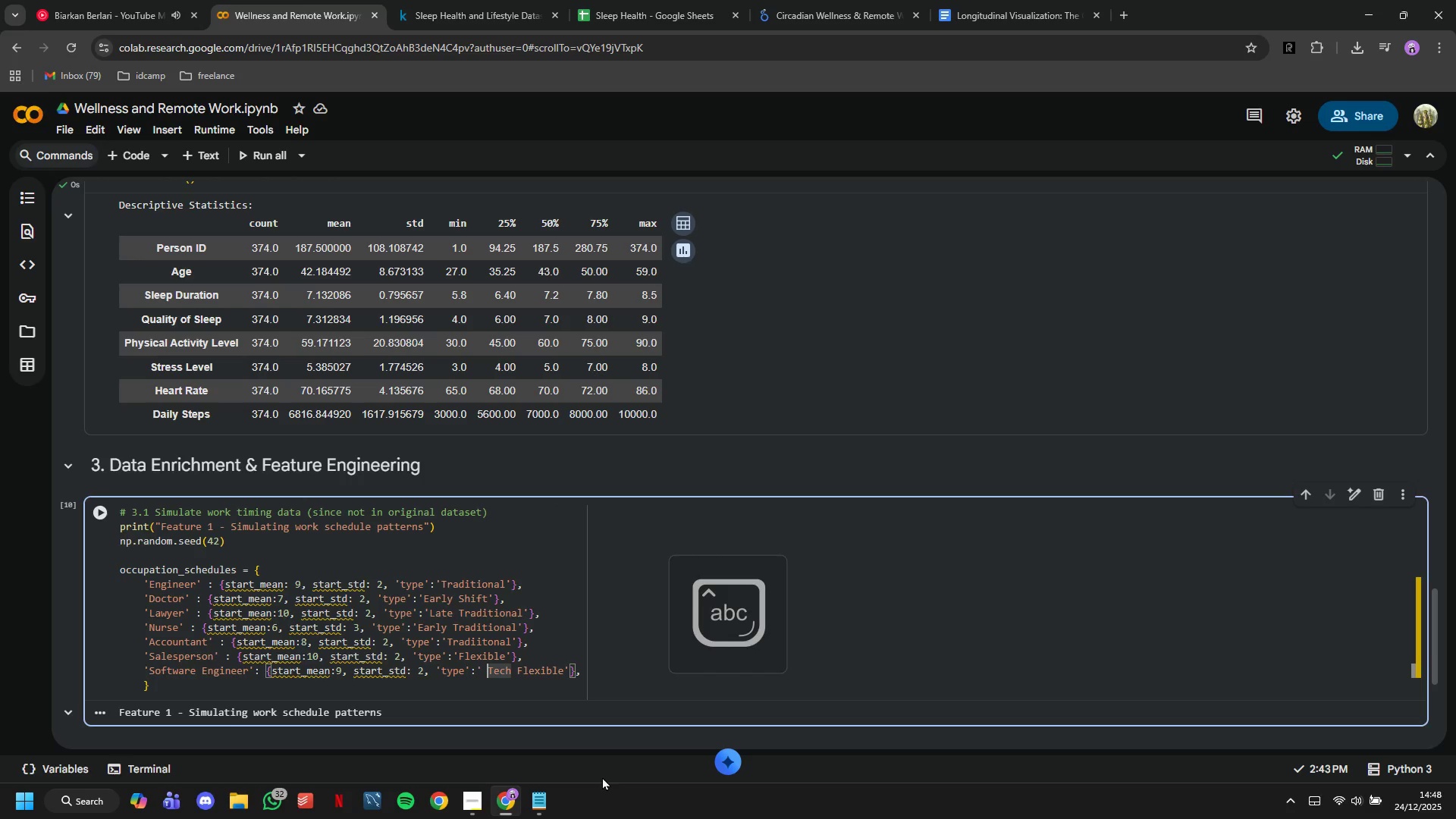 
key(ArrowLeft)
 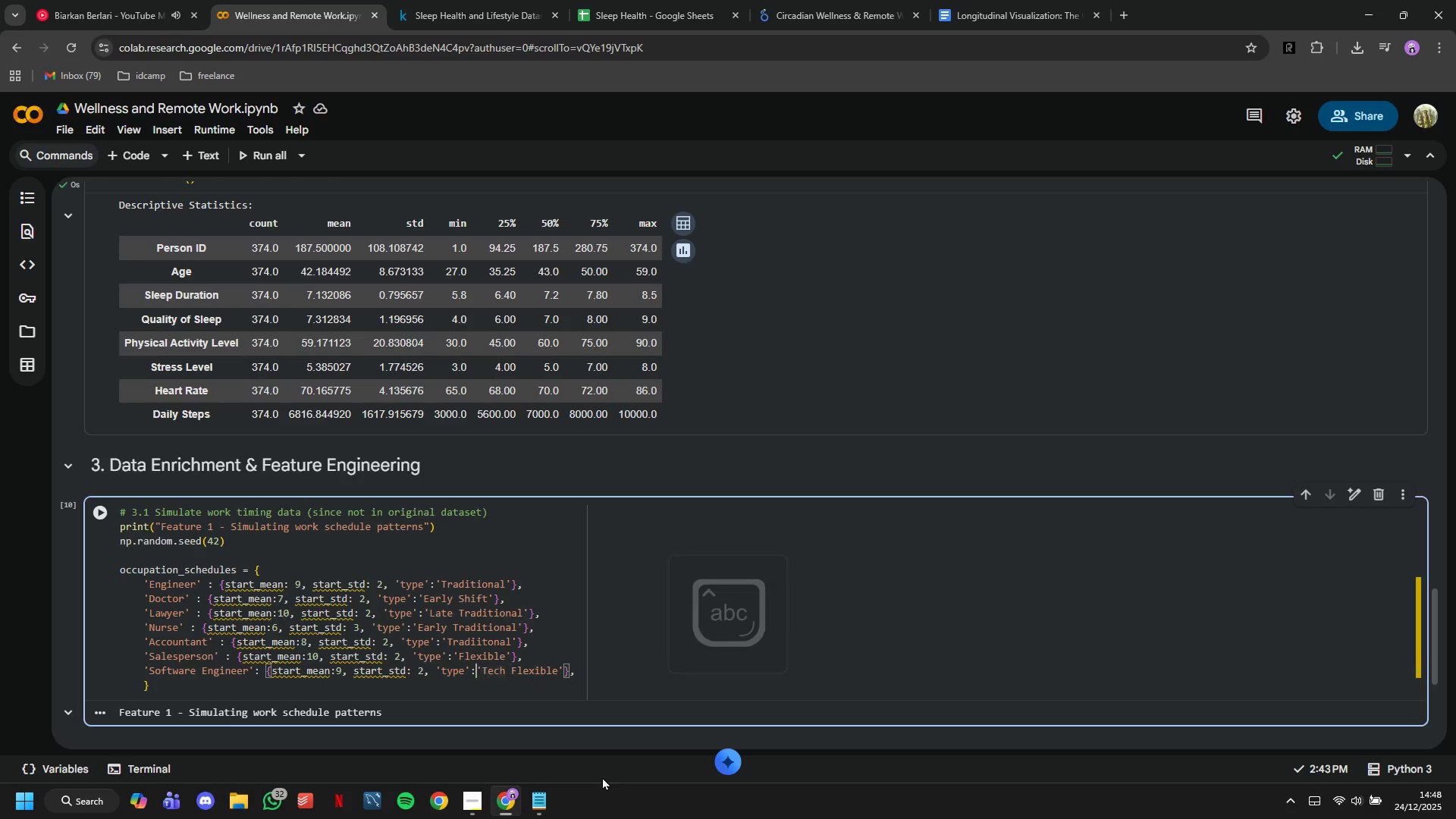 
key(ArrowLeft)
 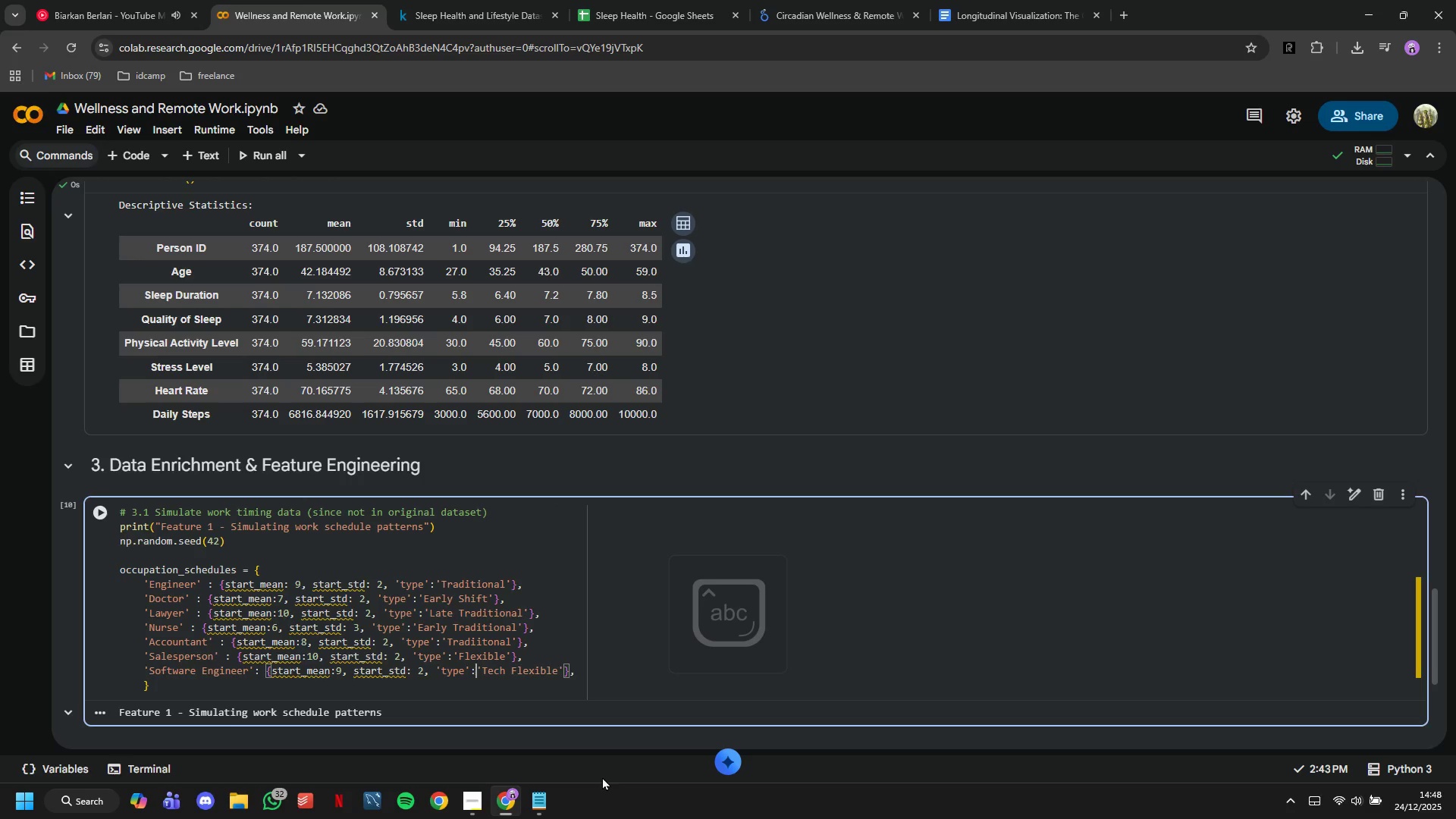 
hold_key(key=ArrowLeft, duration=0.86)
 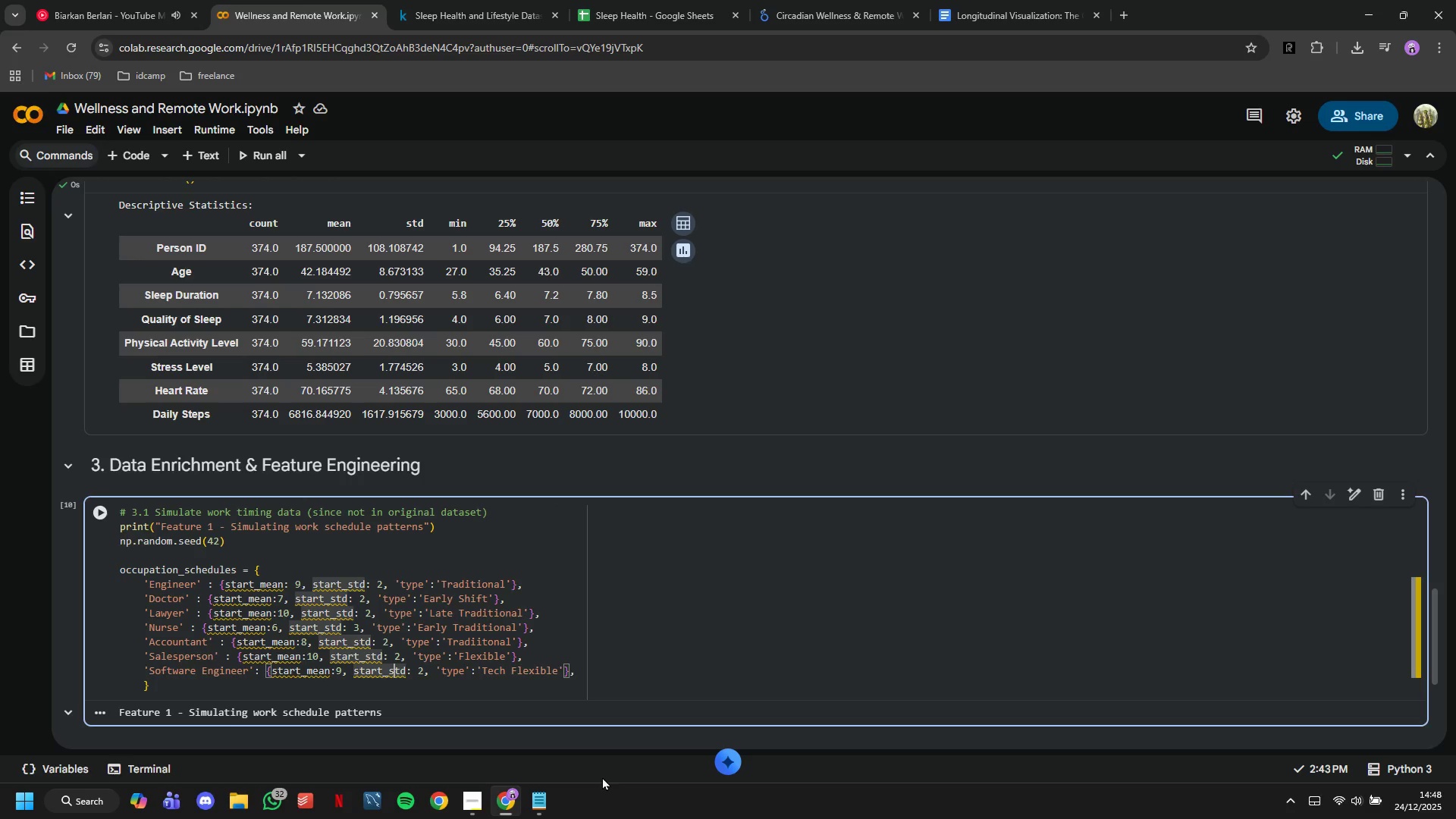 
hold_key(key=ArrowLeft, duration=0.69)
 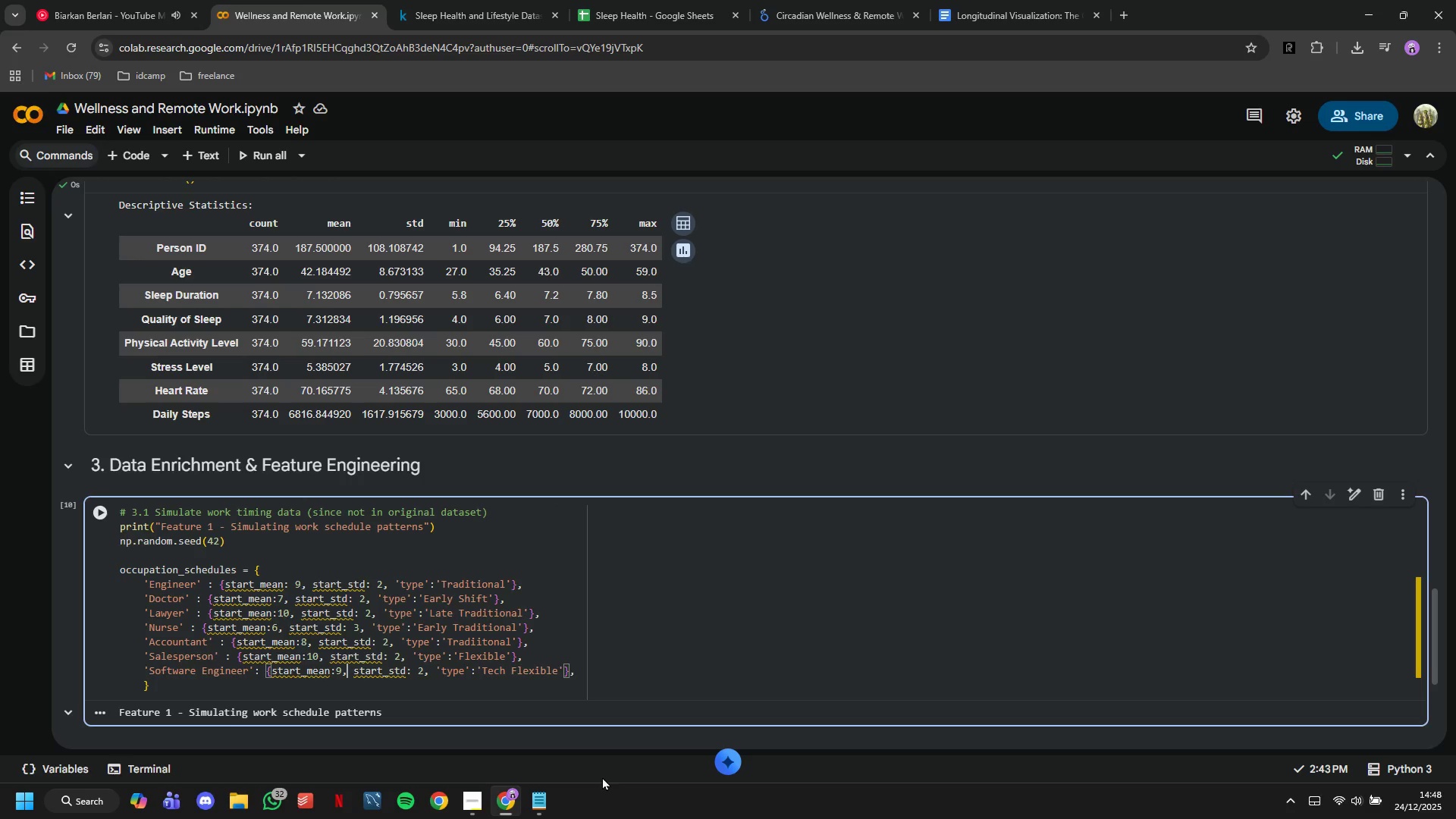 
key(ArrowLeft)
 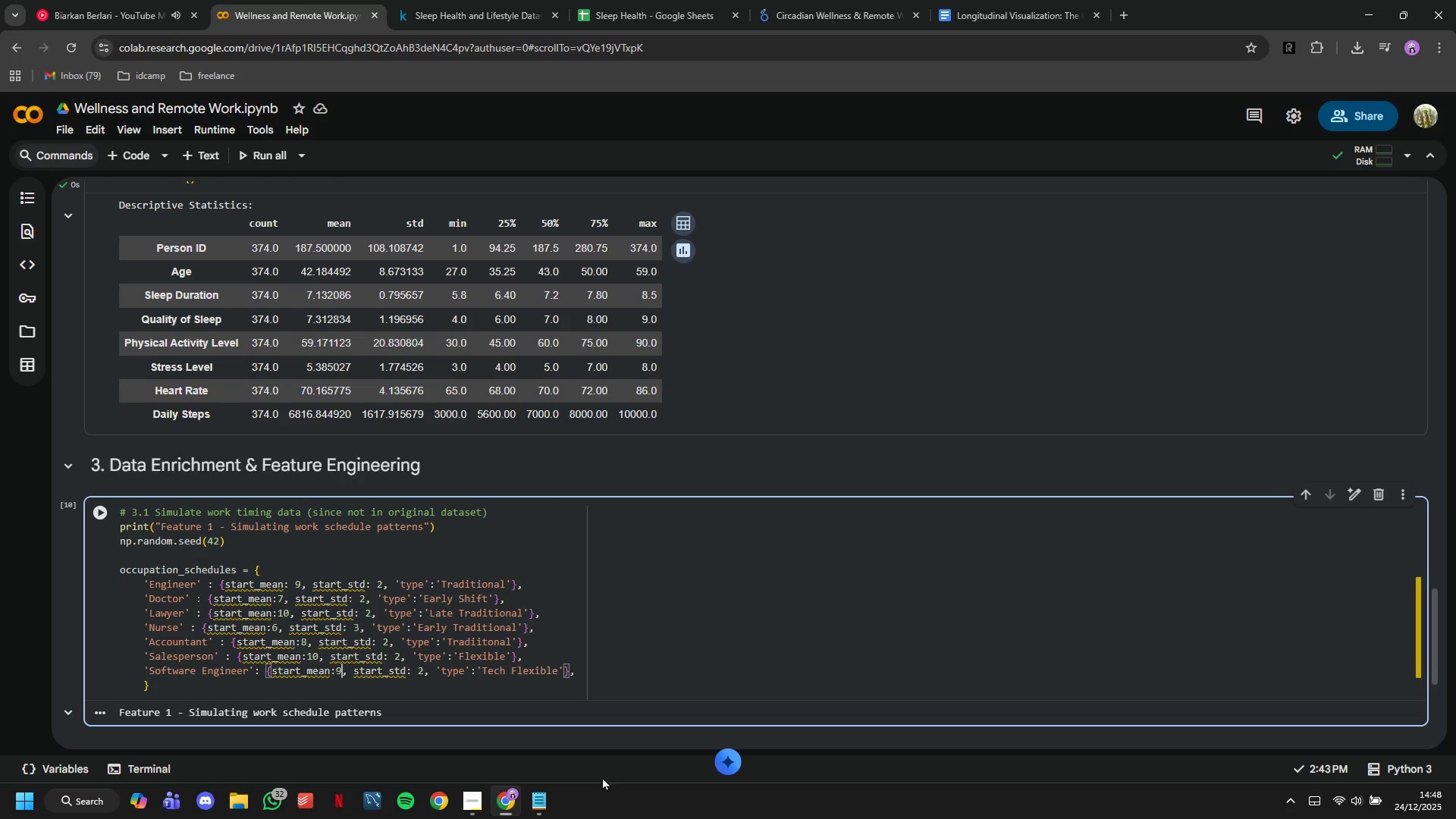 
key(ArrowLeft)
 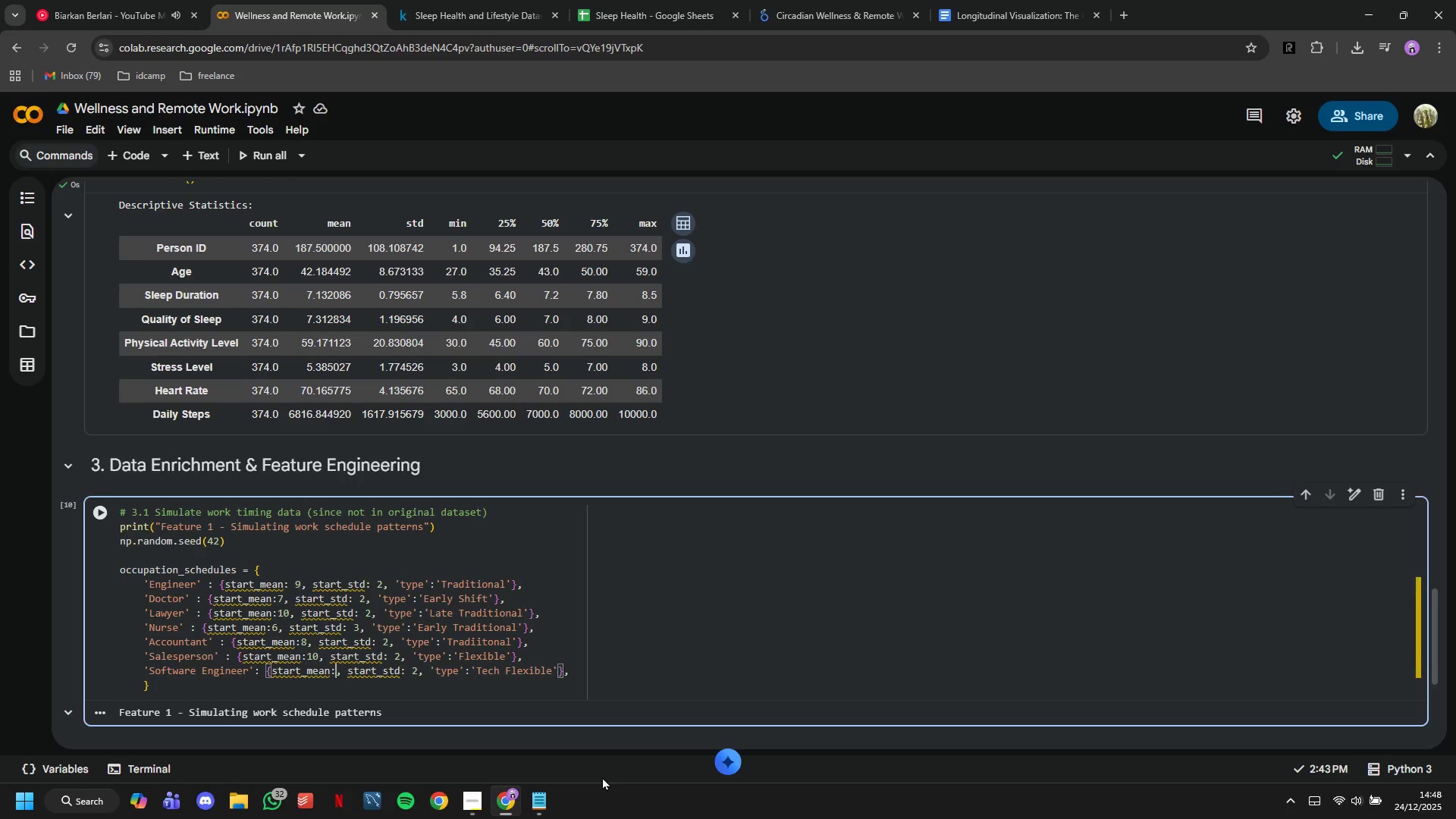 
key(Backspace)
type(11)
 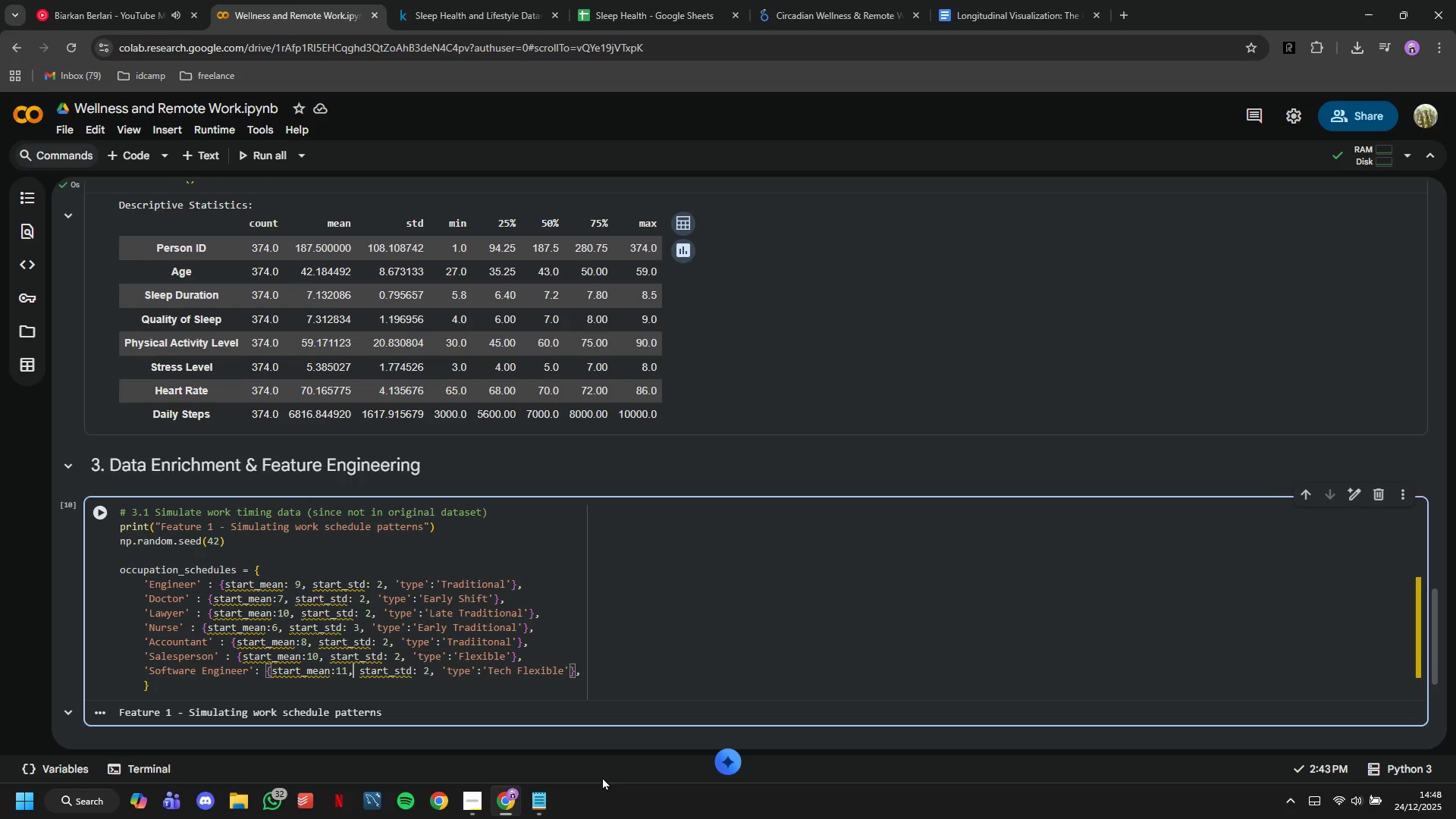 
hold_key(key=ArrowRight, duration=0.83)
 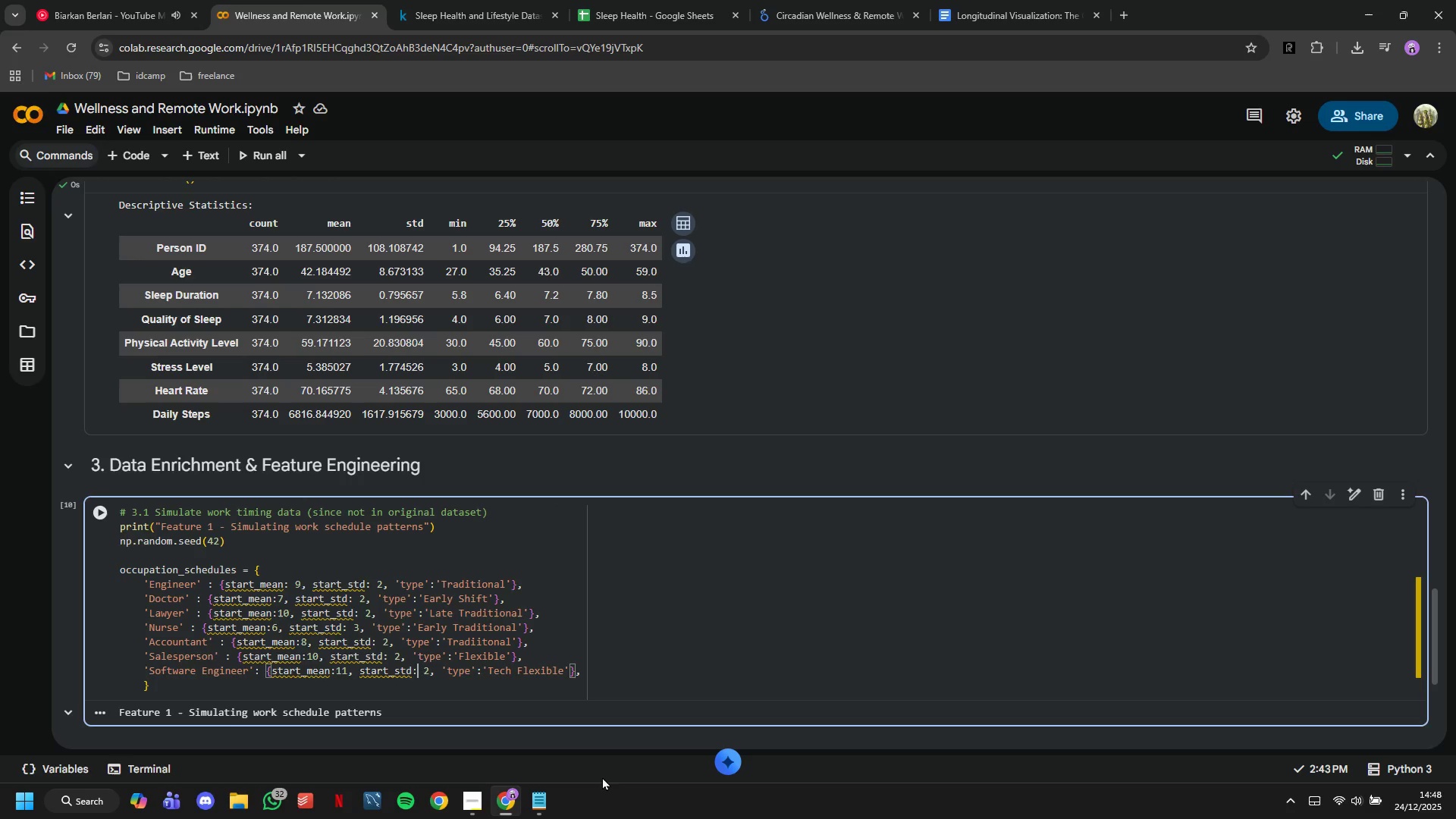 
key(ArrowRight)
 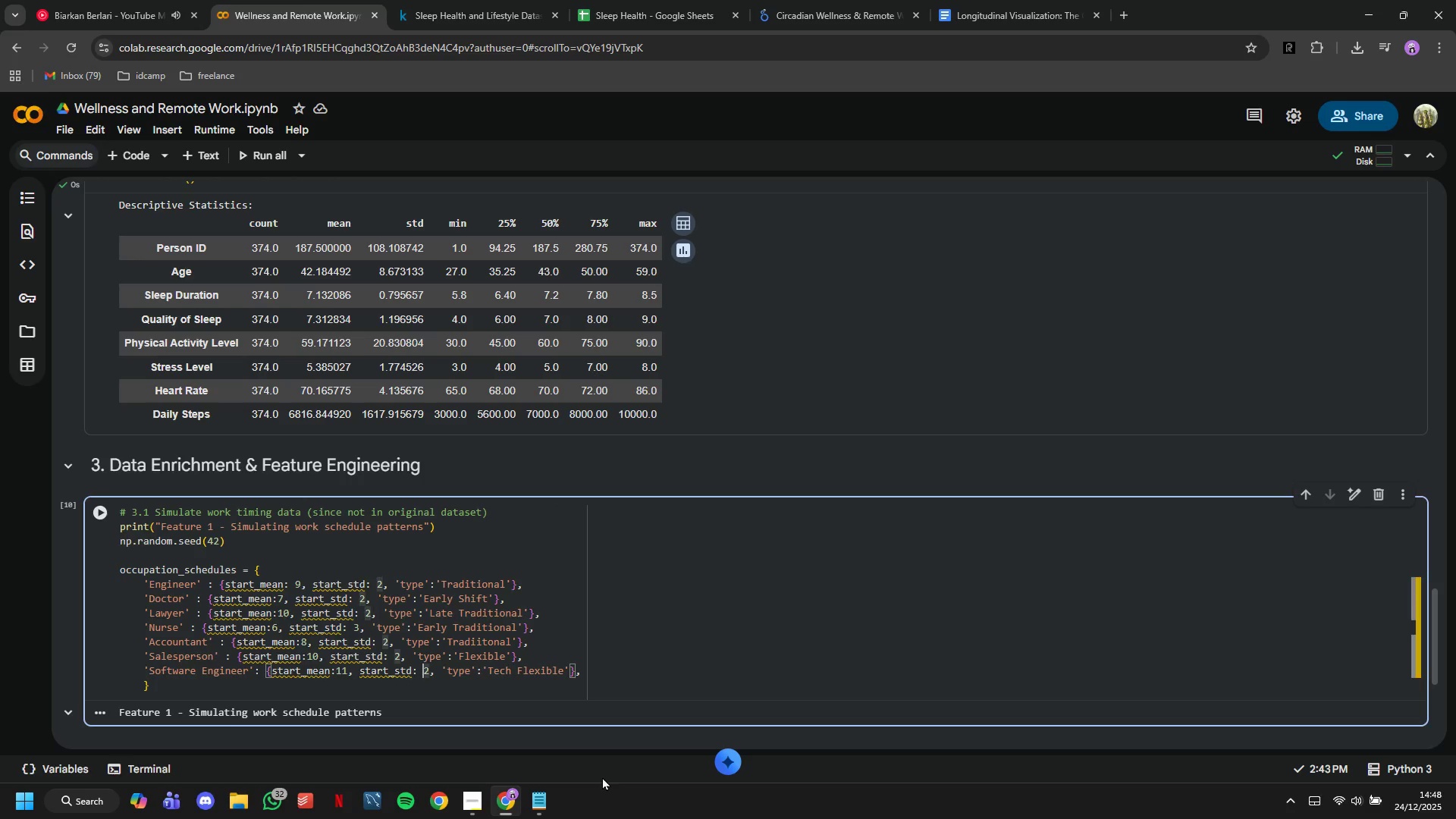 
key(ArrowRight)
 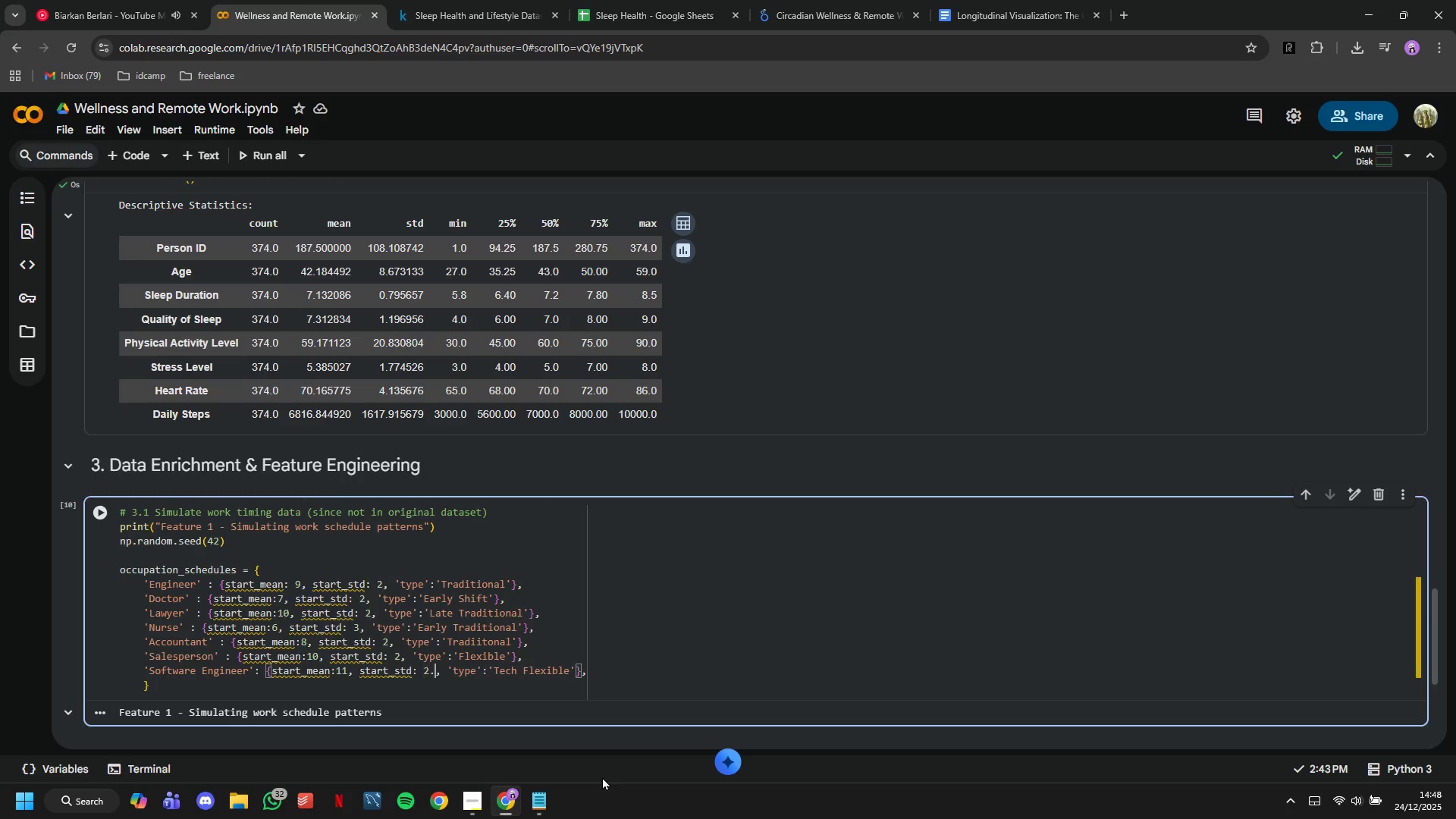 
key(Period)
 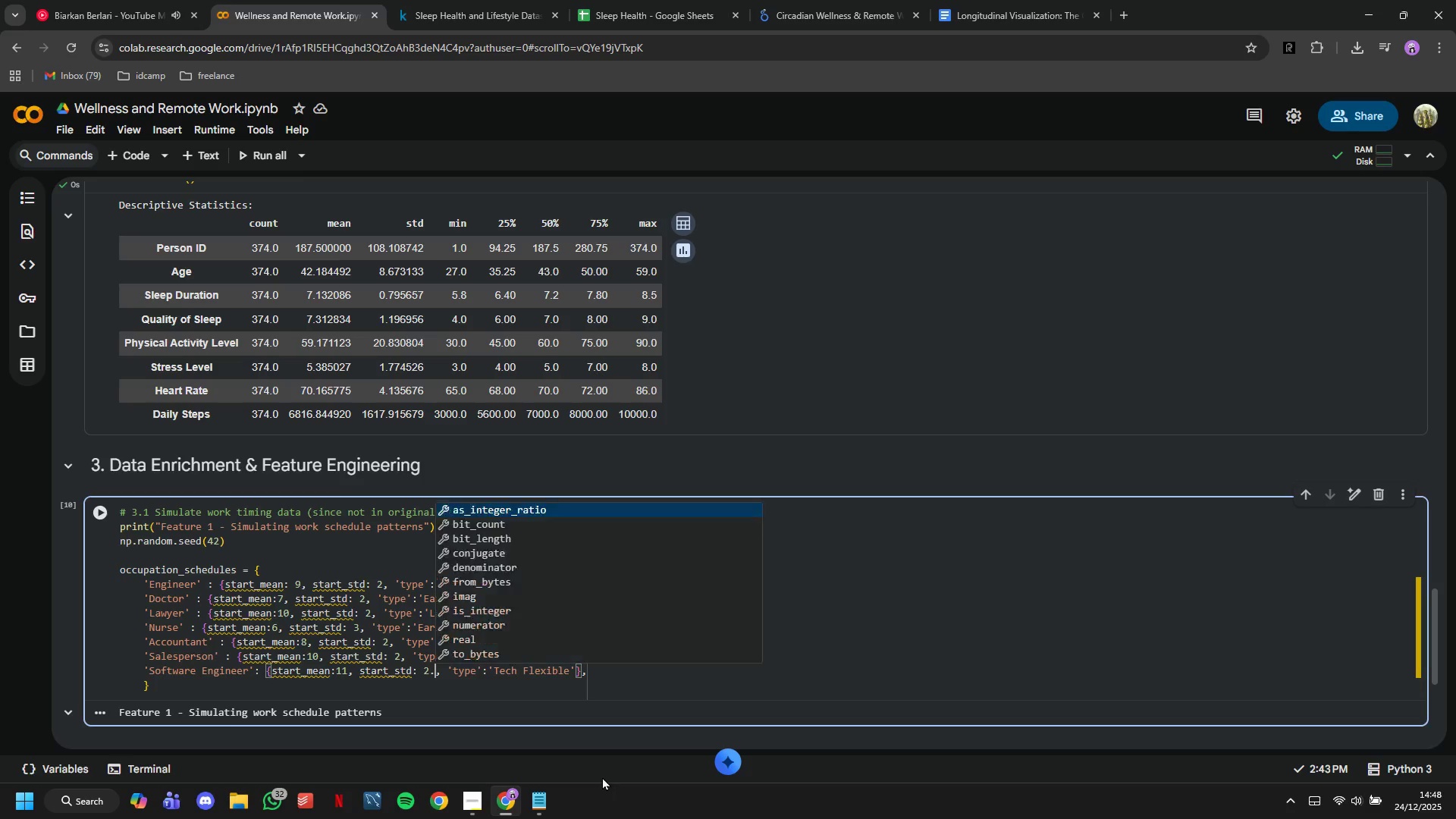 
key(5)
 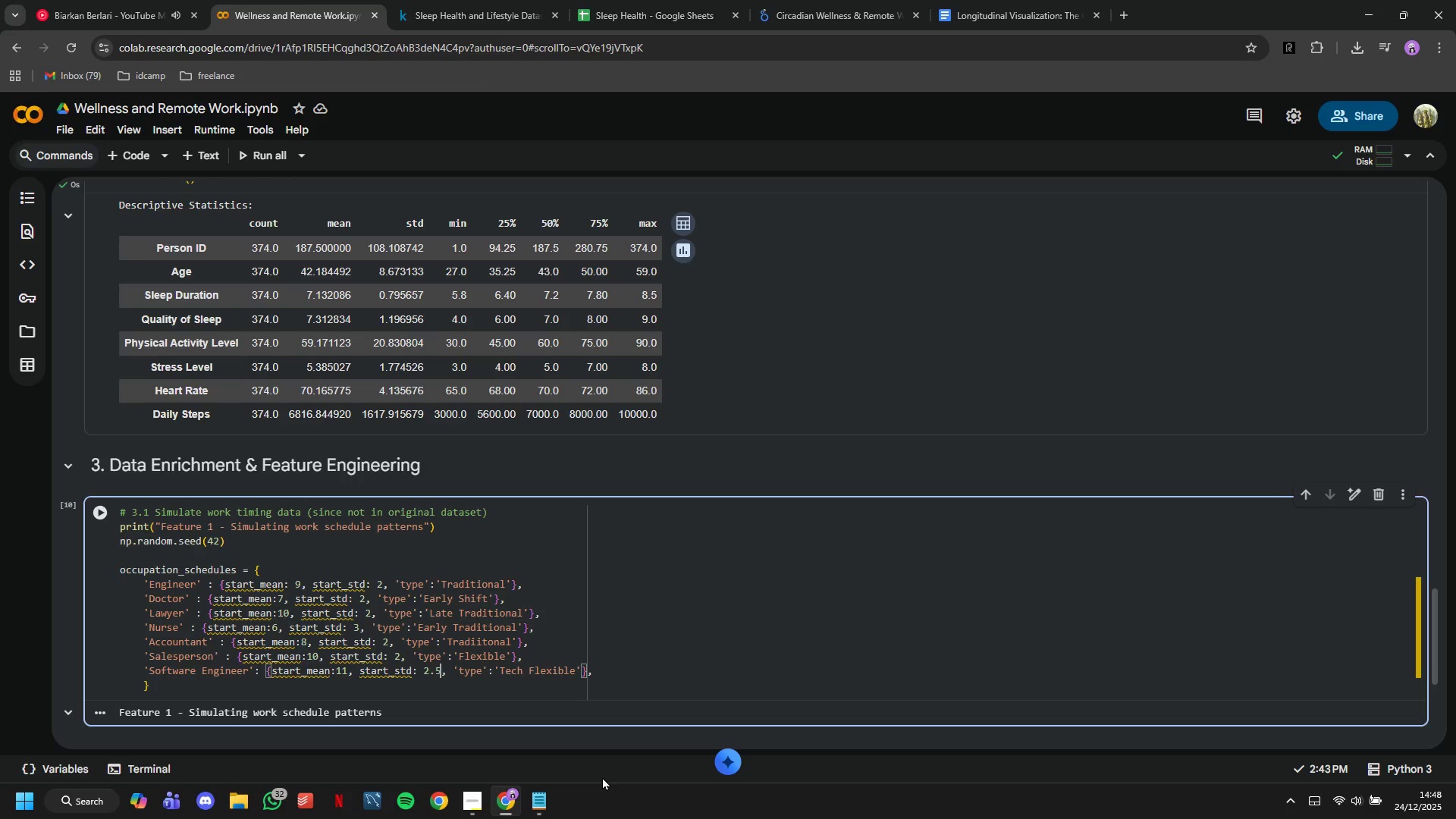 
key(ArrowUp)
 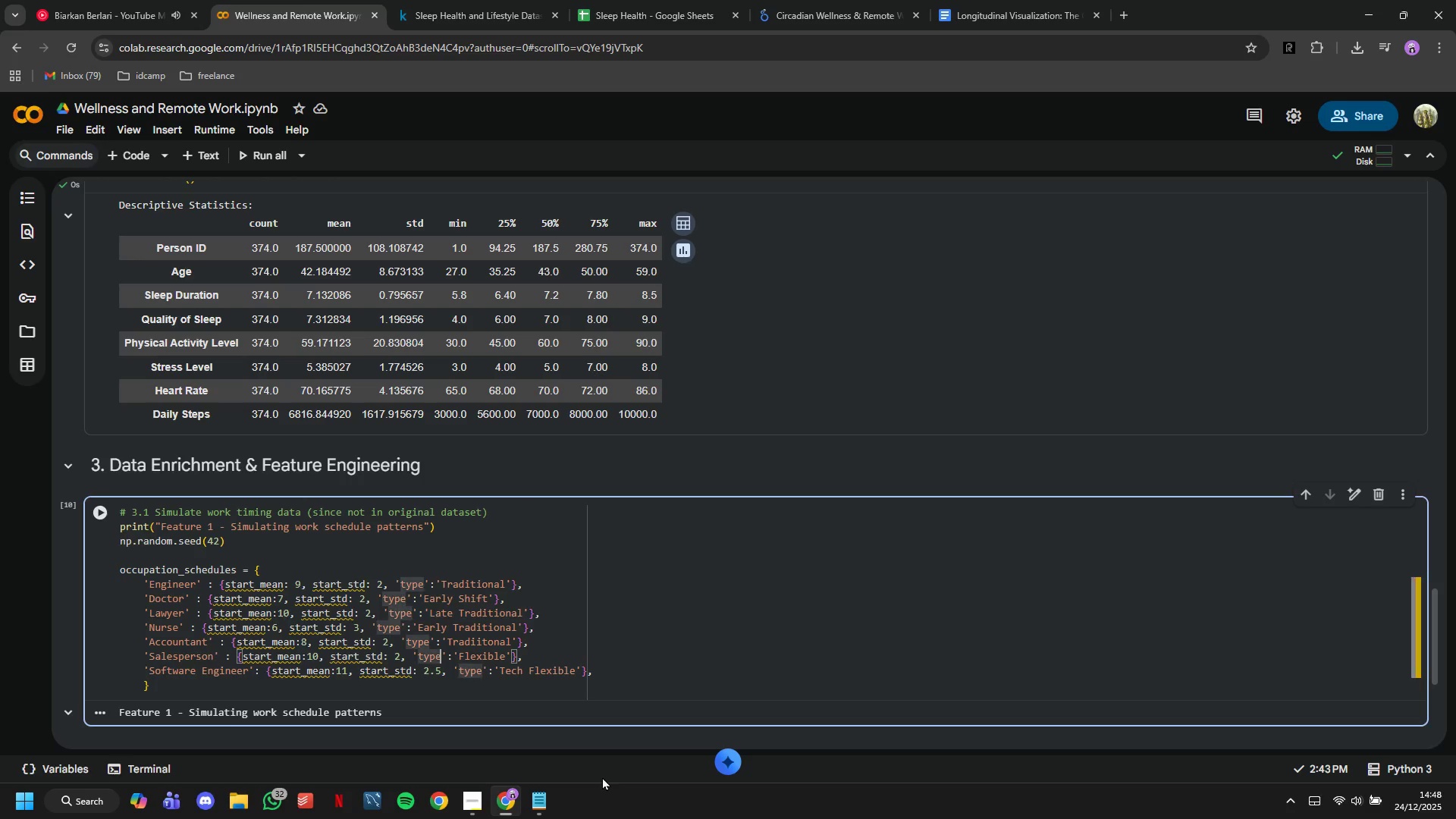 
key(ArrowLeft)
 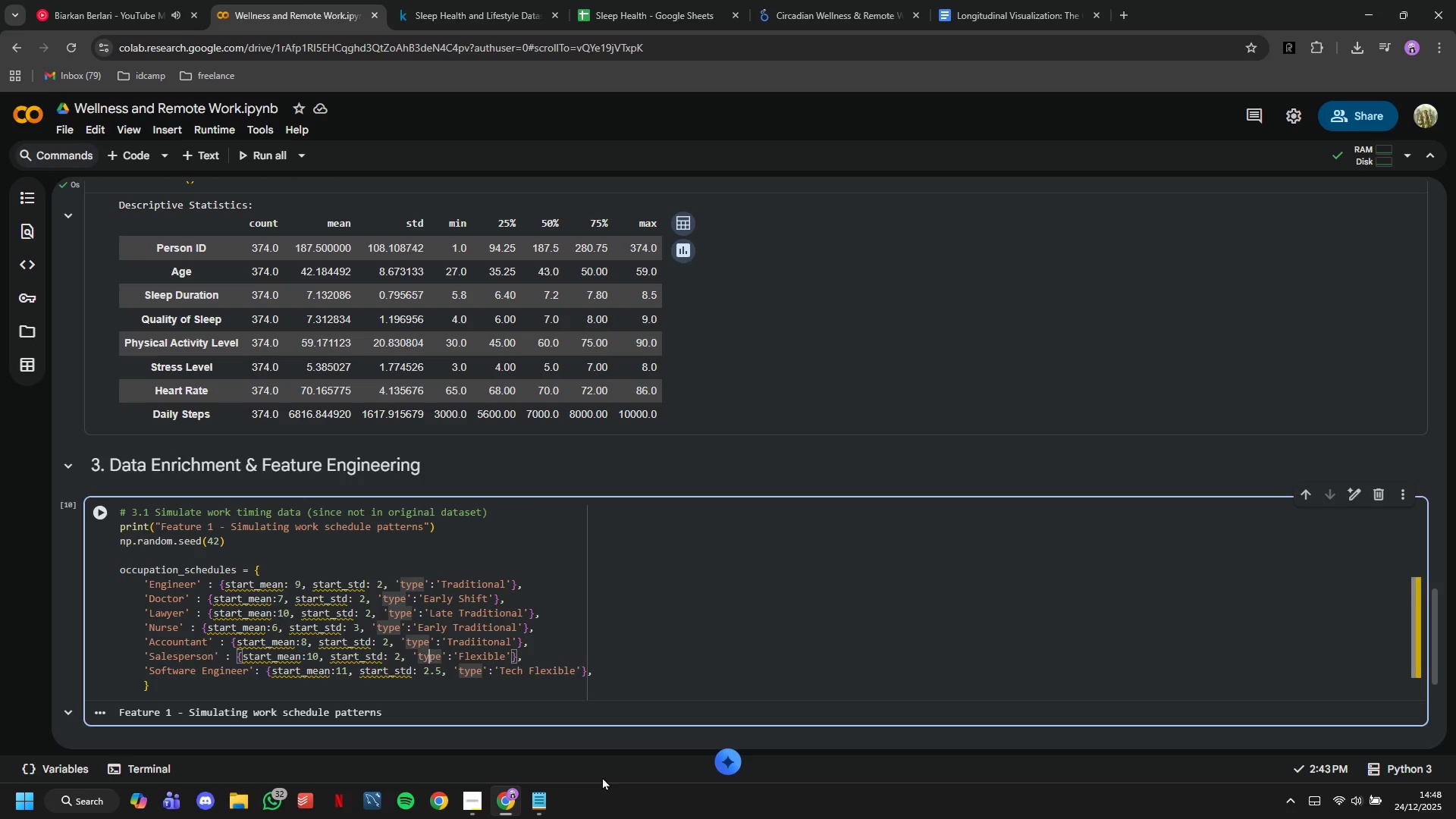 
key(ArrowLeft)
 